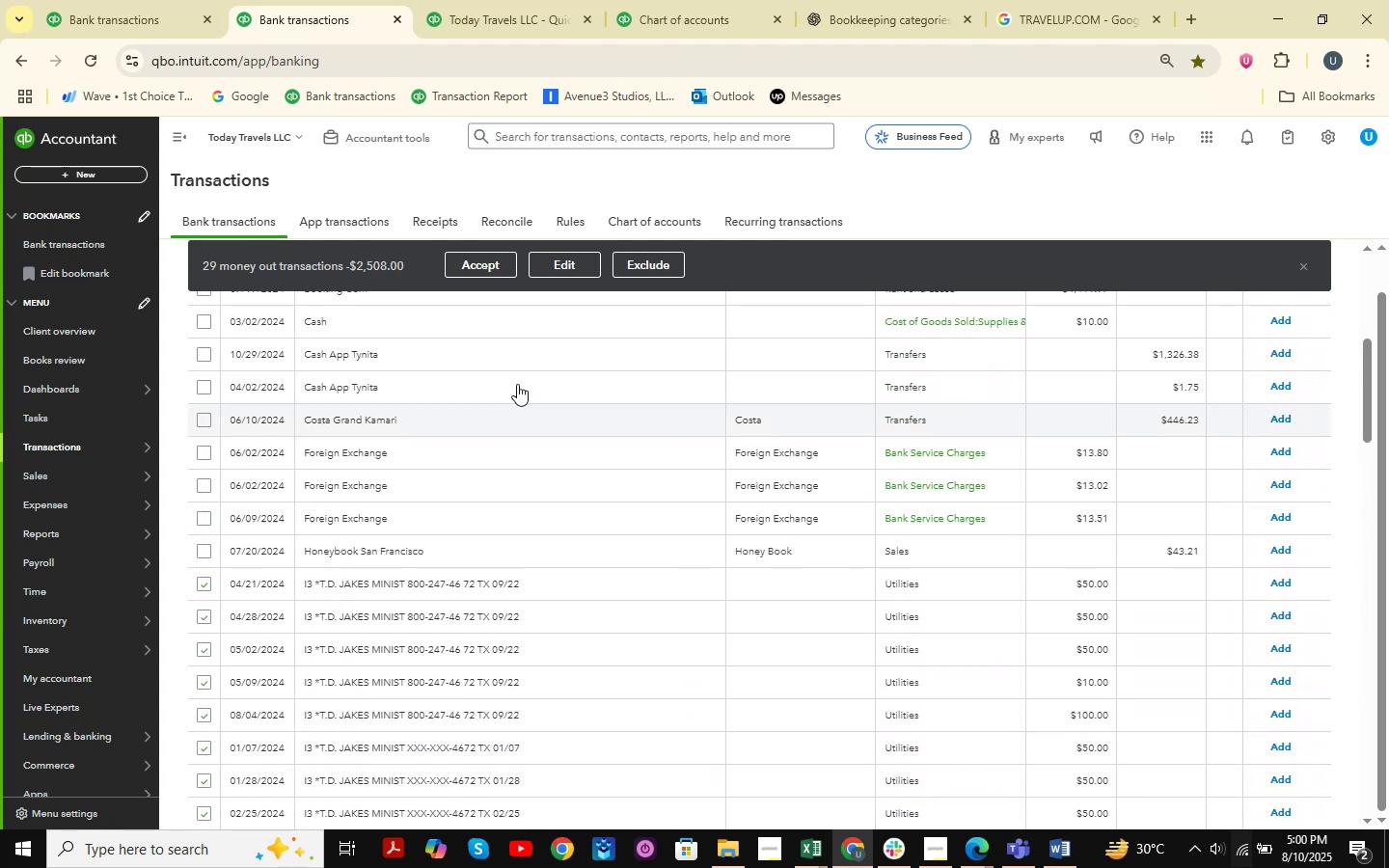 
left_click([585, 269])
 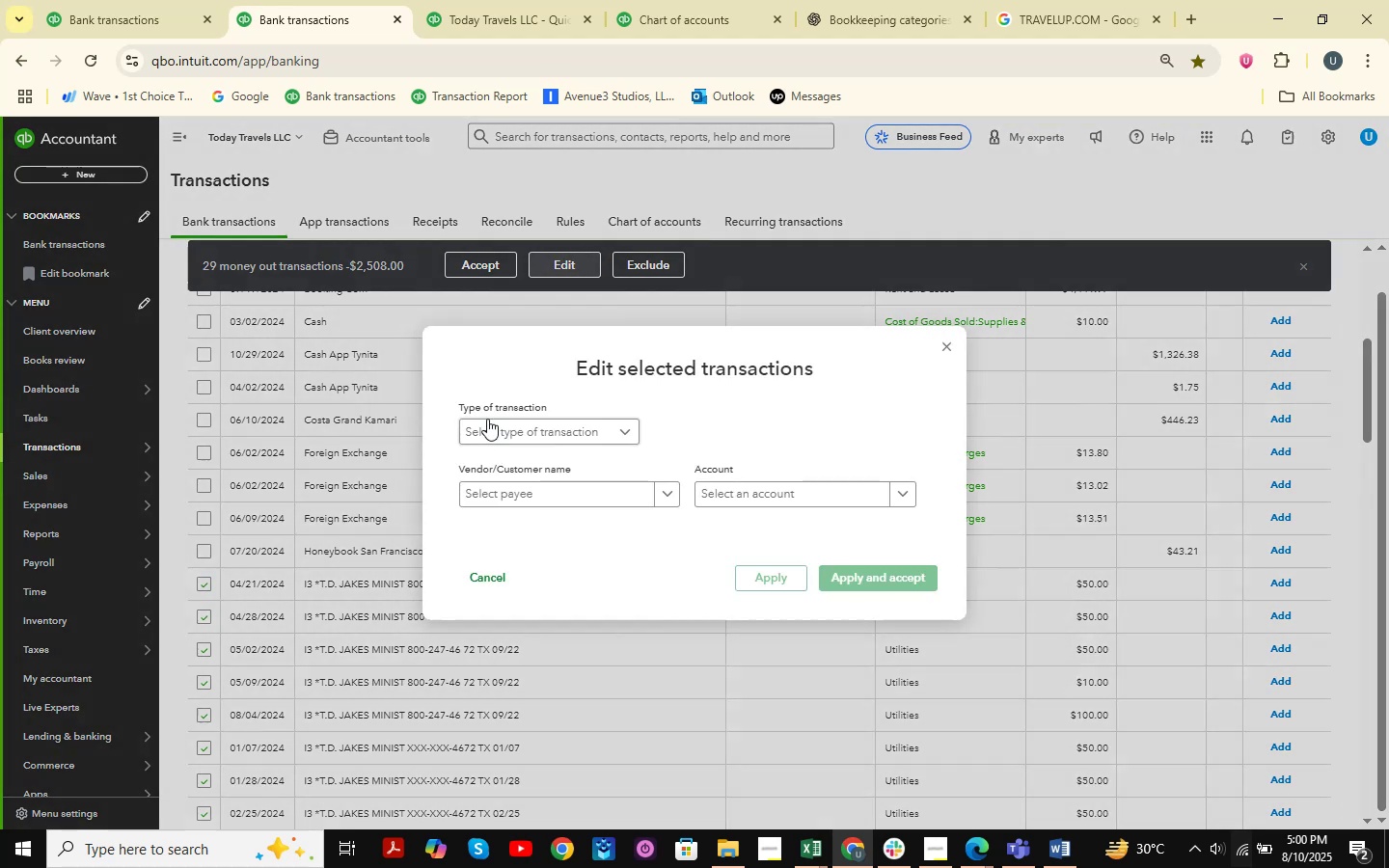 
left_click([519, 424])
 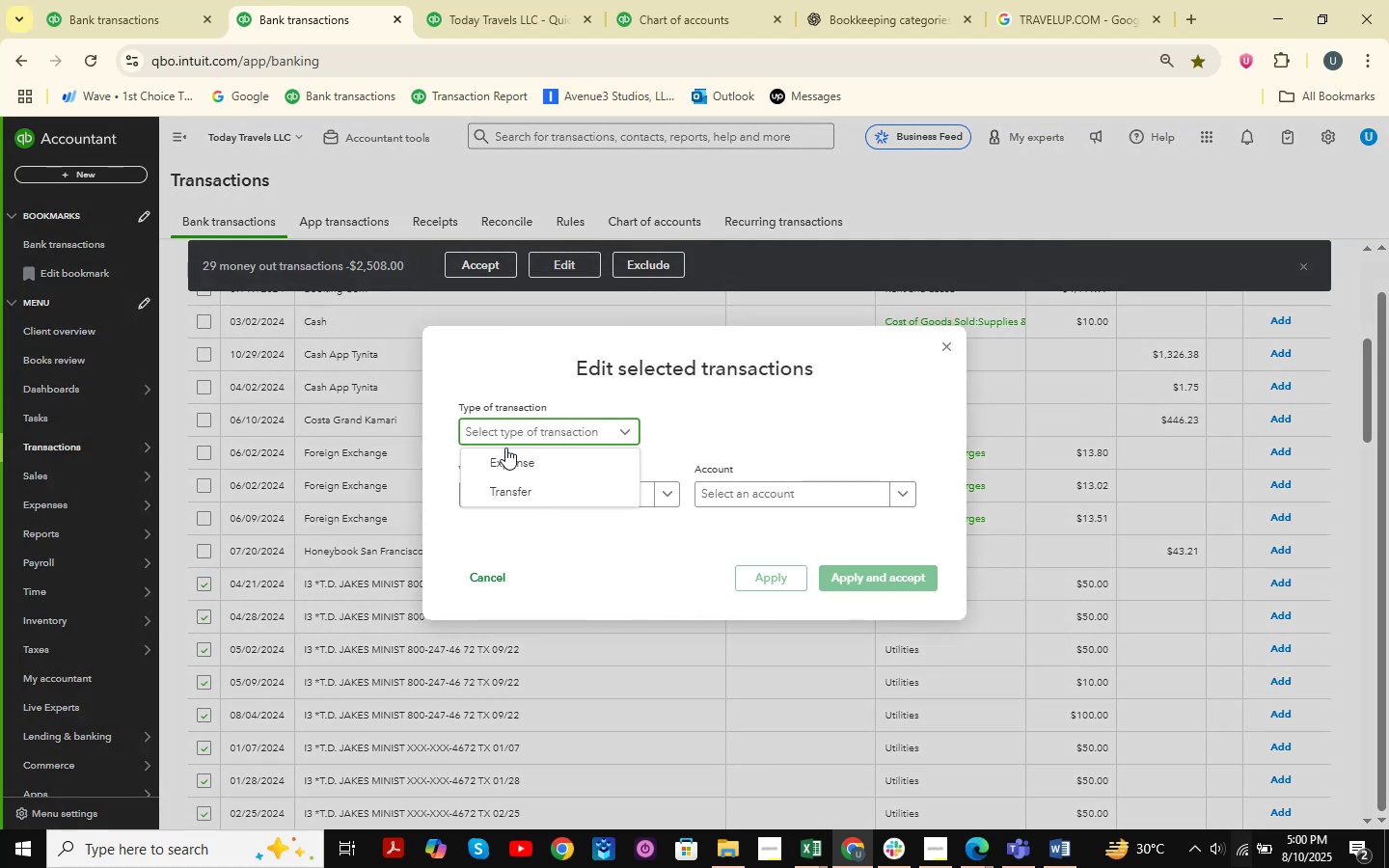 
left_click([501, 457])
 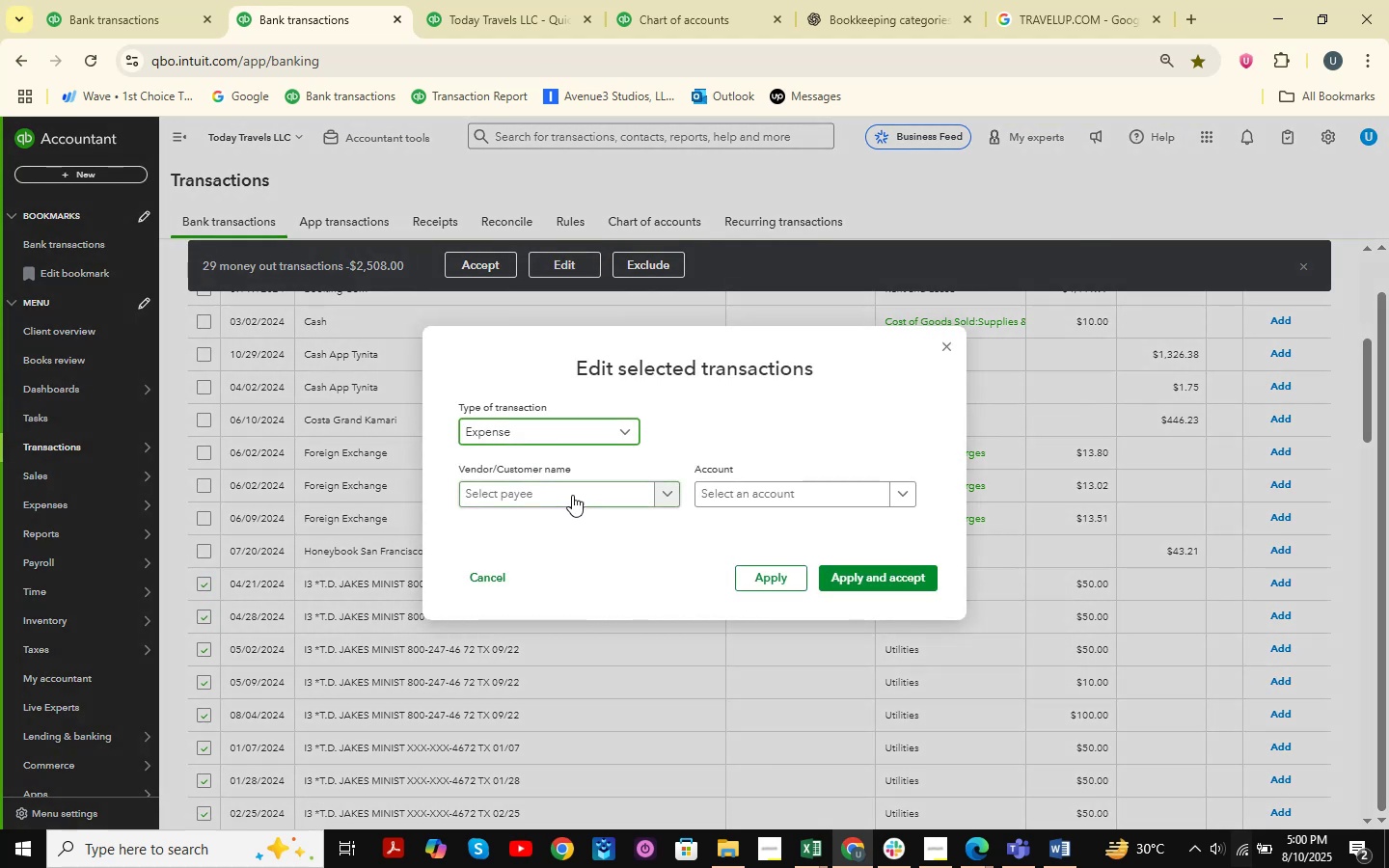 
left_click([555, 502])
 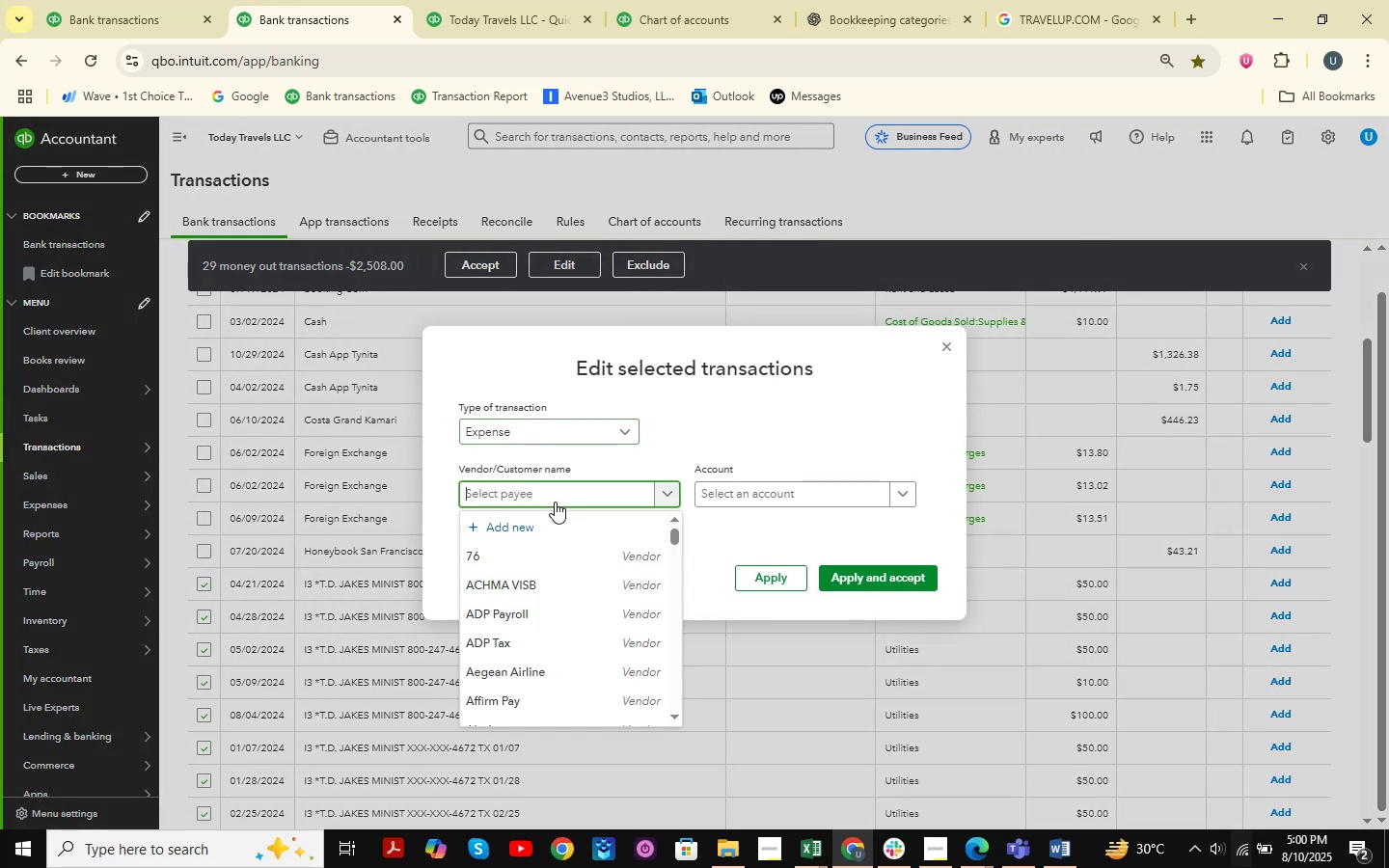 
key(Control+V)
 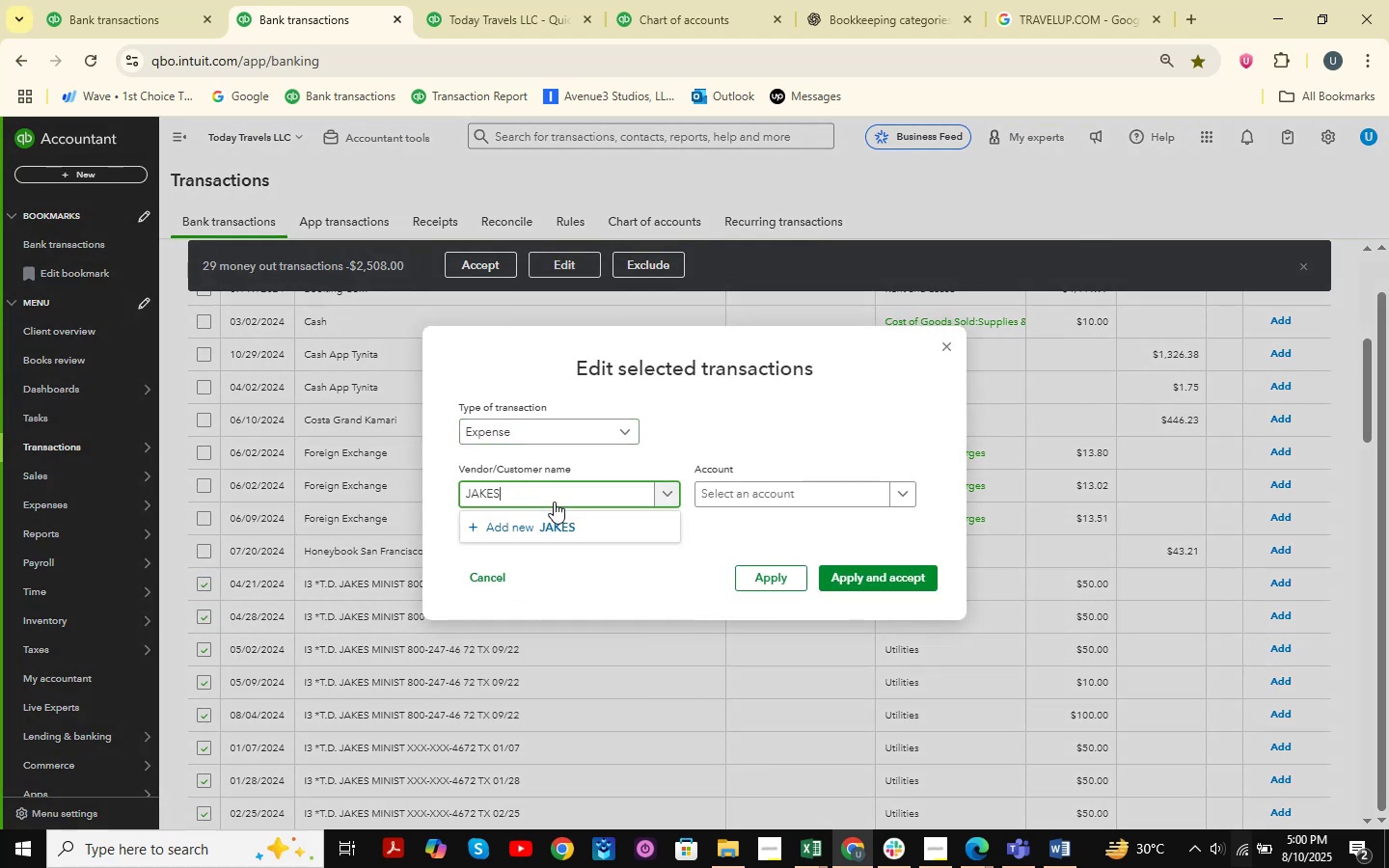 
key(Space)
 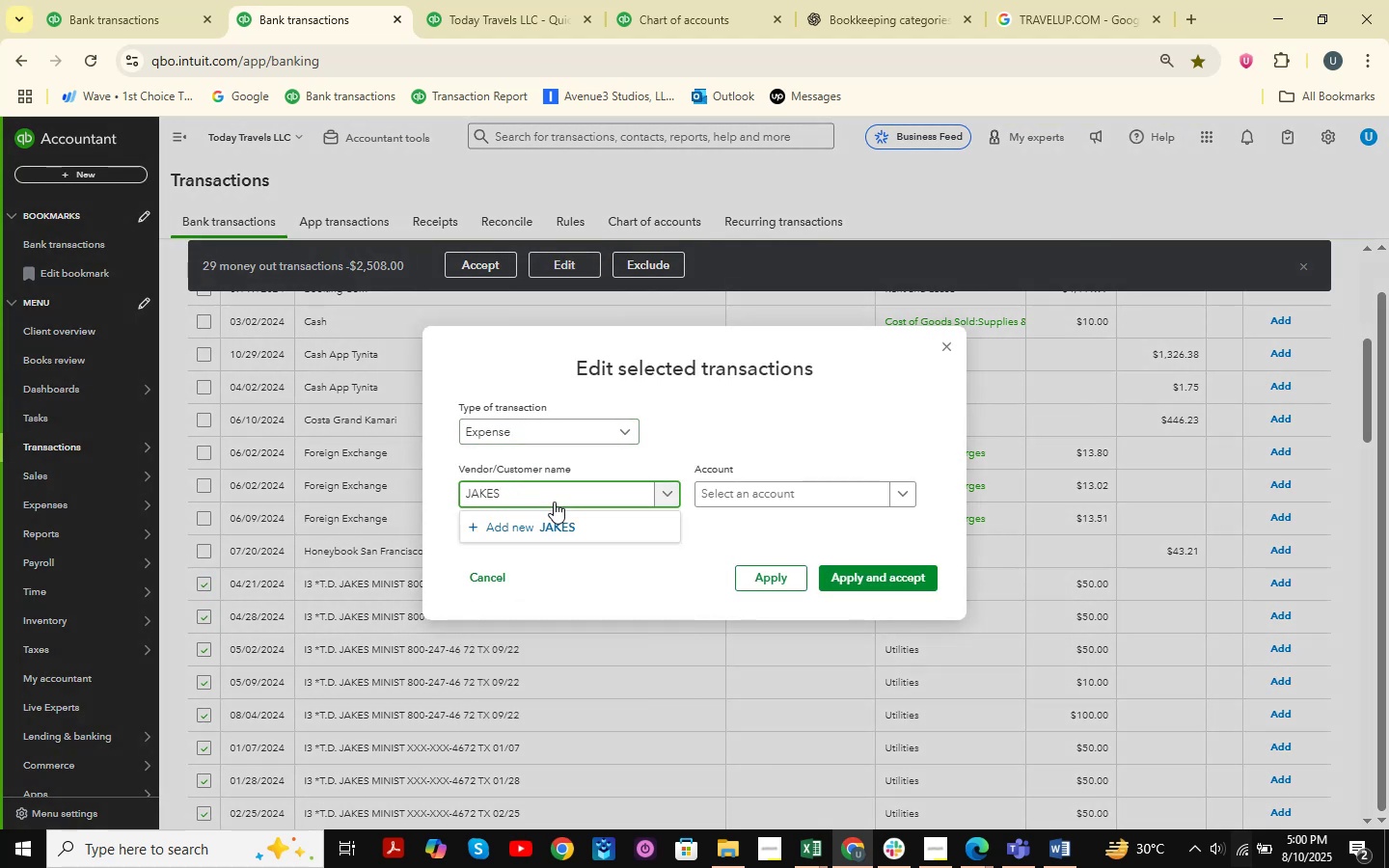 
wait(5.74)
 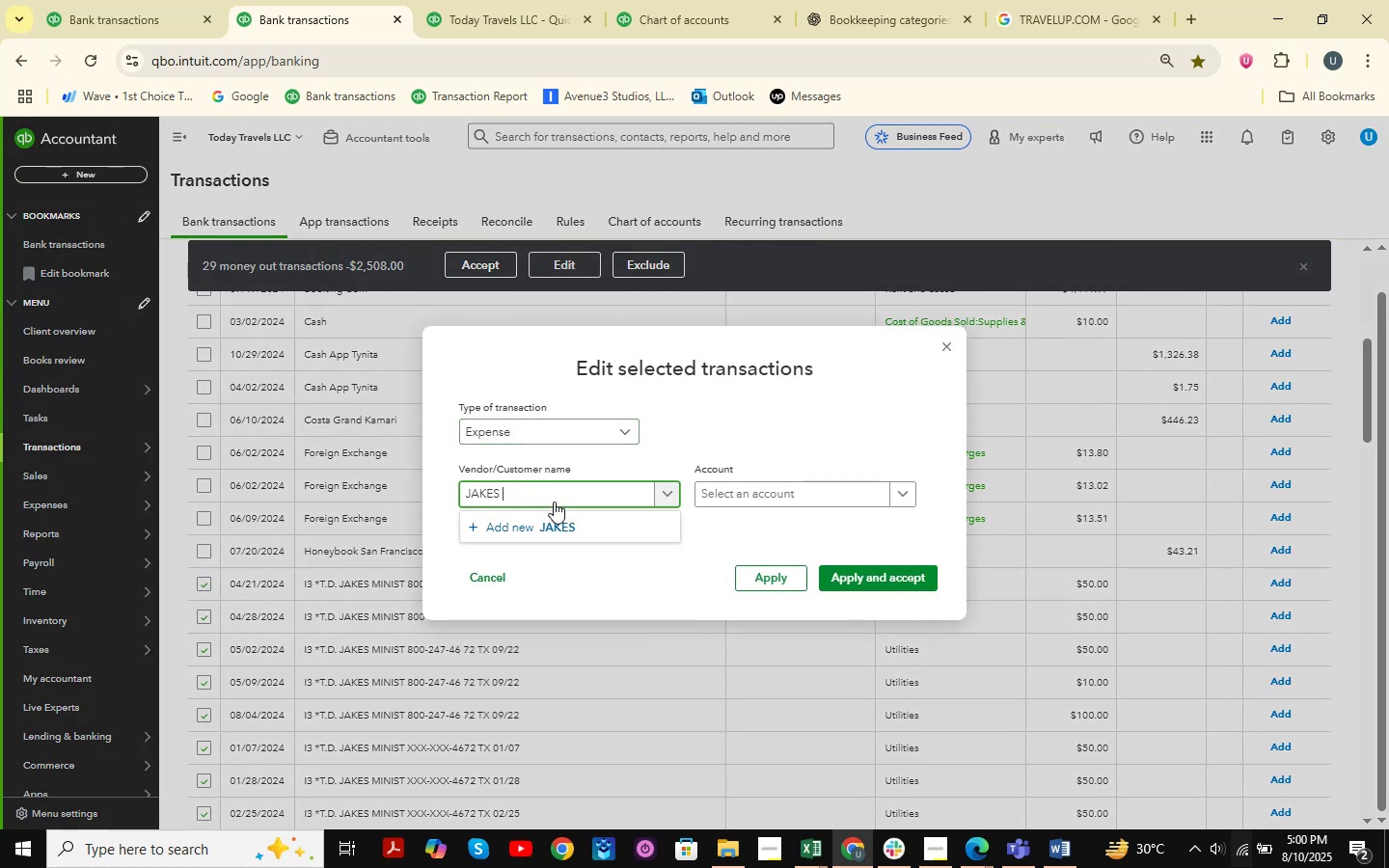 
type(Minist )
 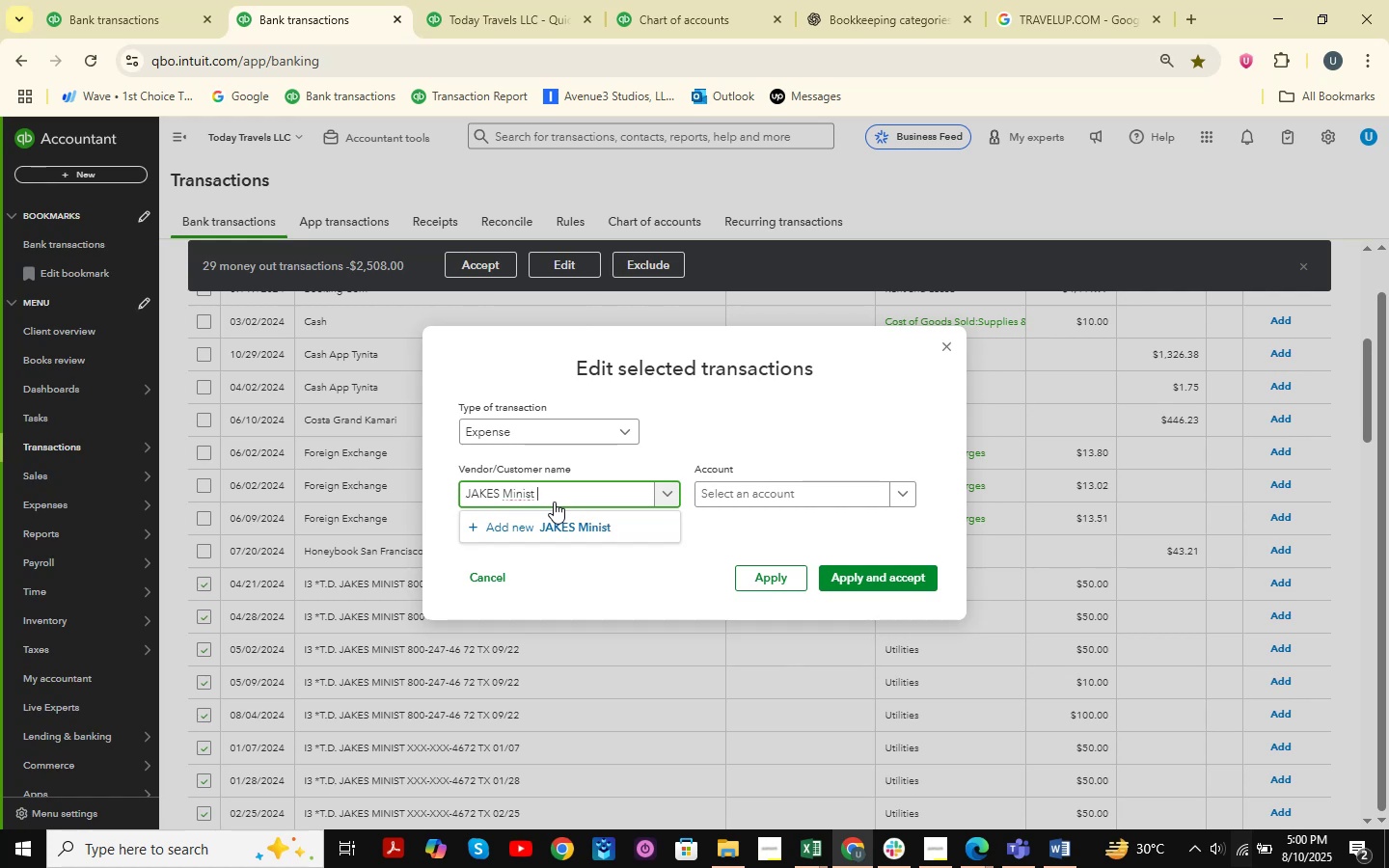 
hold_key(key=ArrowLeft, duration=0.84)
 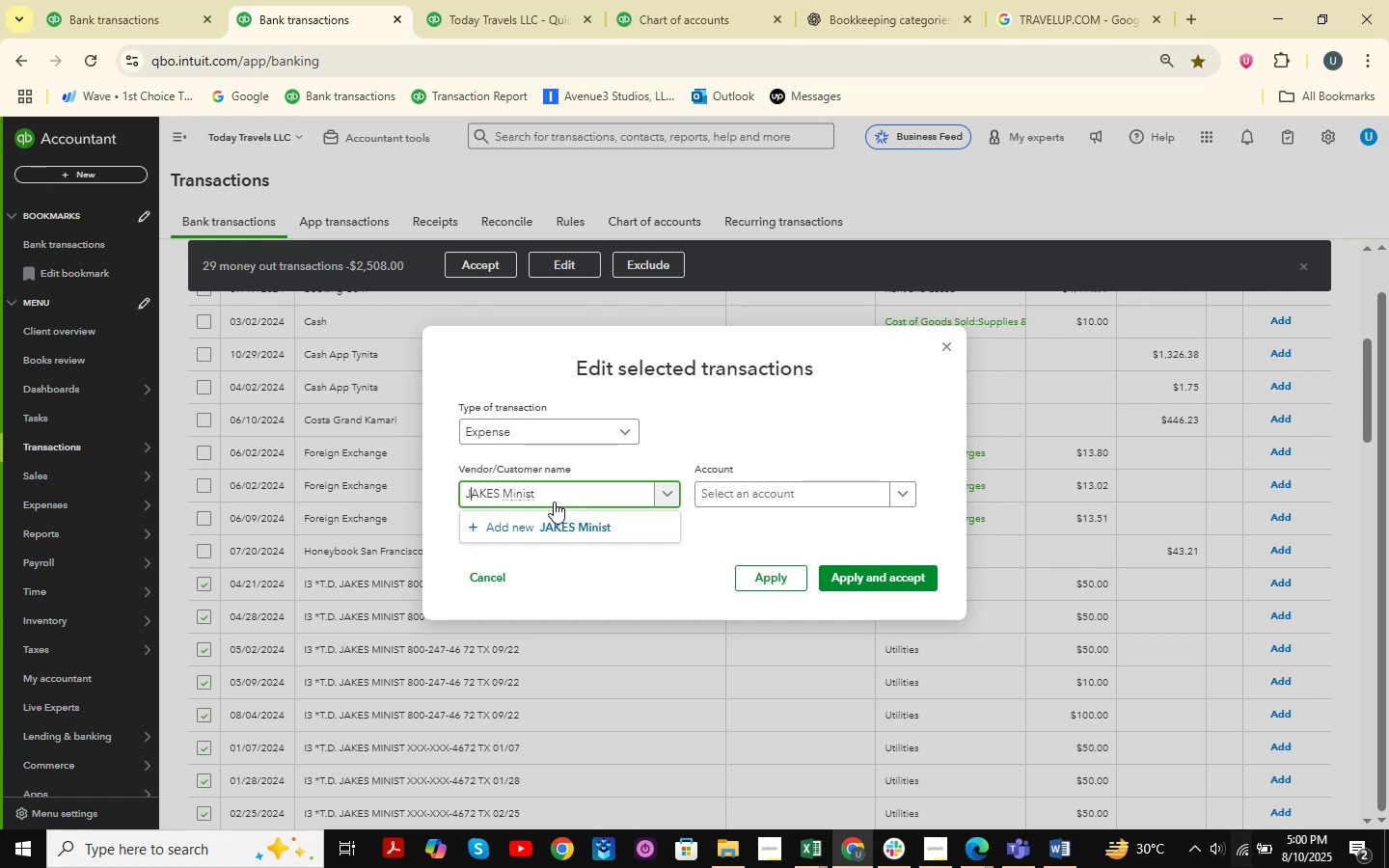 
key(ArrowRight)
 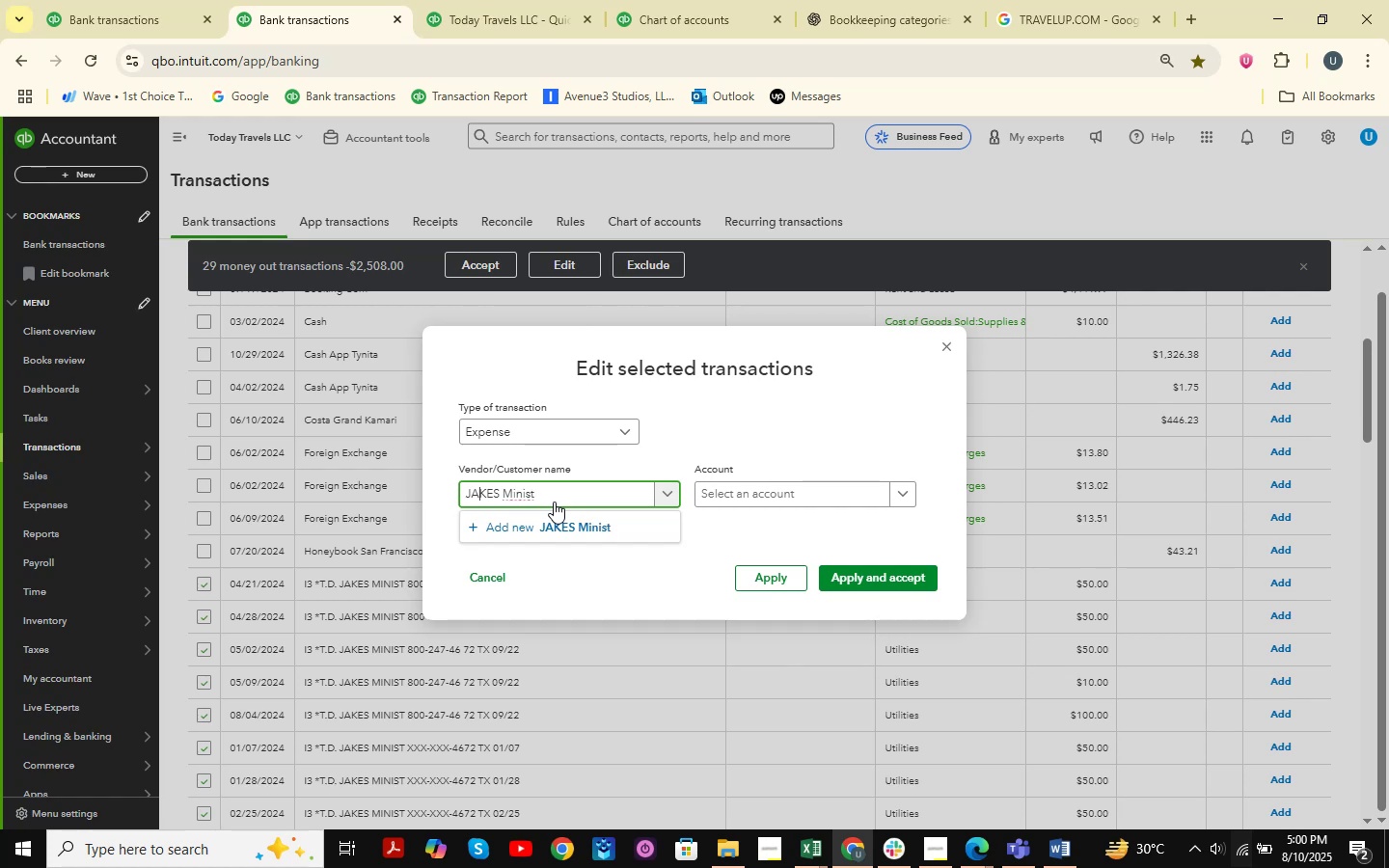 
key(ArrowRight)
 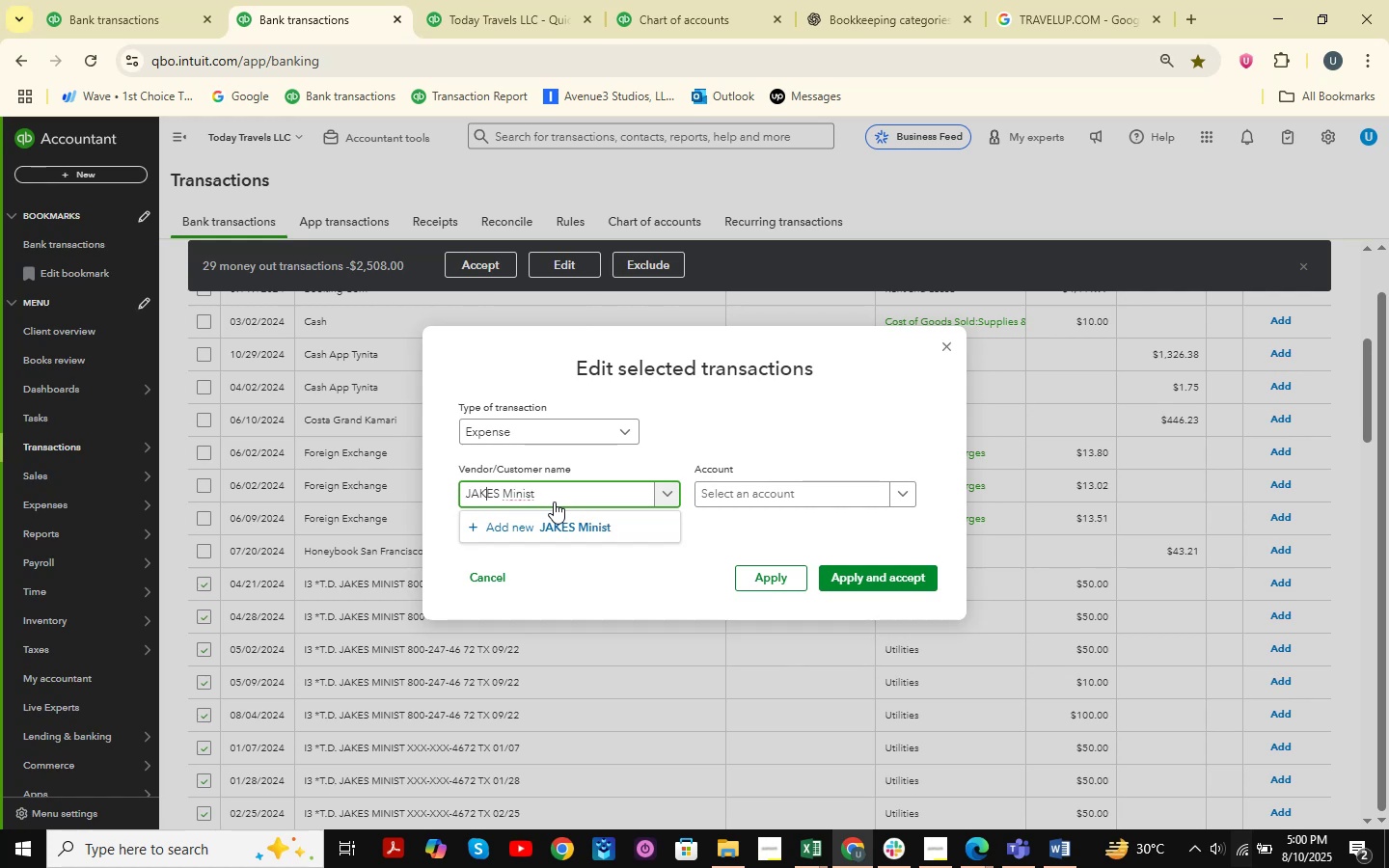 
key(ArrowRight)
 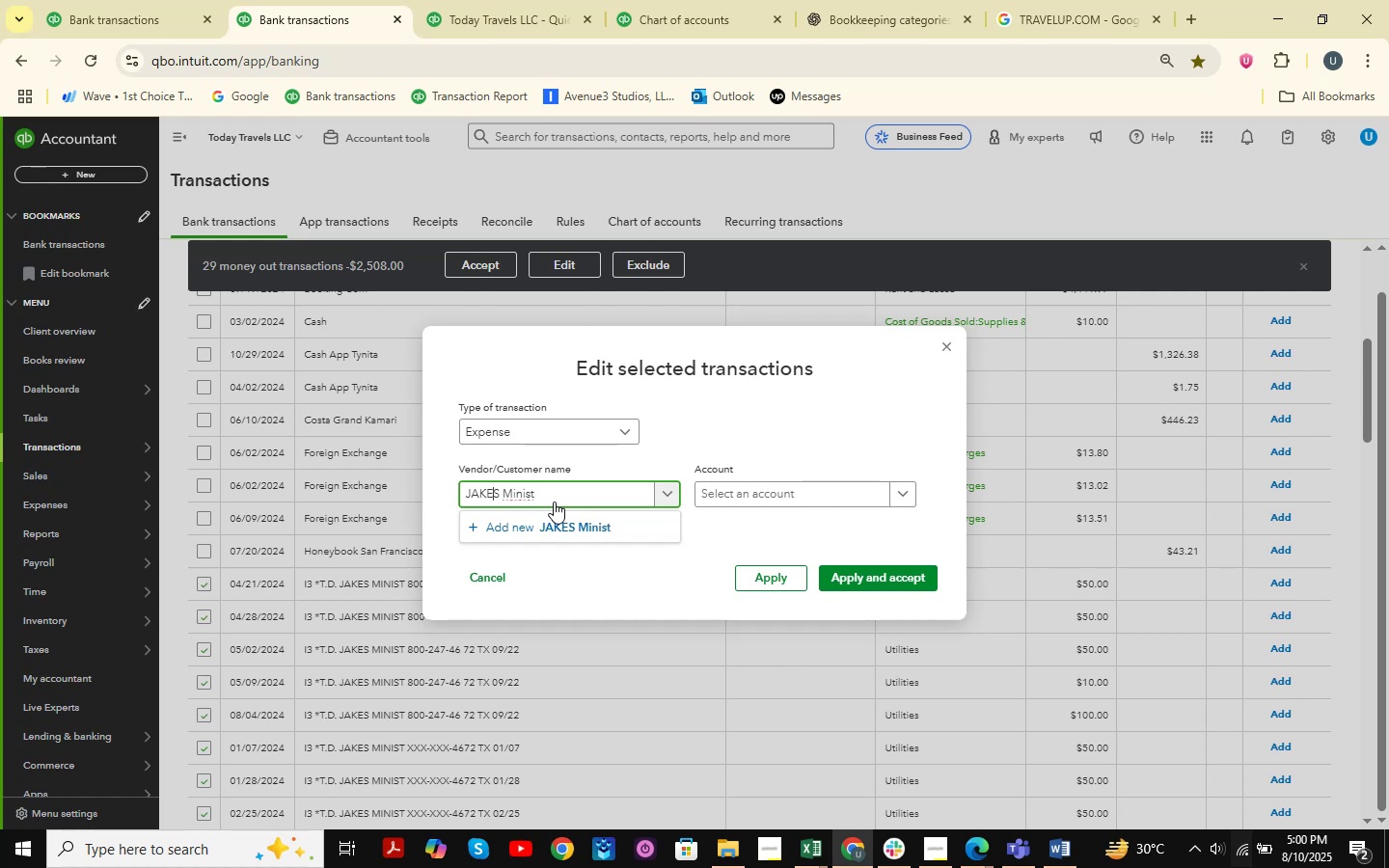 
key(ArrowRight)
 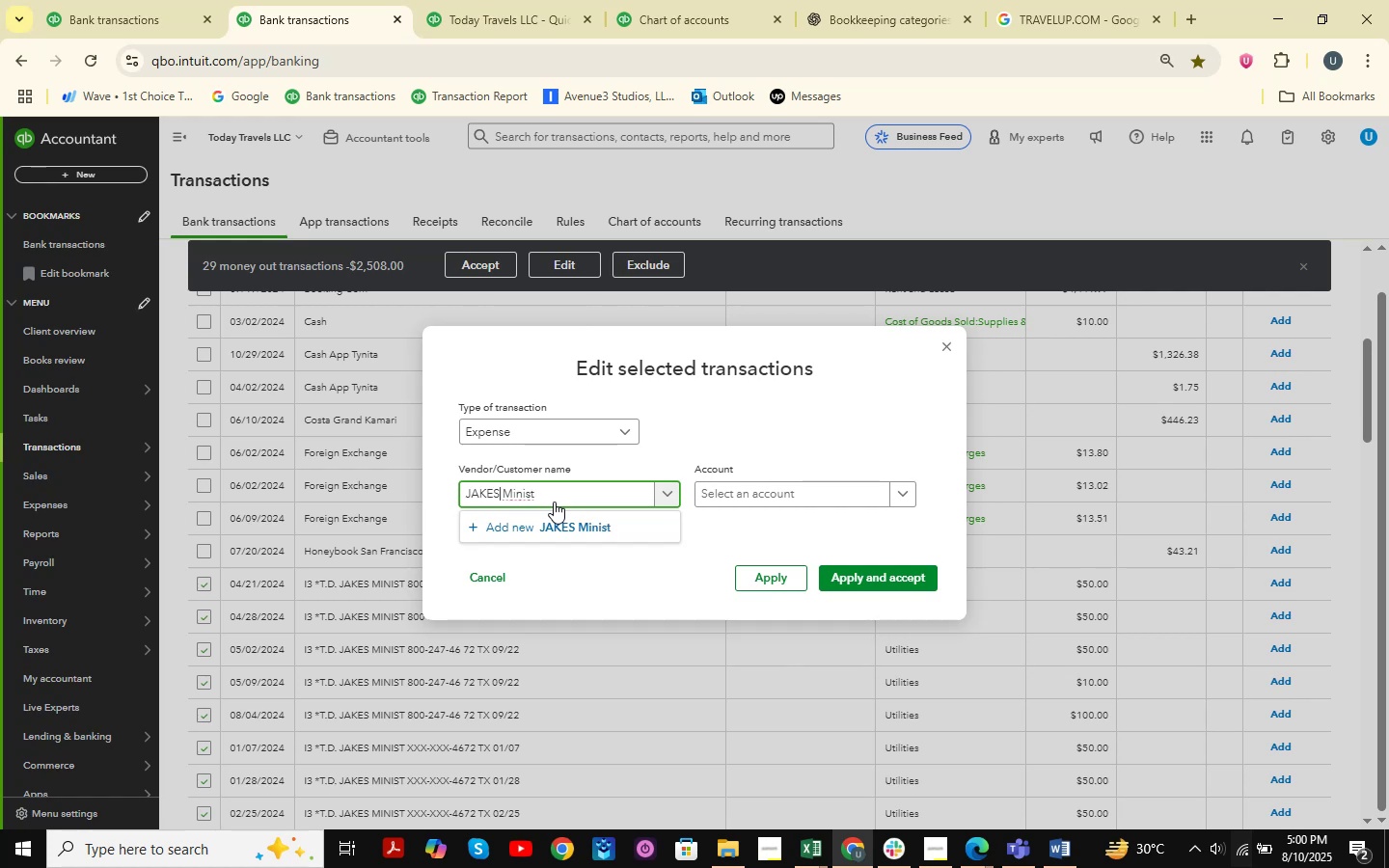 
key(Backspace)
key(Backspace)
key(Backspace)
key(Backspace)
type(akes )
key(Backspace)
 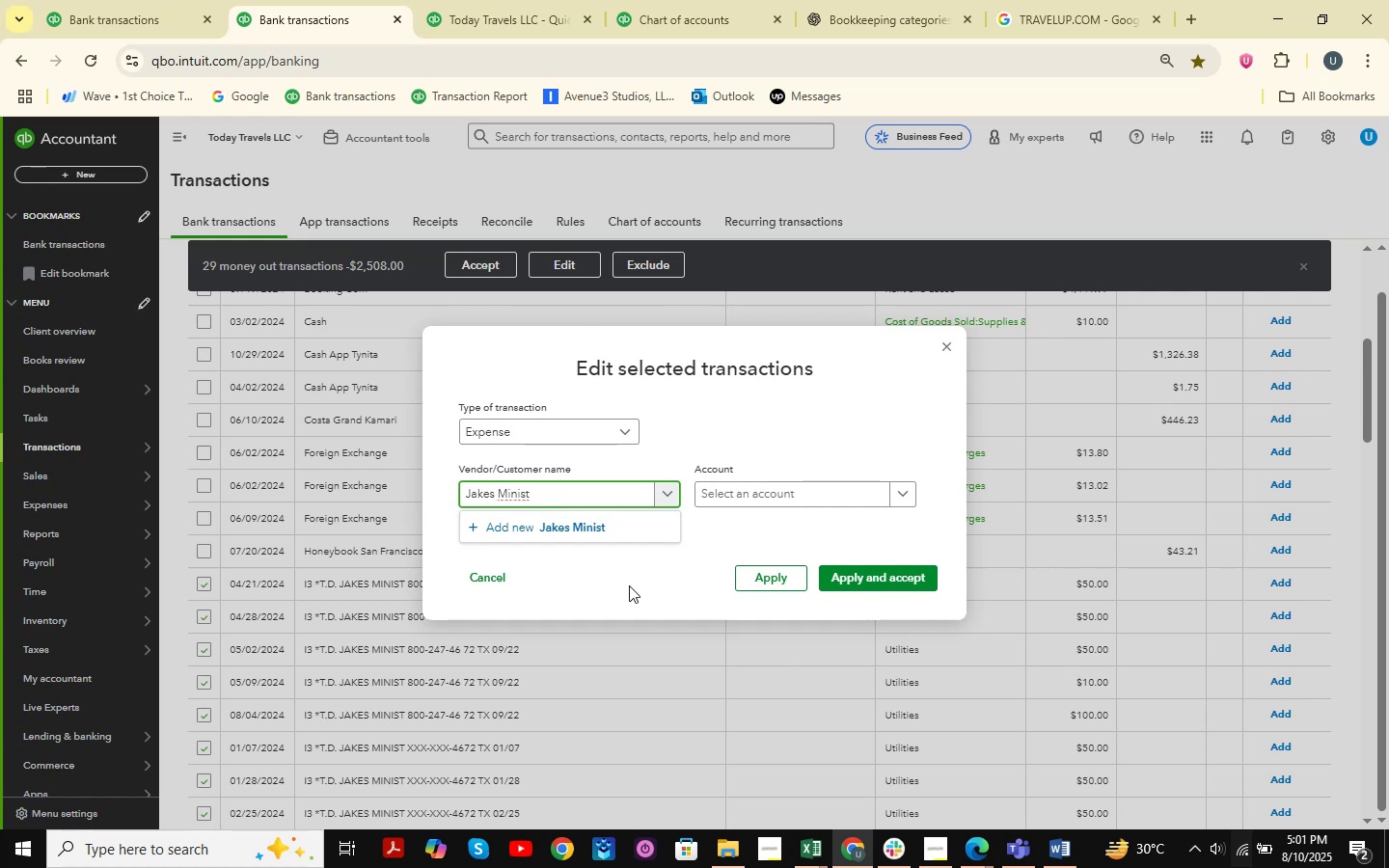 
left_click([610, 522])
 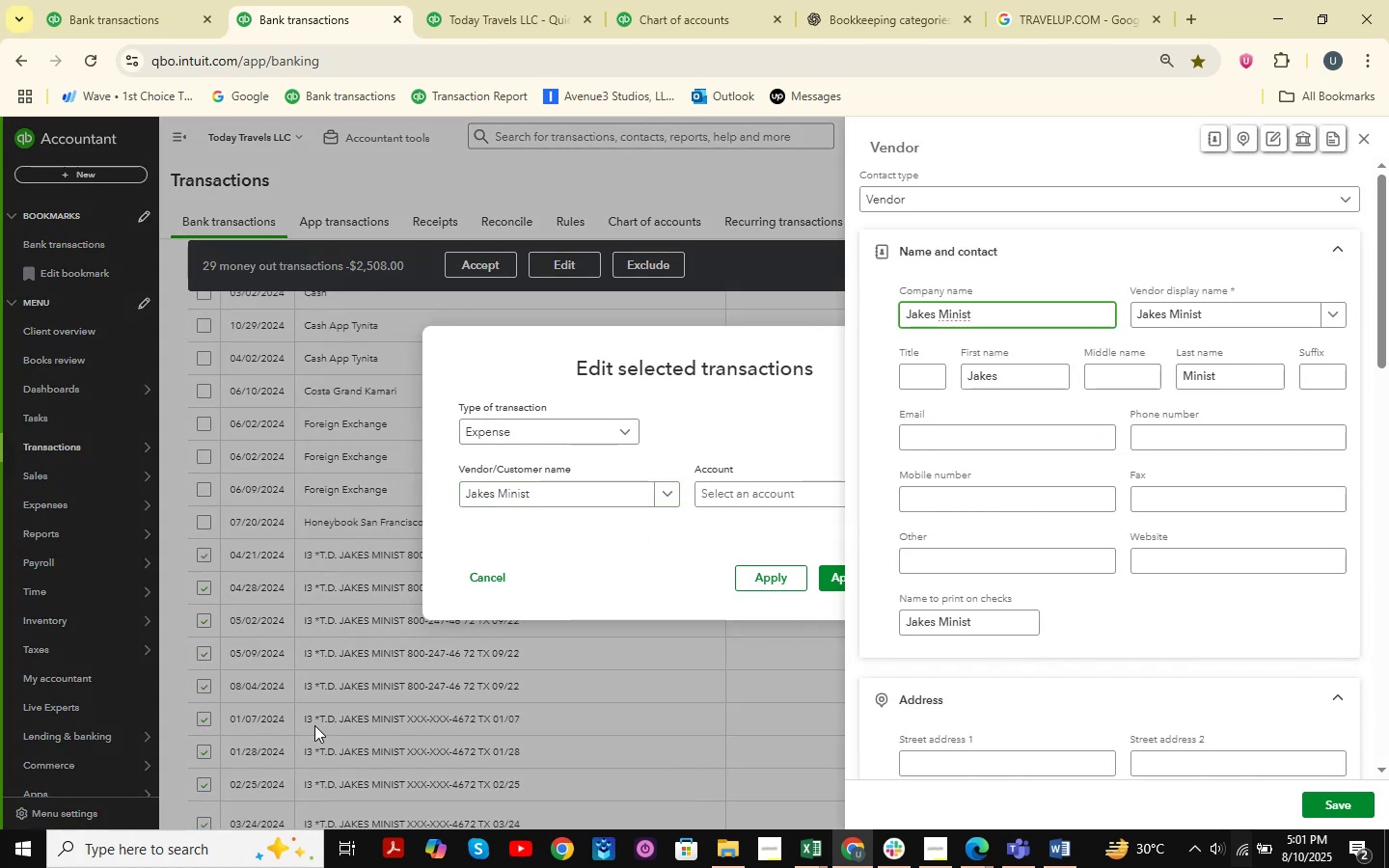 
left_click([1366, 794])
 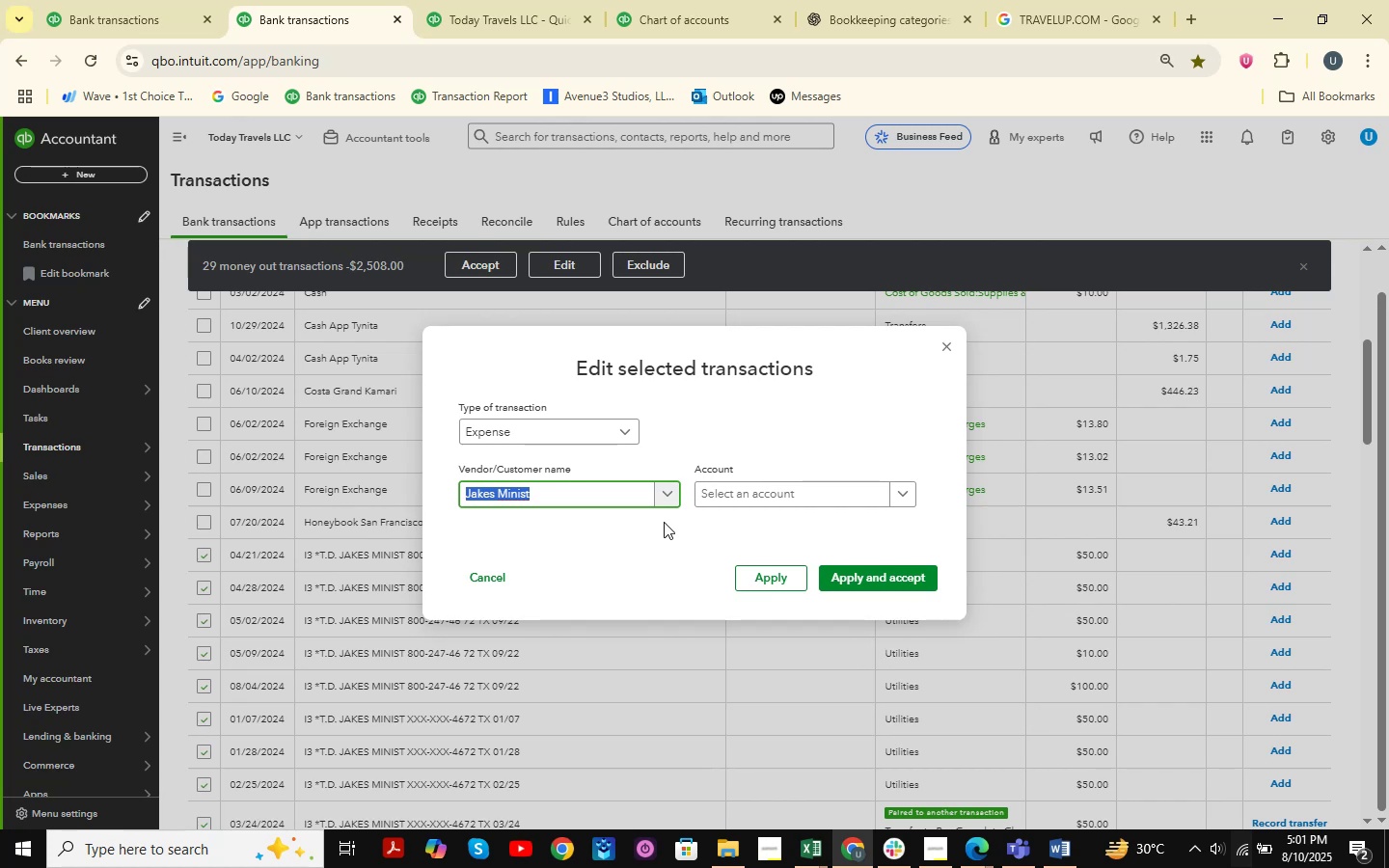 
wait(17.92)
 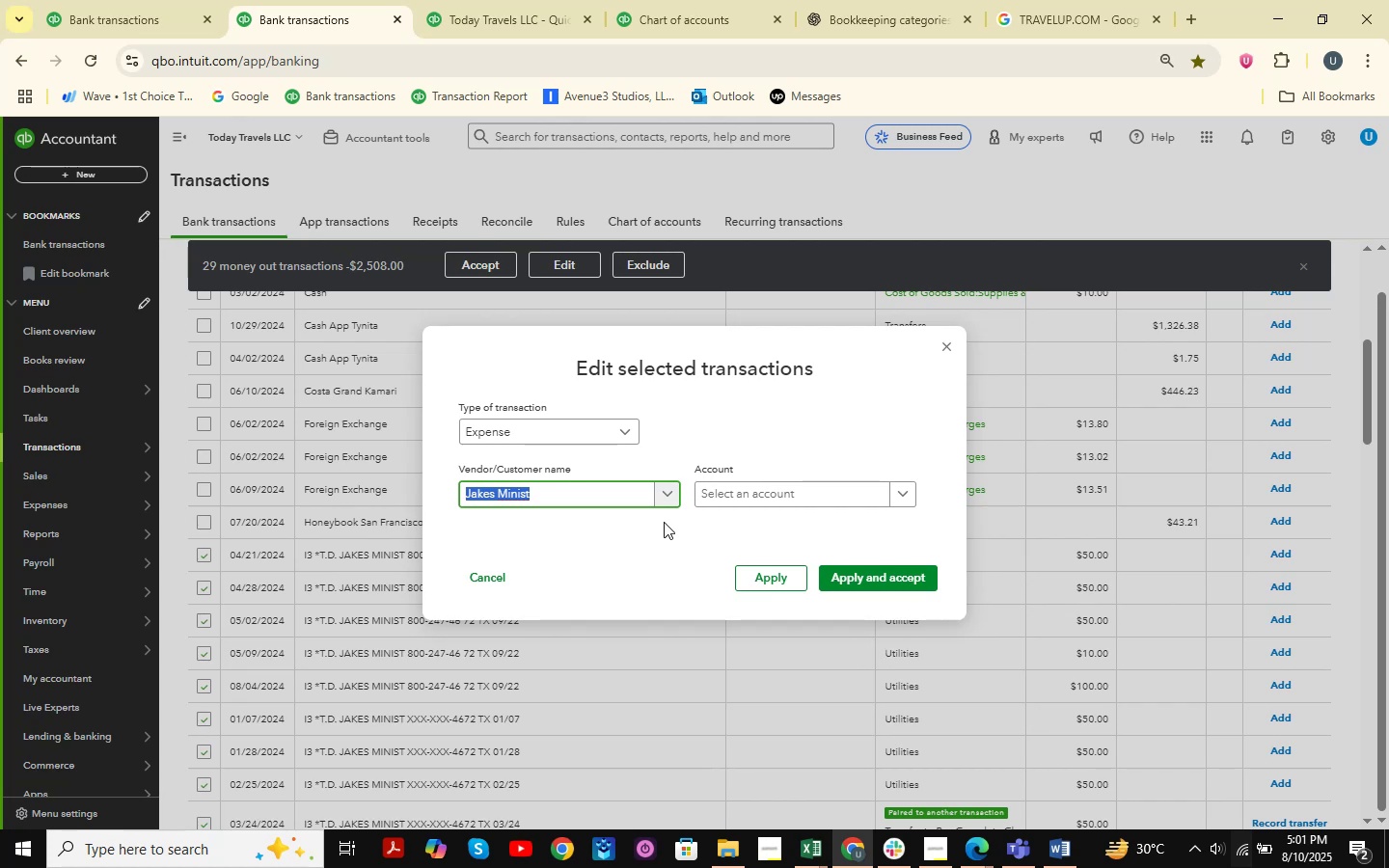 
left_click([752, 488])
 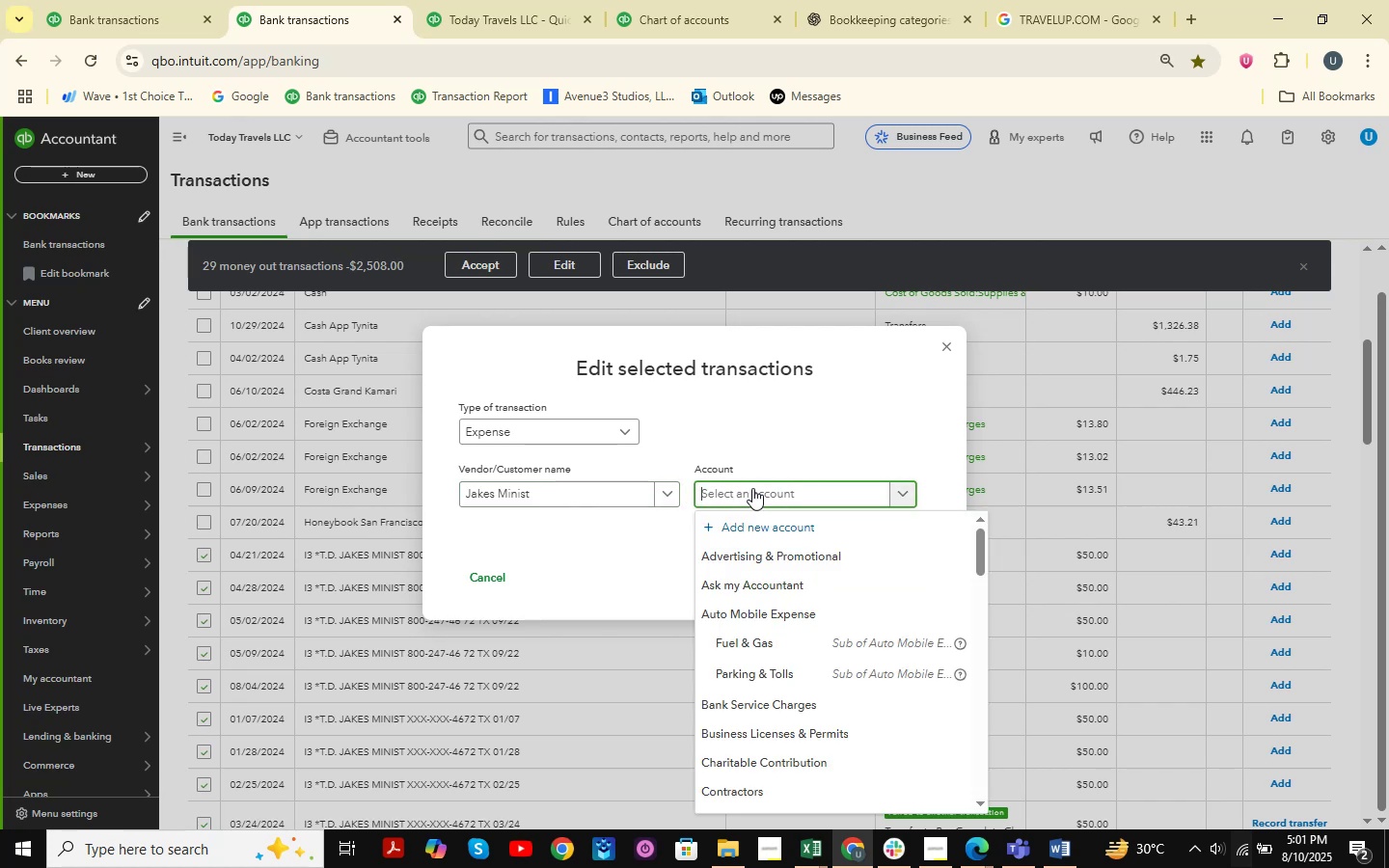 
left_click([495, 0])
 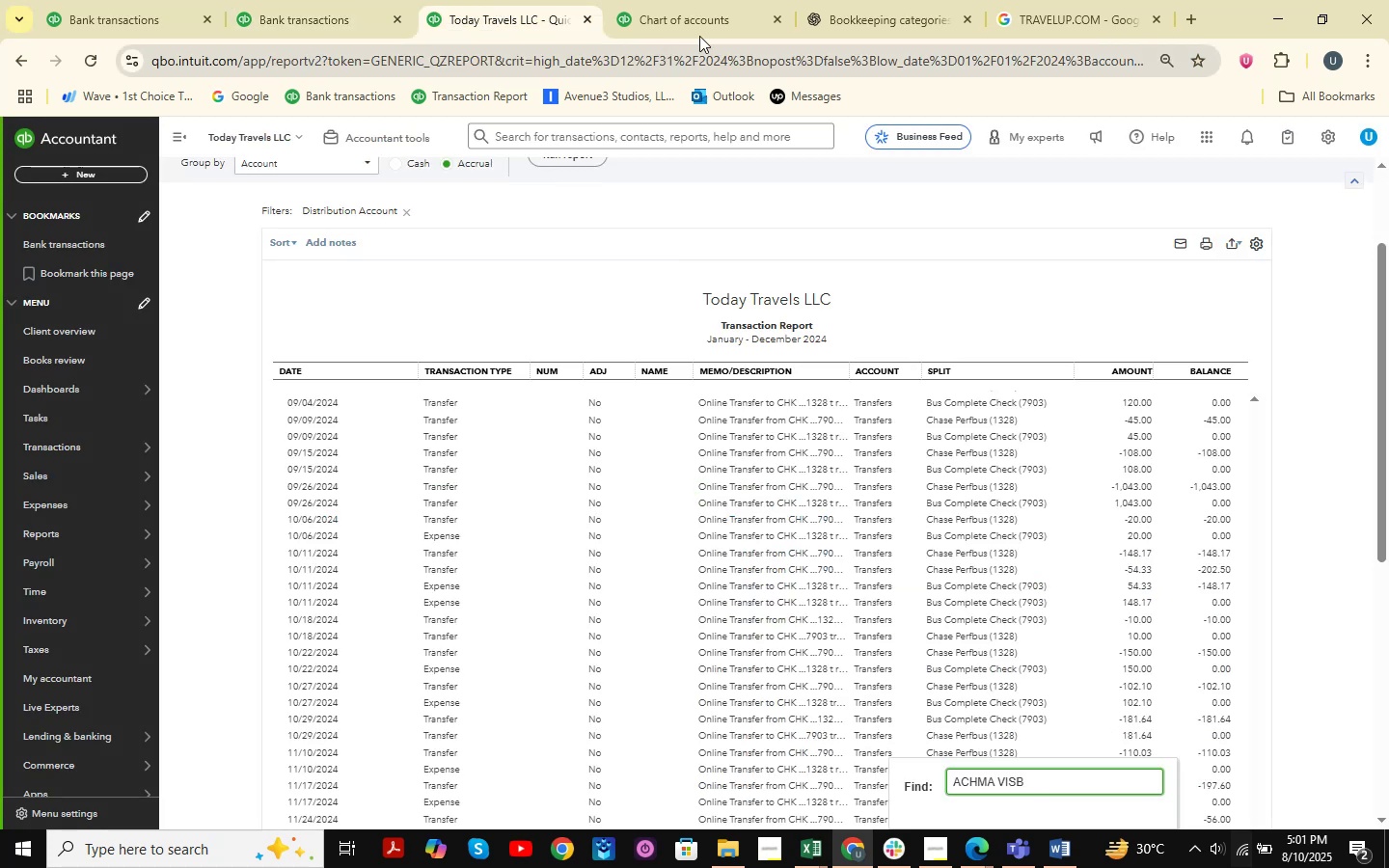 
left_click([713, 0])
 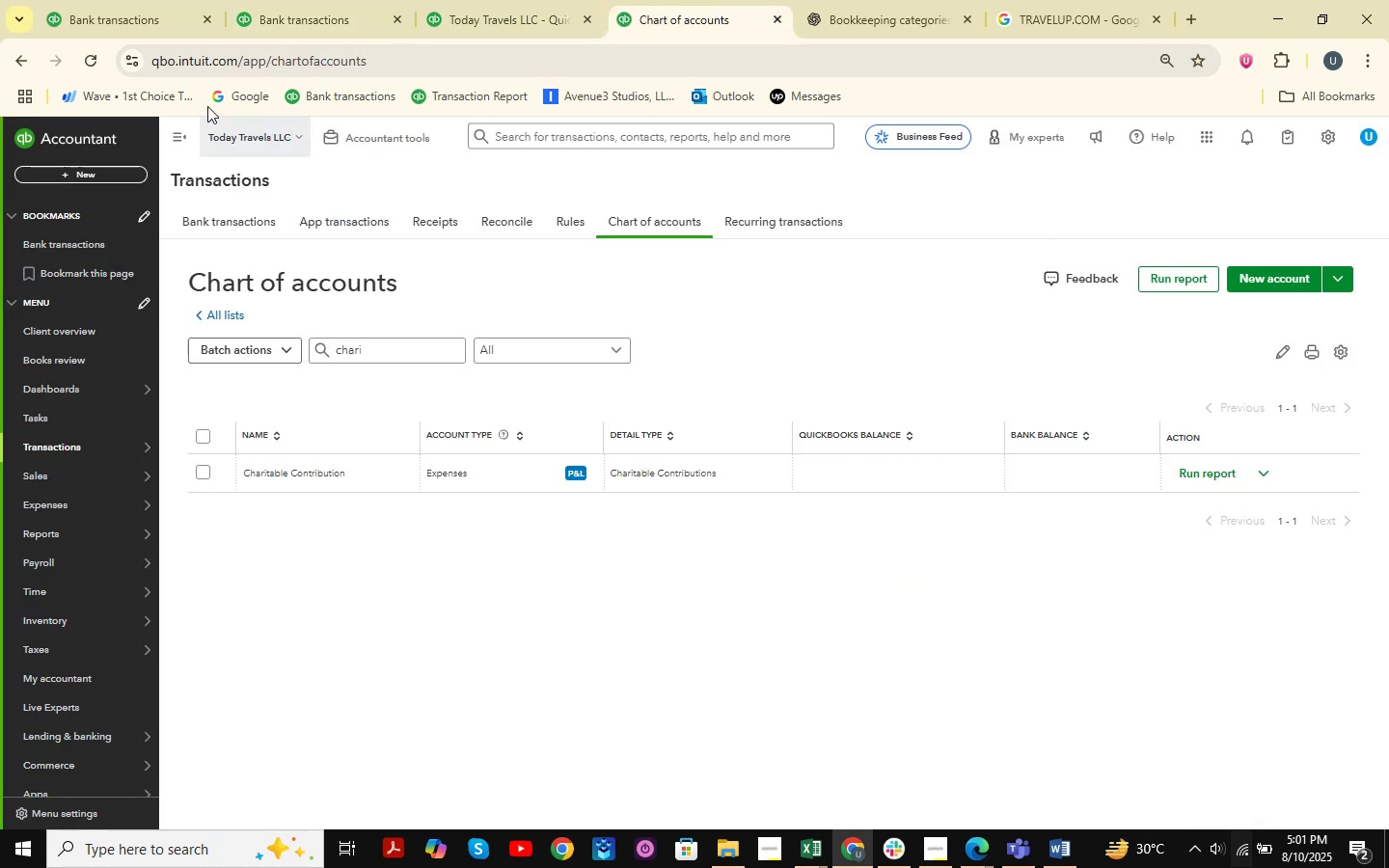 
left_click([106, 0])
 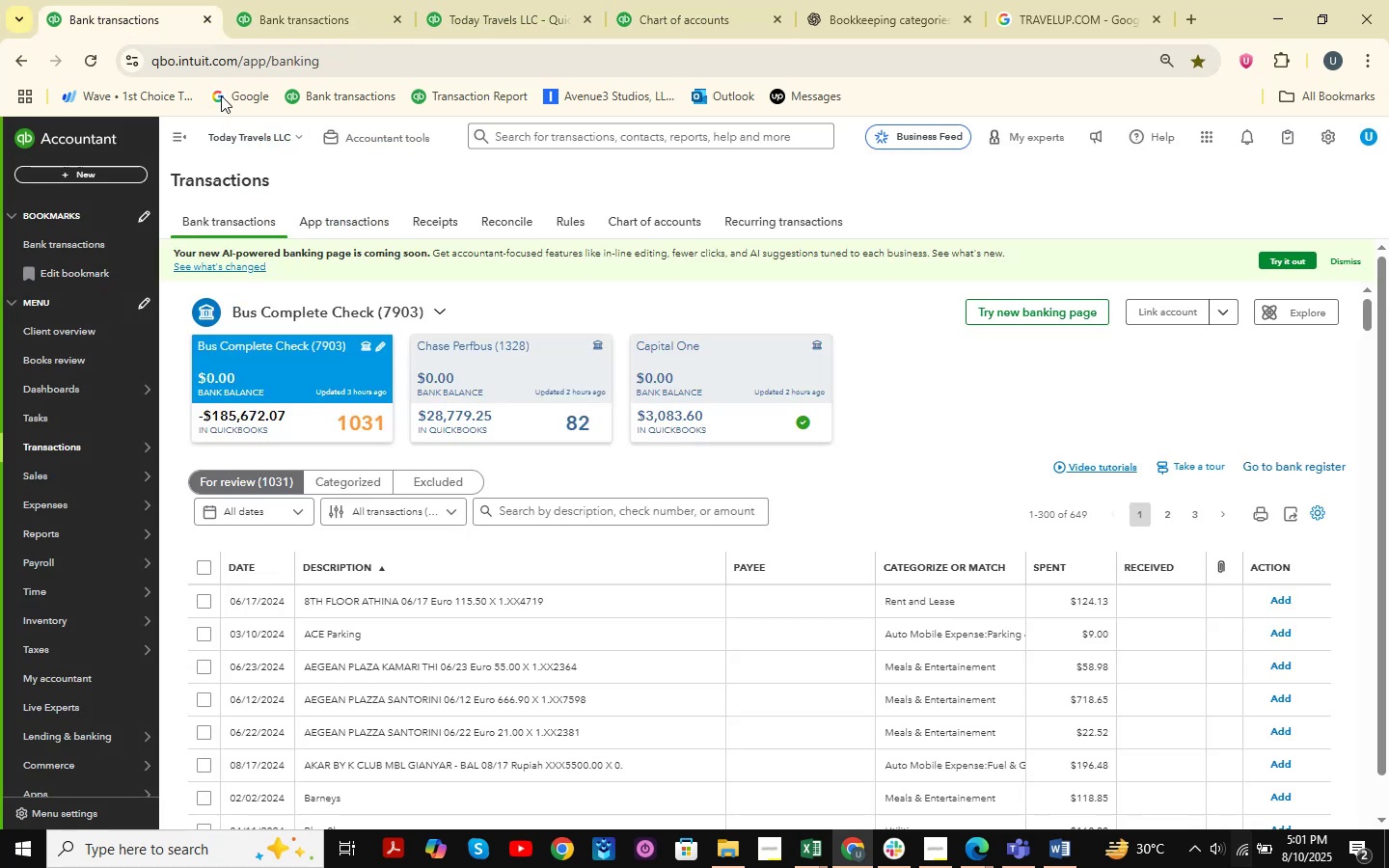 
left_click([281, 0])
 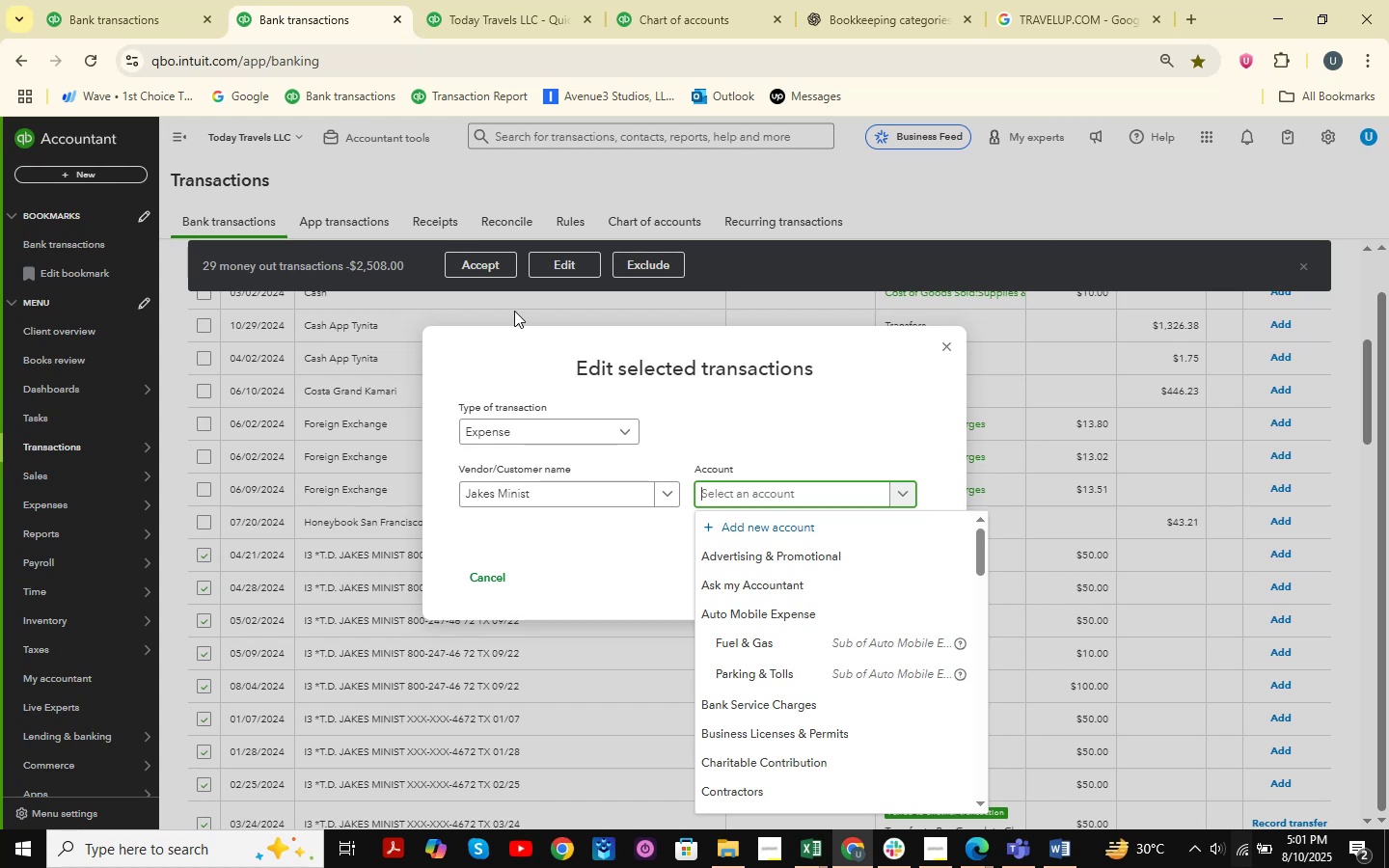 
type(chari)
 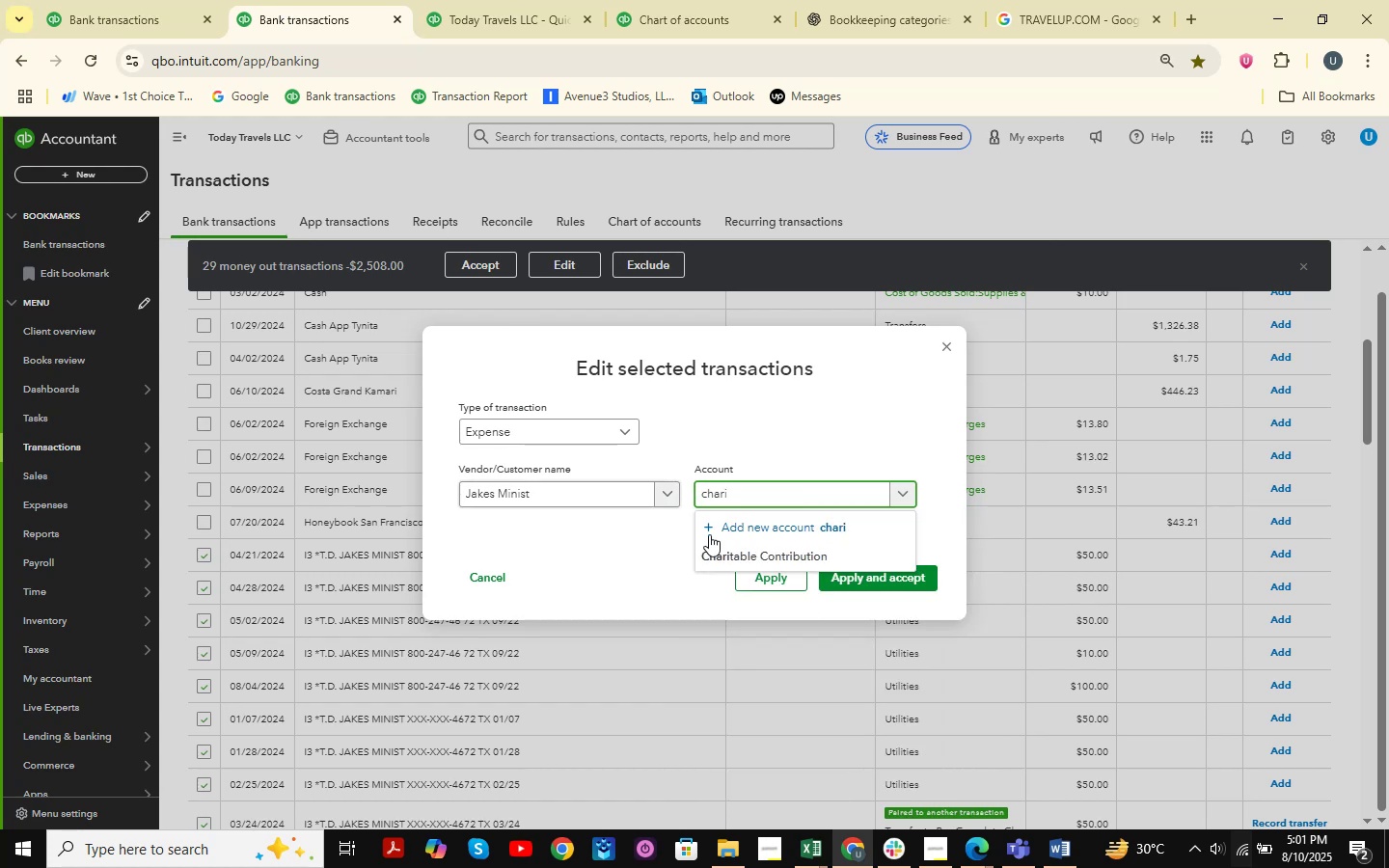 
left_click([742, 556])
 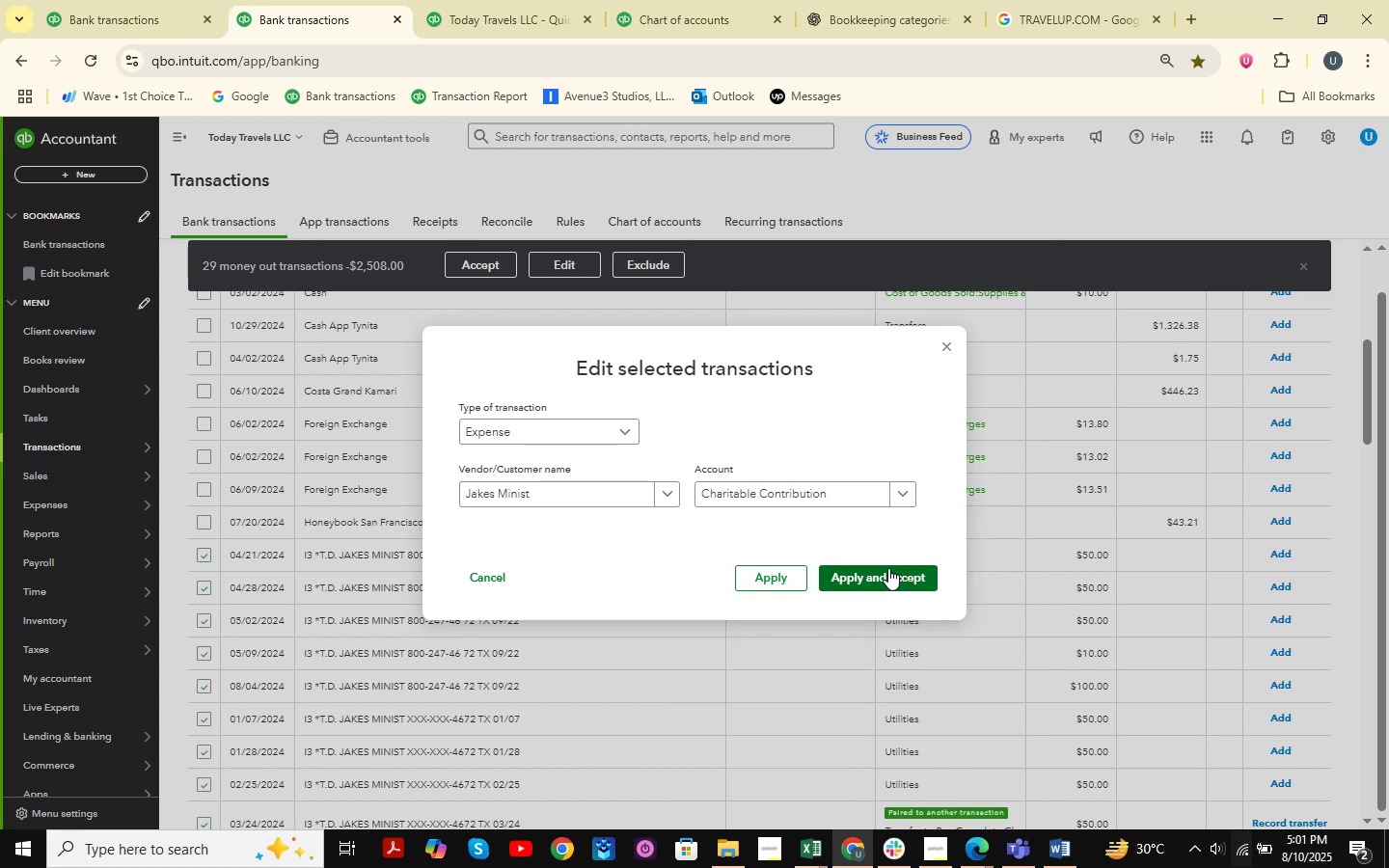 
left_click([888, 568])
 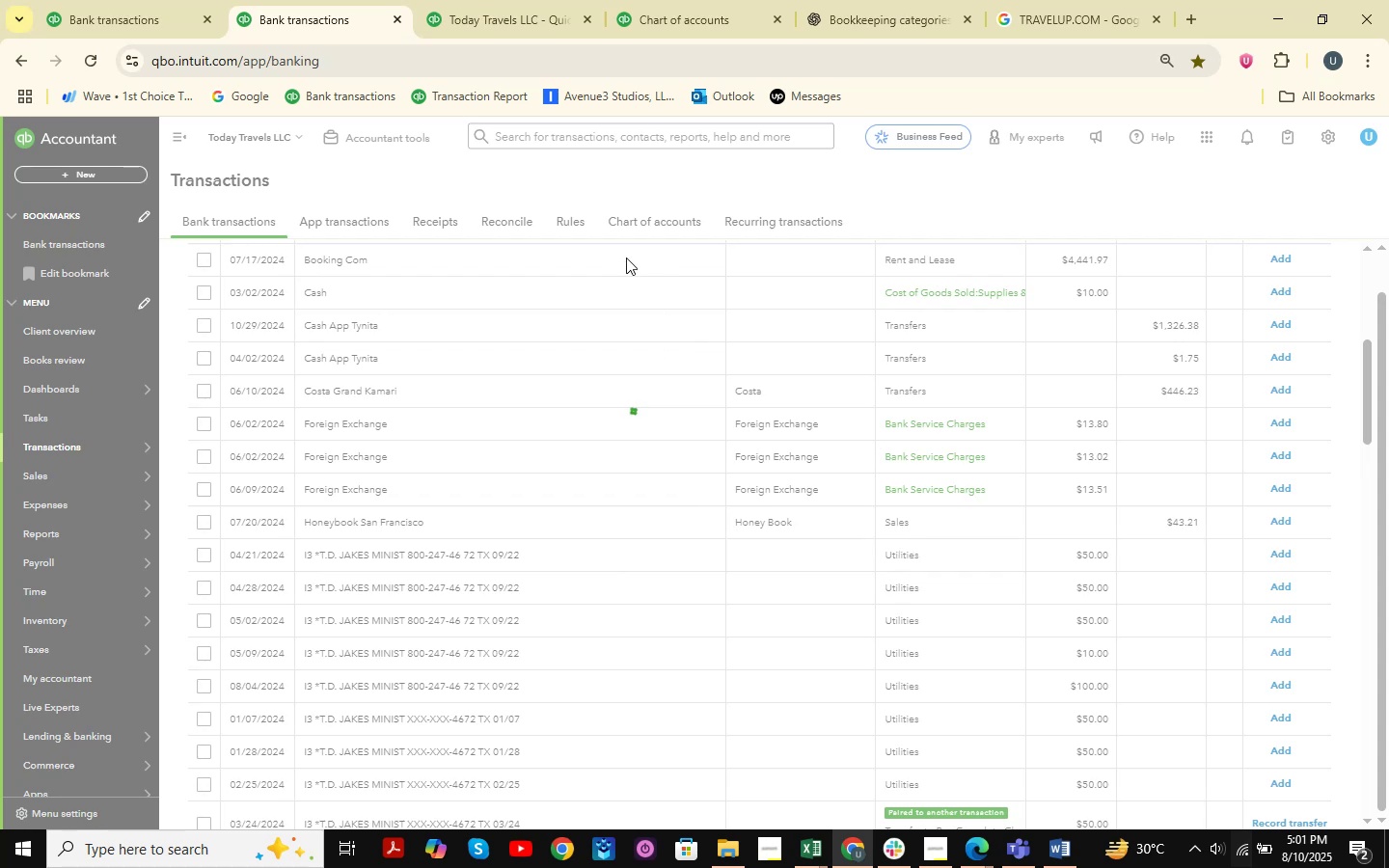 
wait(6.1)
 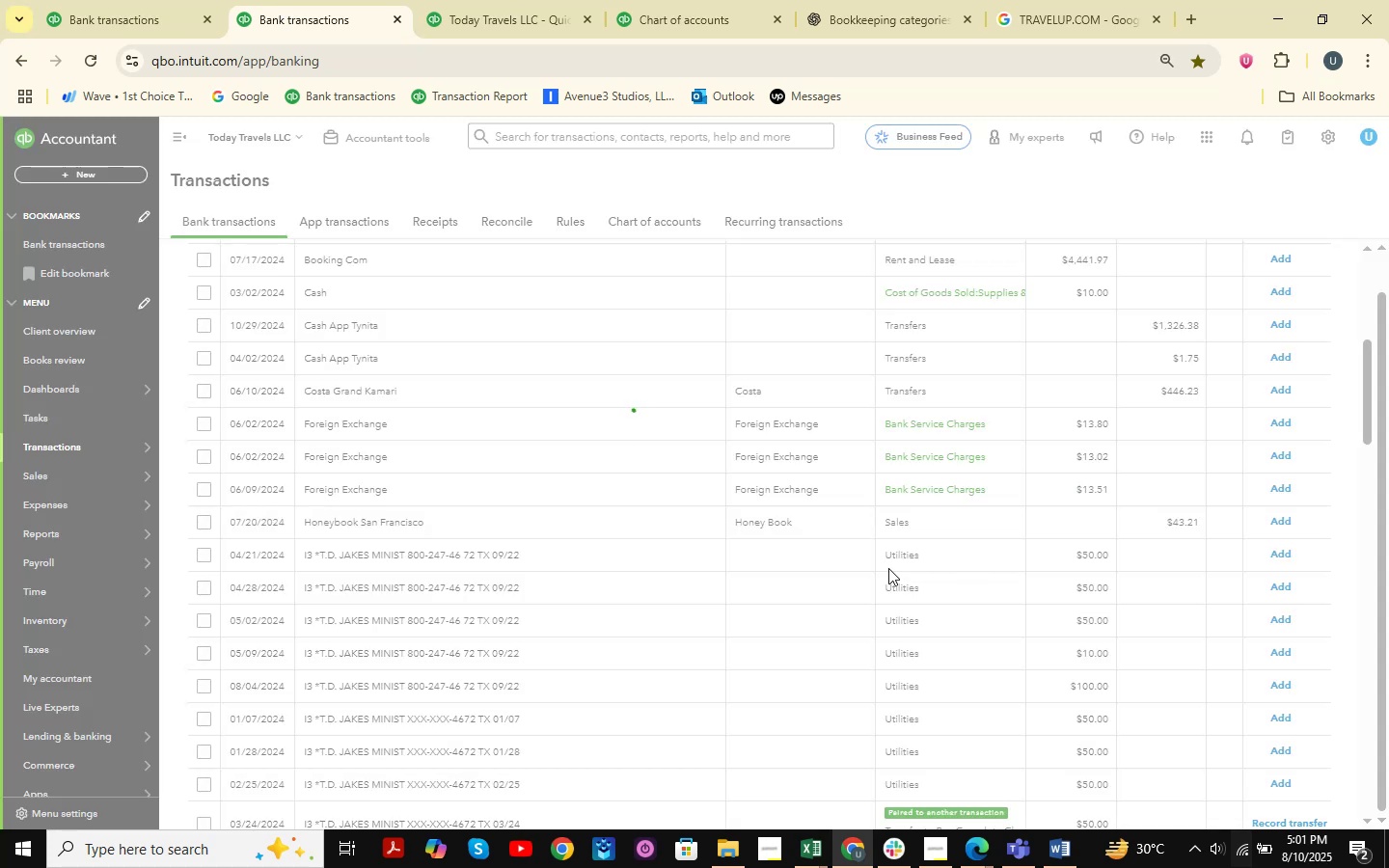 
scroll: coordinate [690, 368], scroll_direction: down, amount: 4.0
 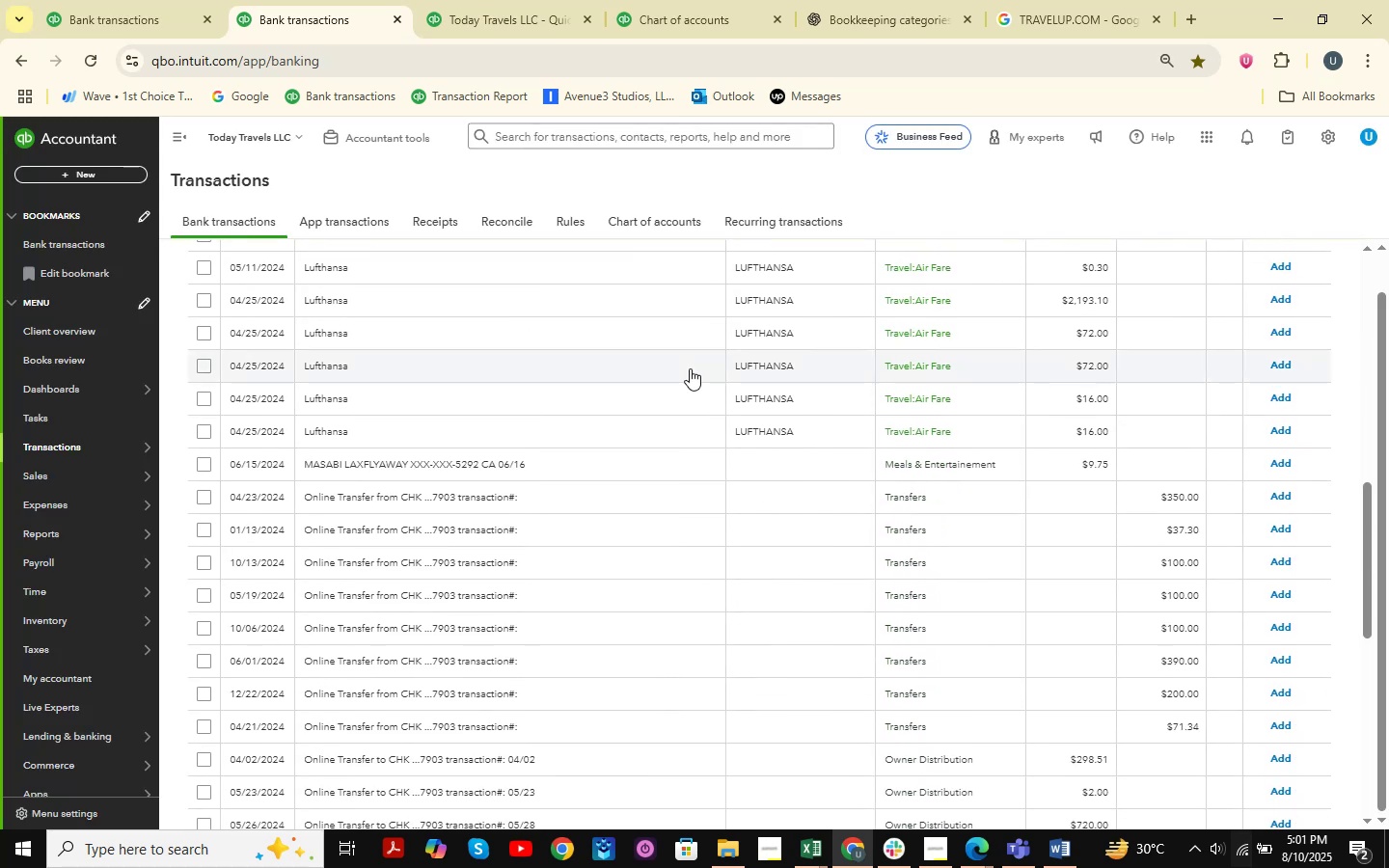 
wait(9.43)
 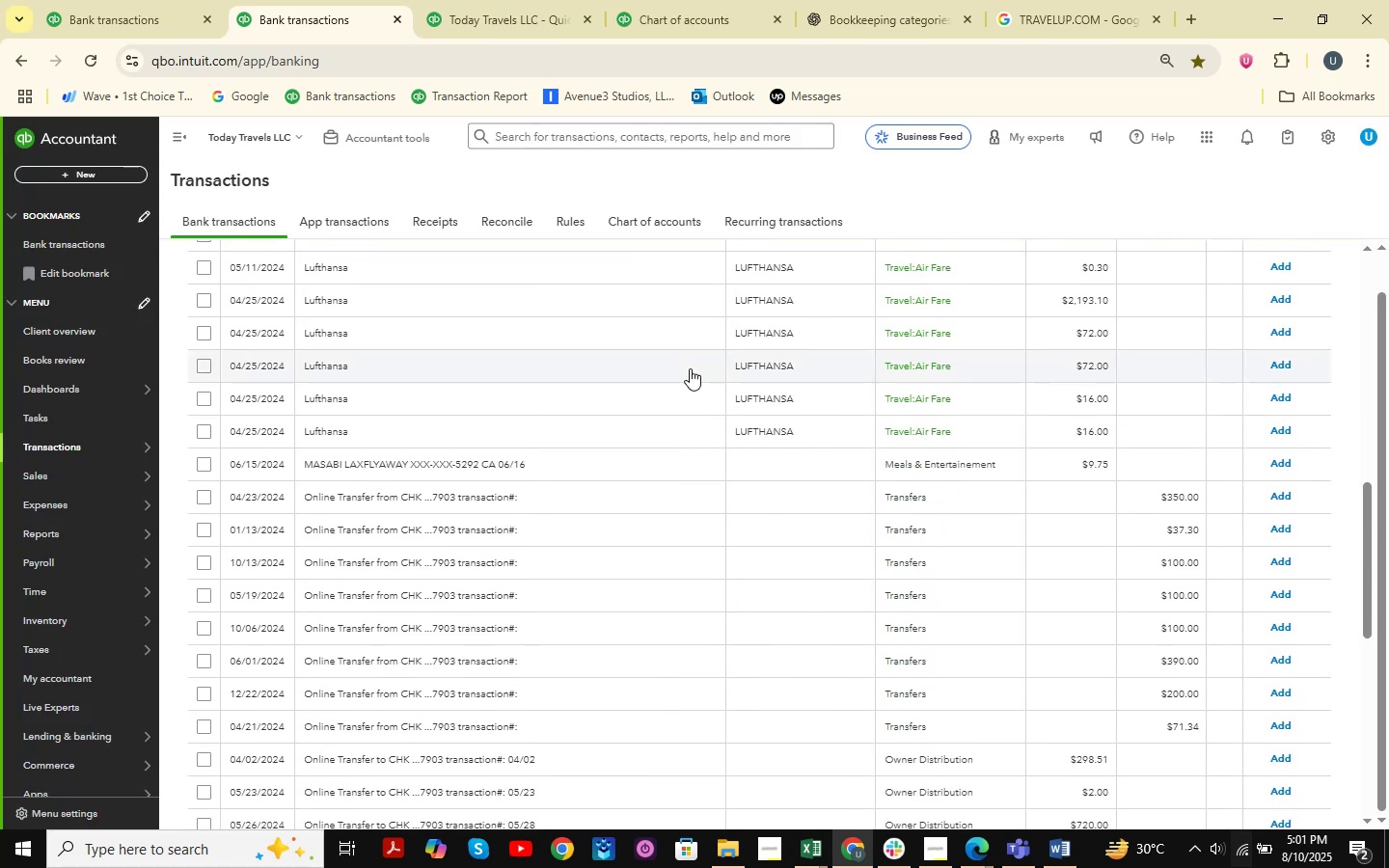 
scroll: coordinate [690, 368], scroll_direction: down, amount: 1.0
 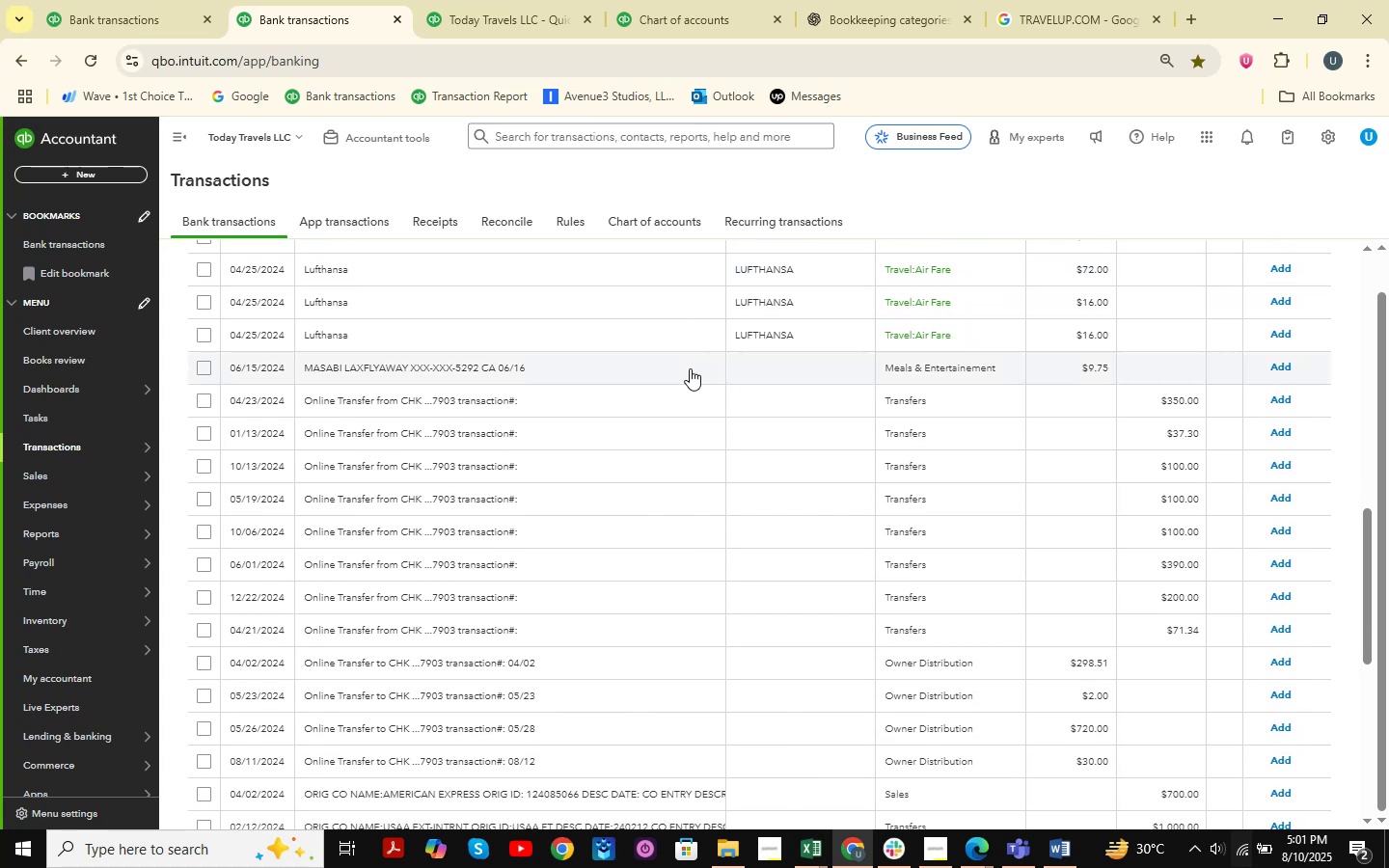 
wait(11.71)
 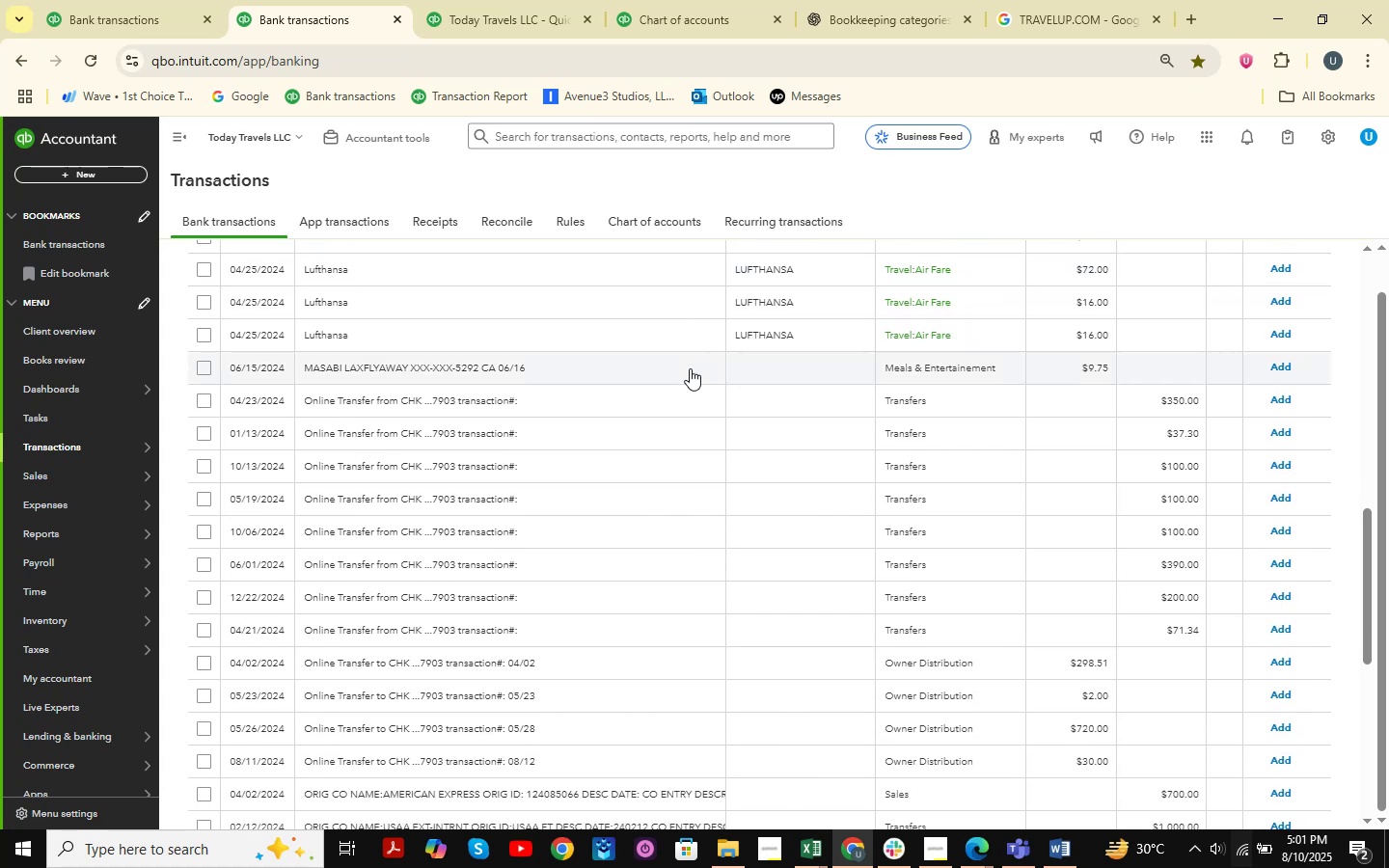 
scroll: coordinate [662, 404], scroll_direction: down, amount: 5.0
 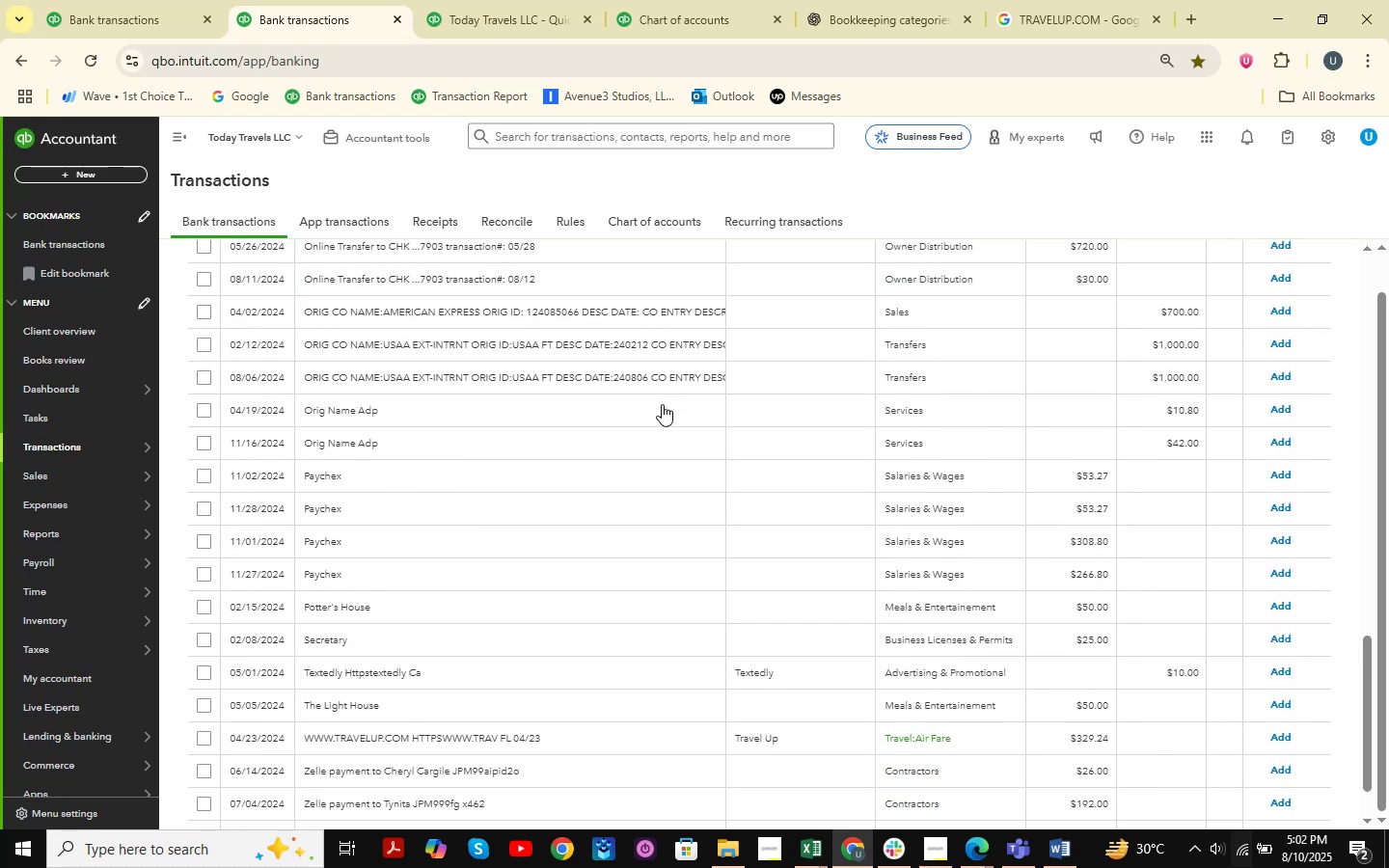 
scroll: coordinate [662, 404], scroll_direction: up, amount: 17.0
 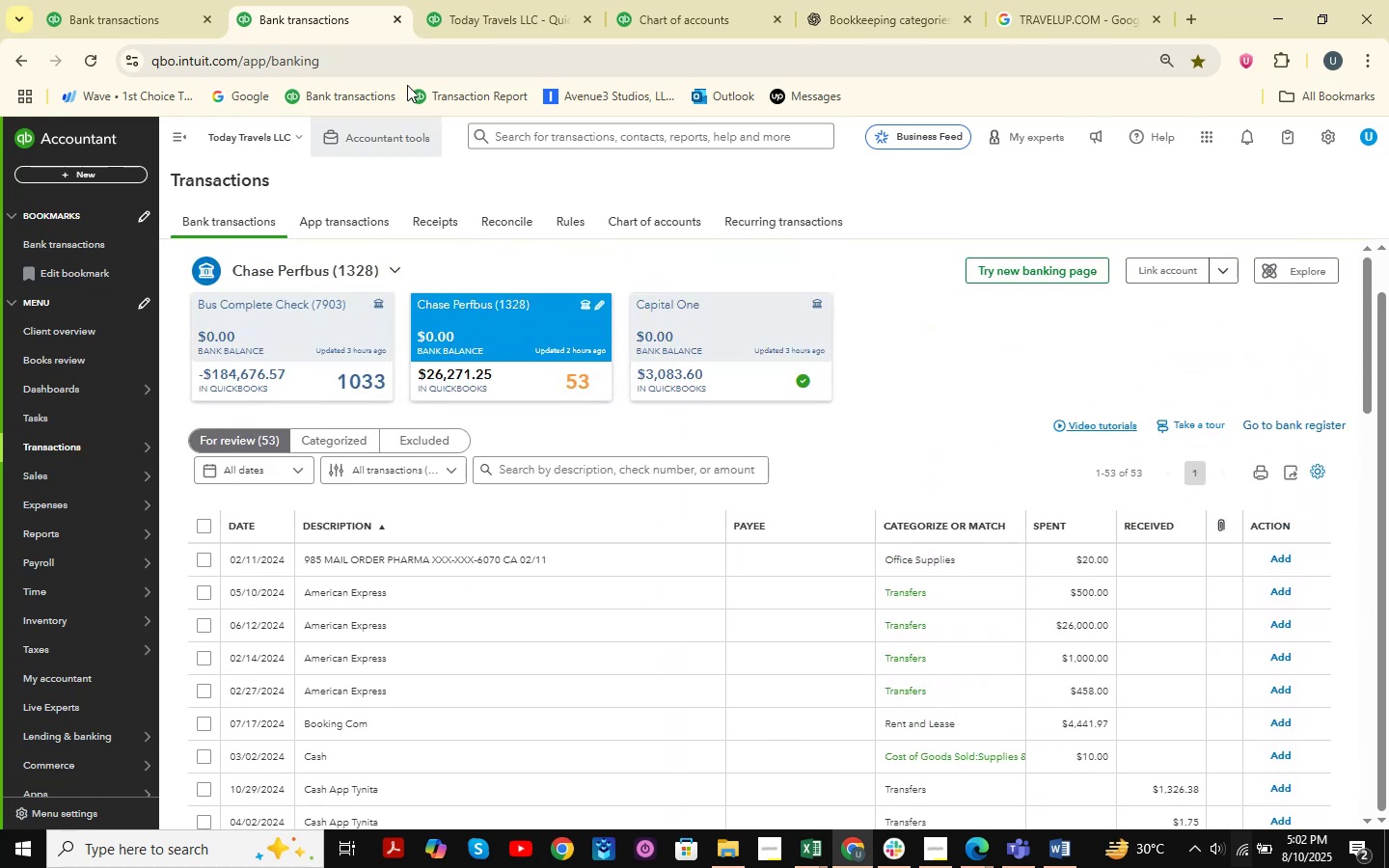 
left_click([99, 0])
 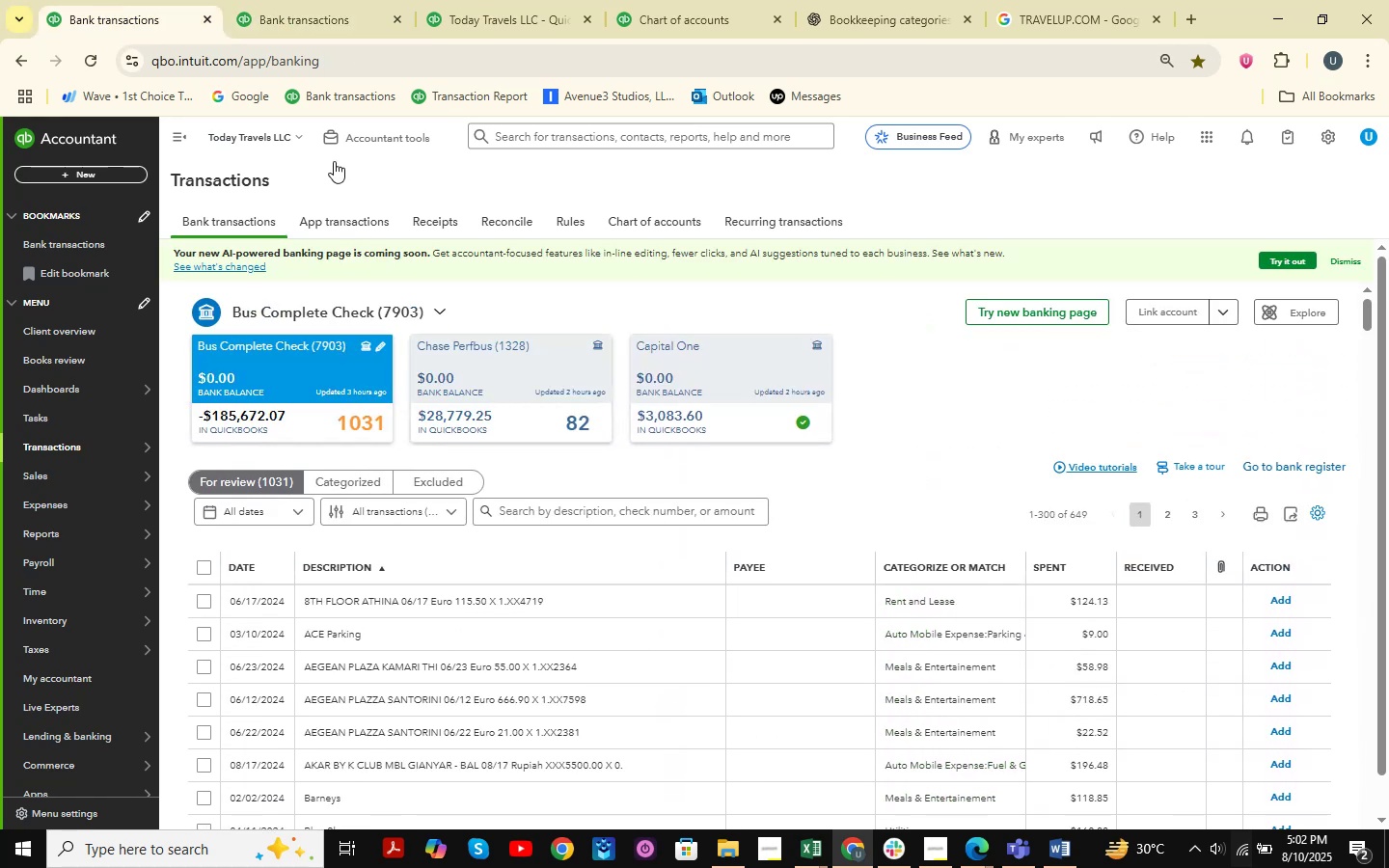 
left_click([264, 0])
 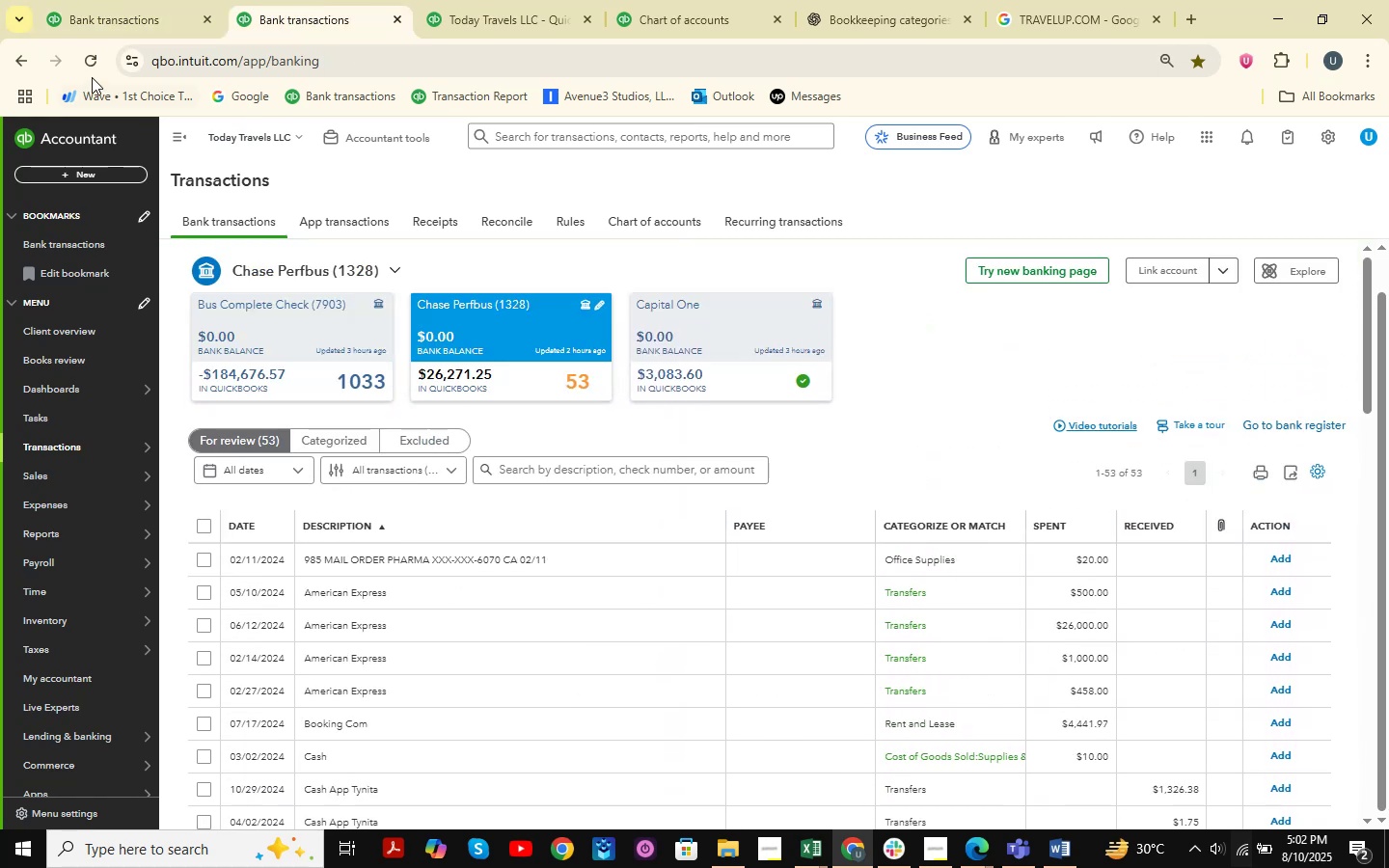 
left_click([85, 61])
 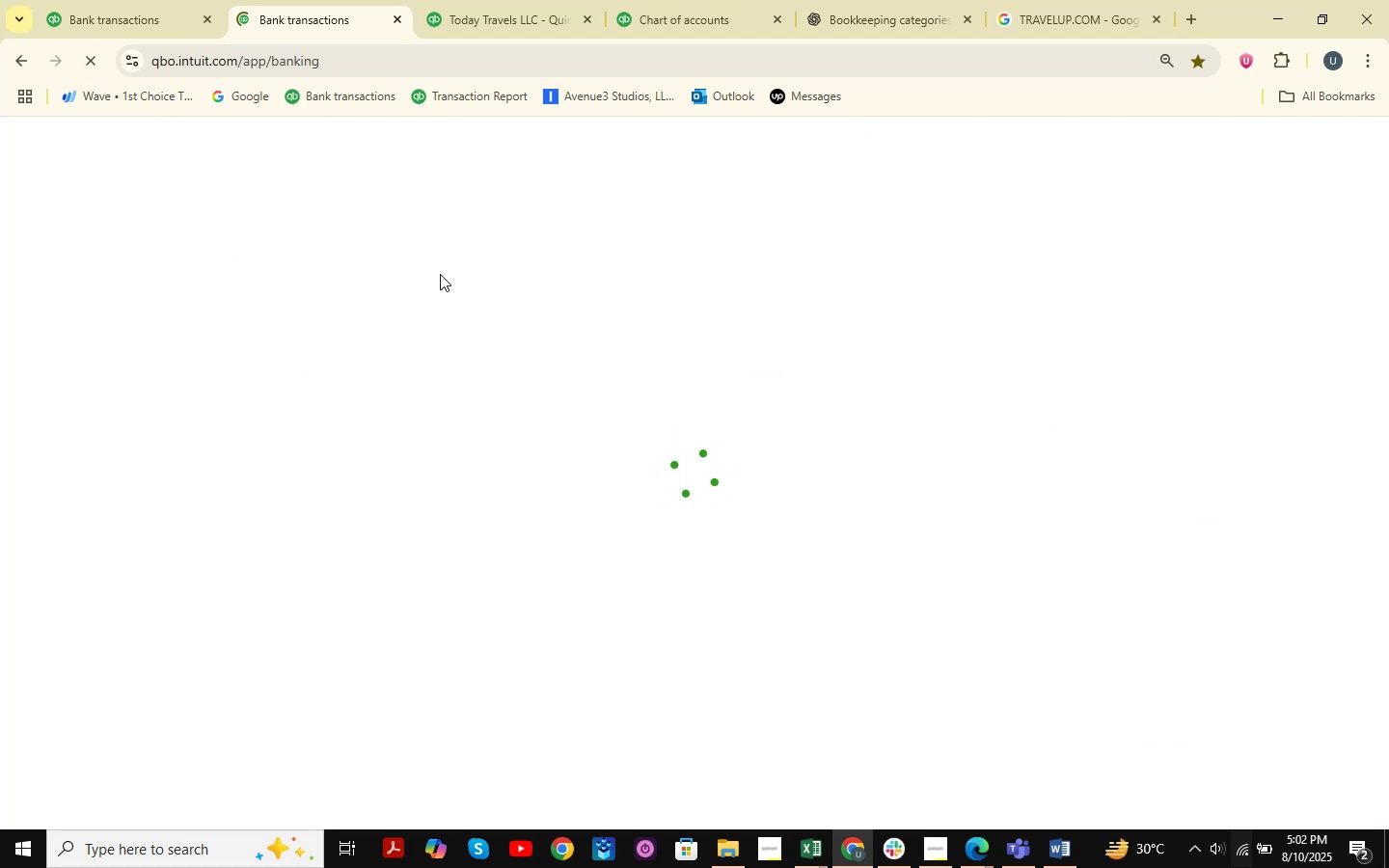 
wait(7.66)
 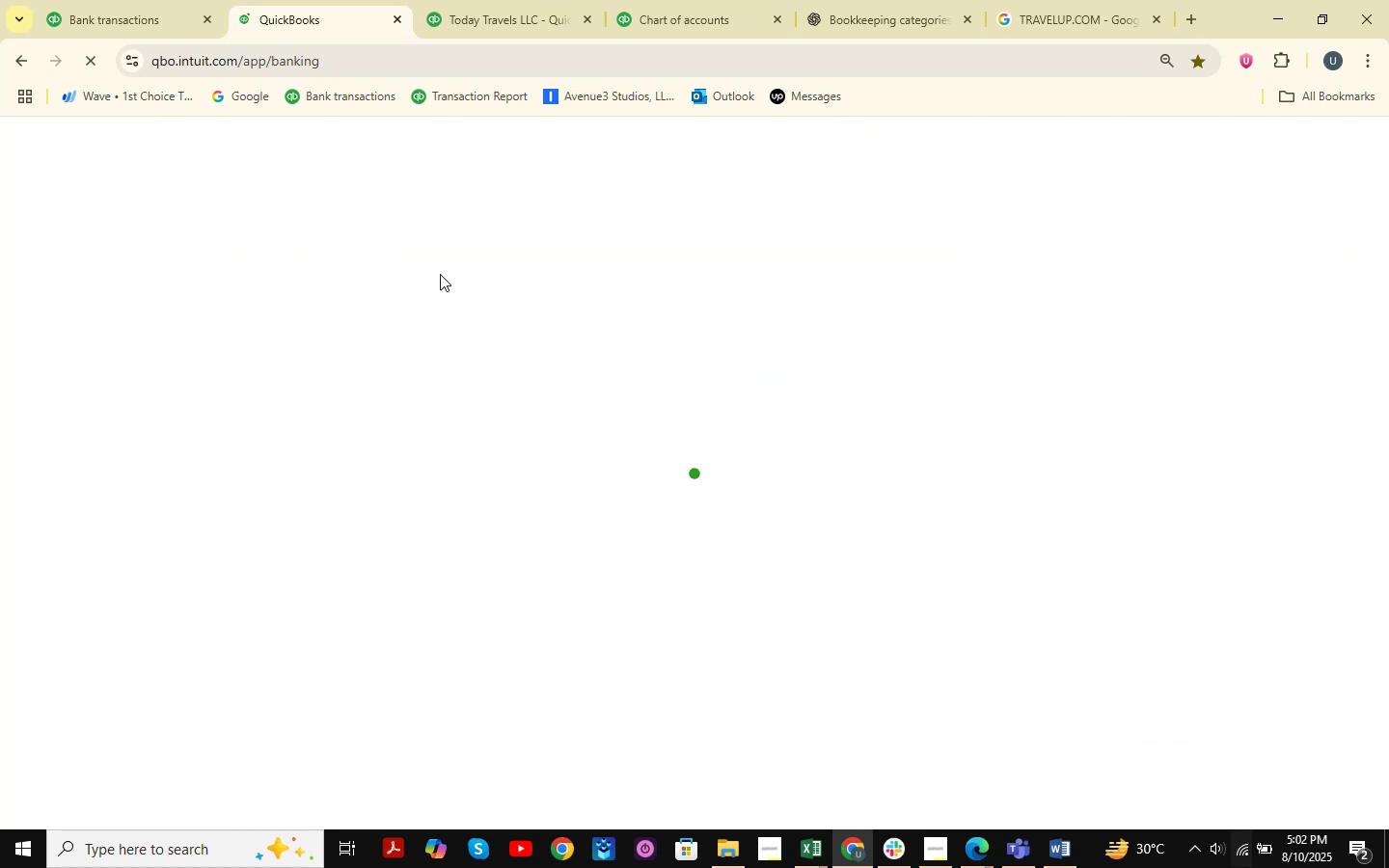 
left_click([177, 0])
 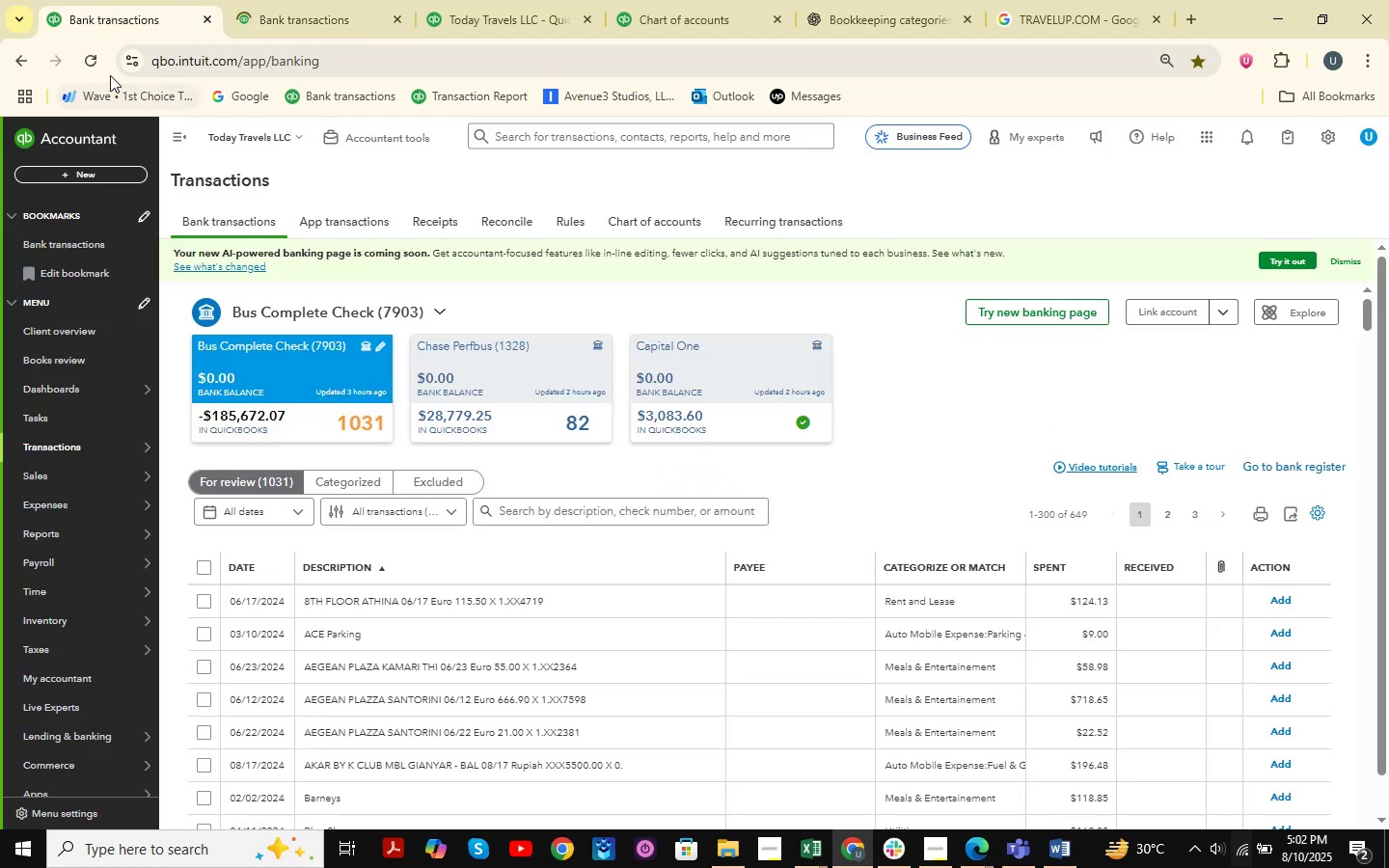 
left_click([88, 48])
 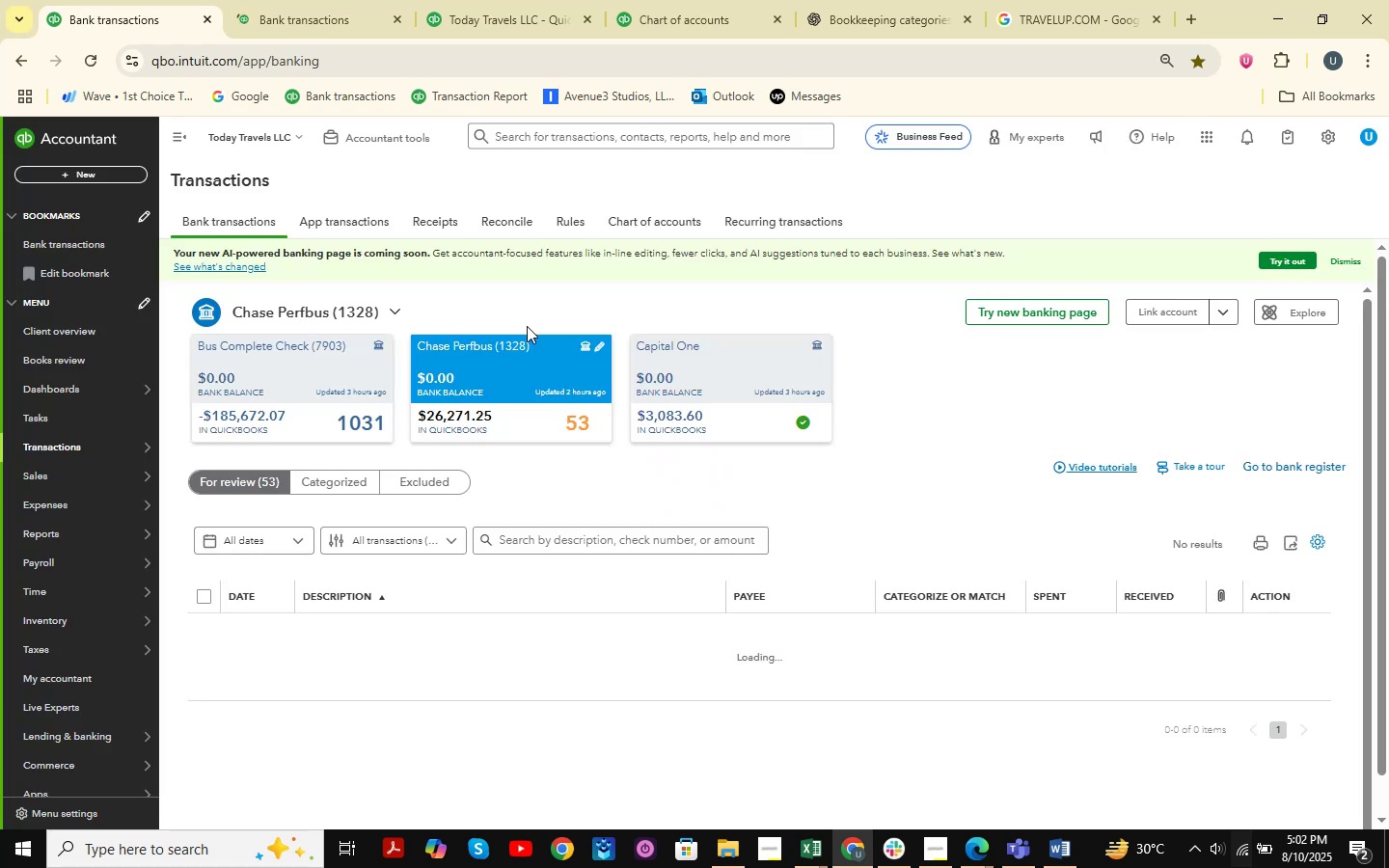 
wait(16.27)
 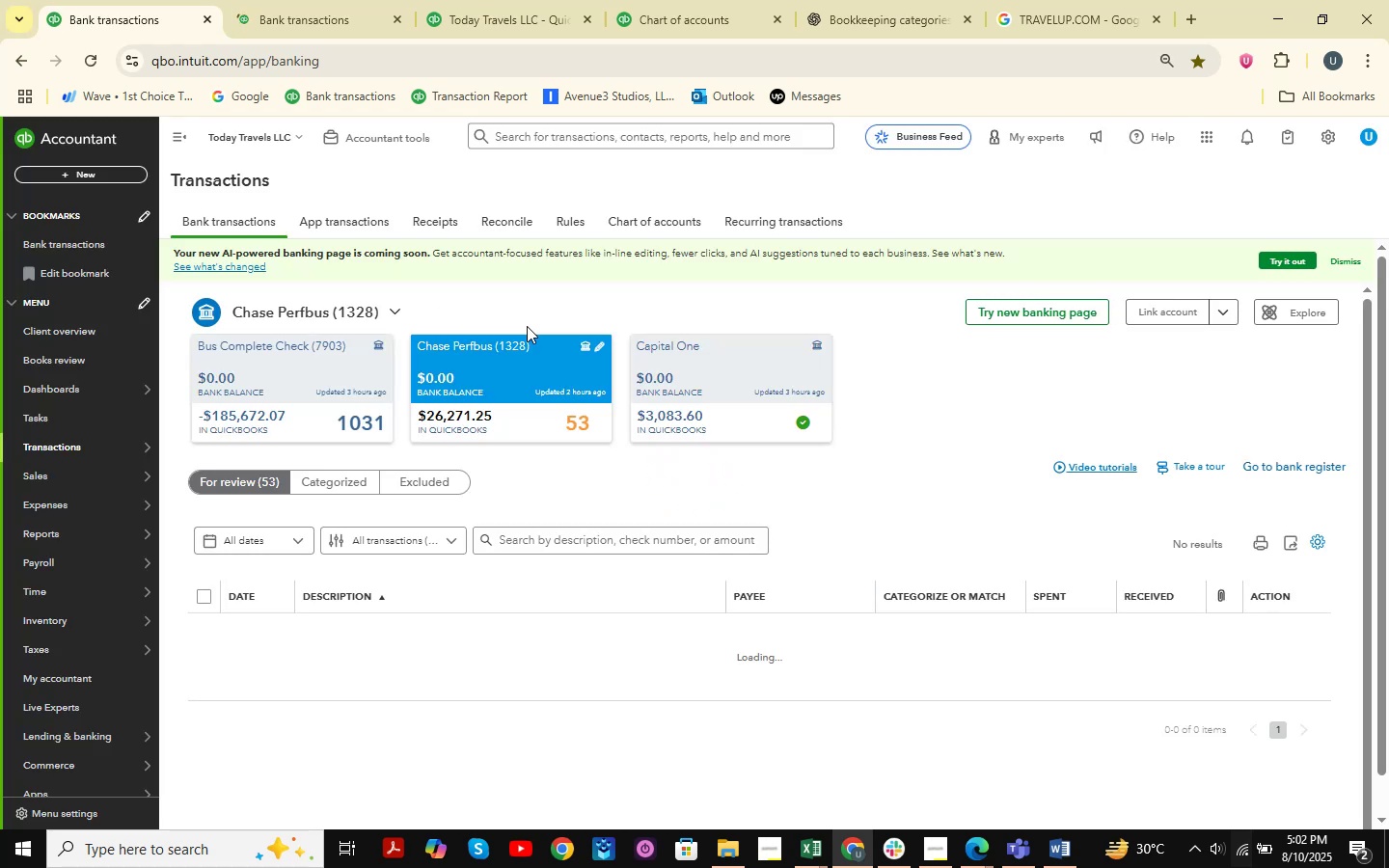 
left_click([338, 22])
 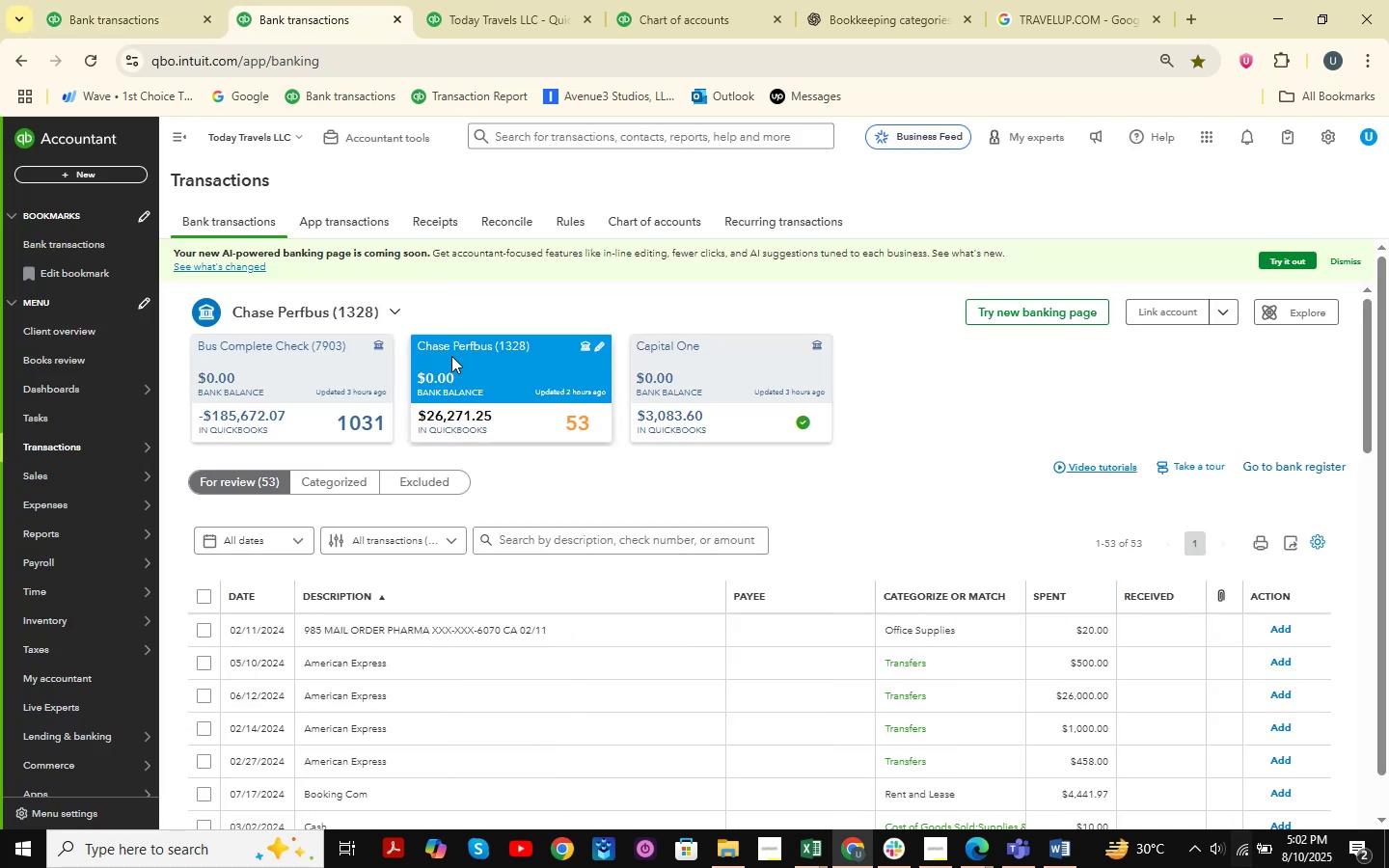 
left_click([123, 0])
 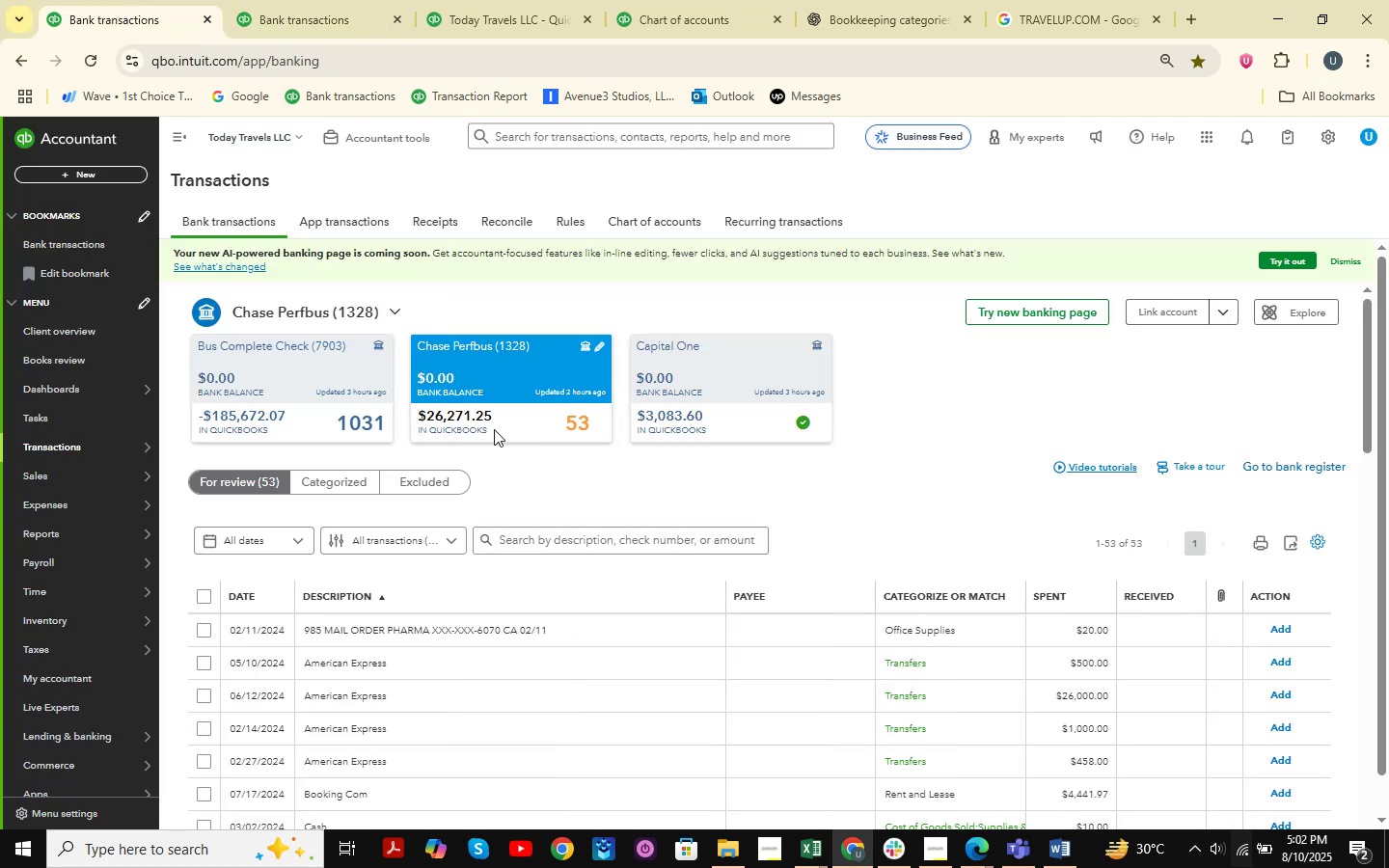 
left_click([281, 0])
 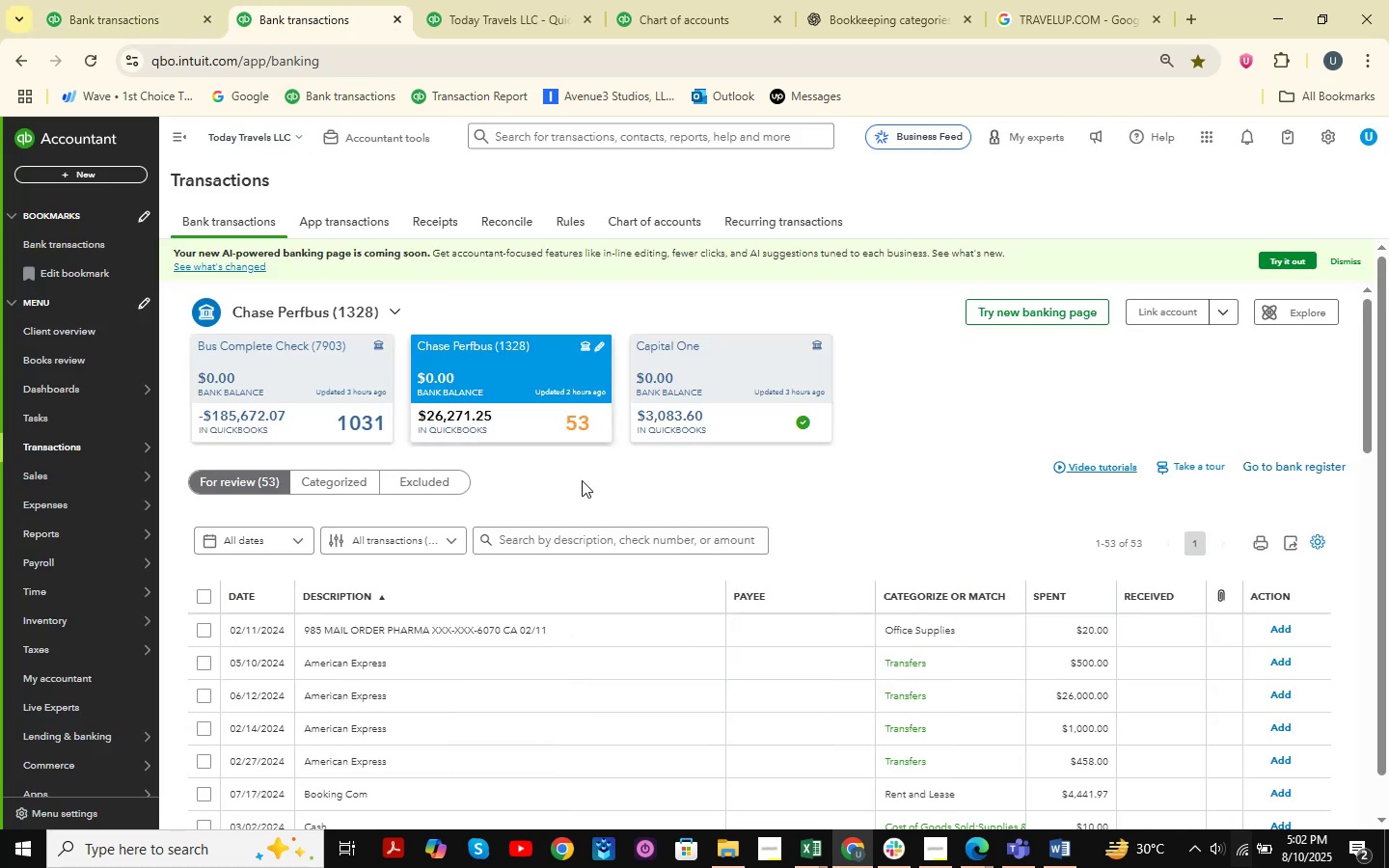 
scroll: coordinate [568, 420], scroll_direction: down, amount: 6.0
 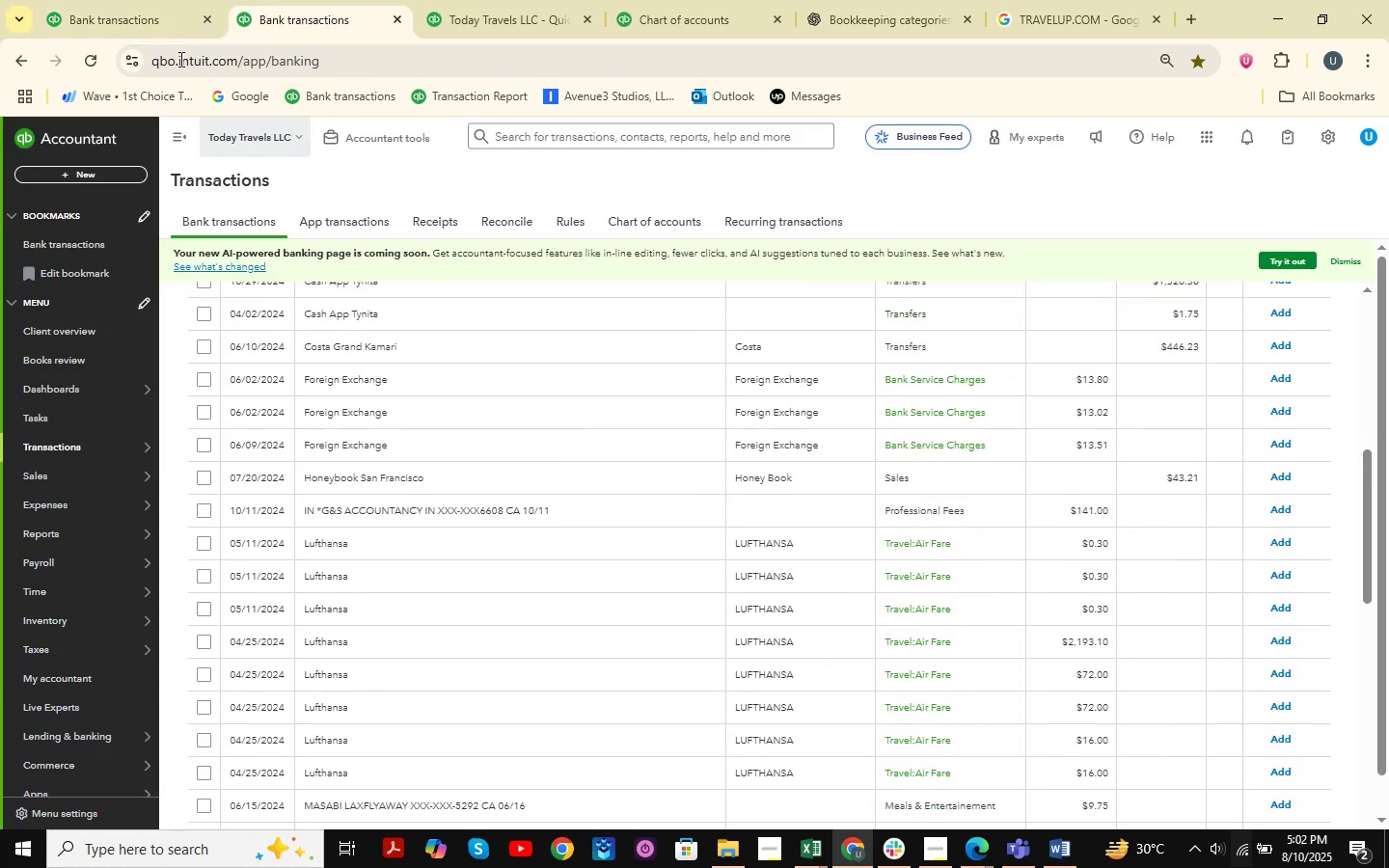 
left_click([117, 0])
 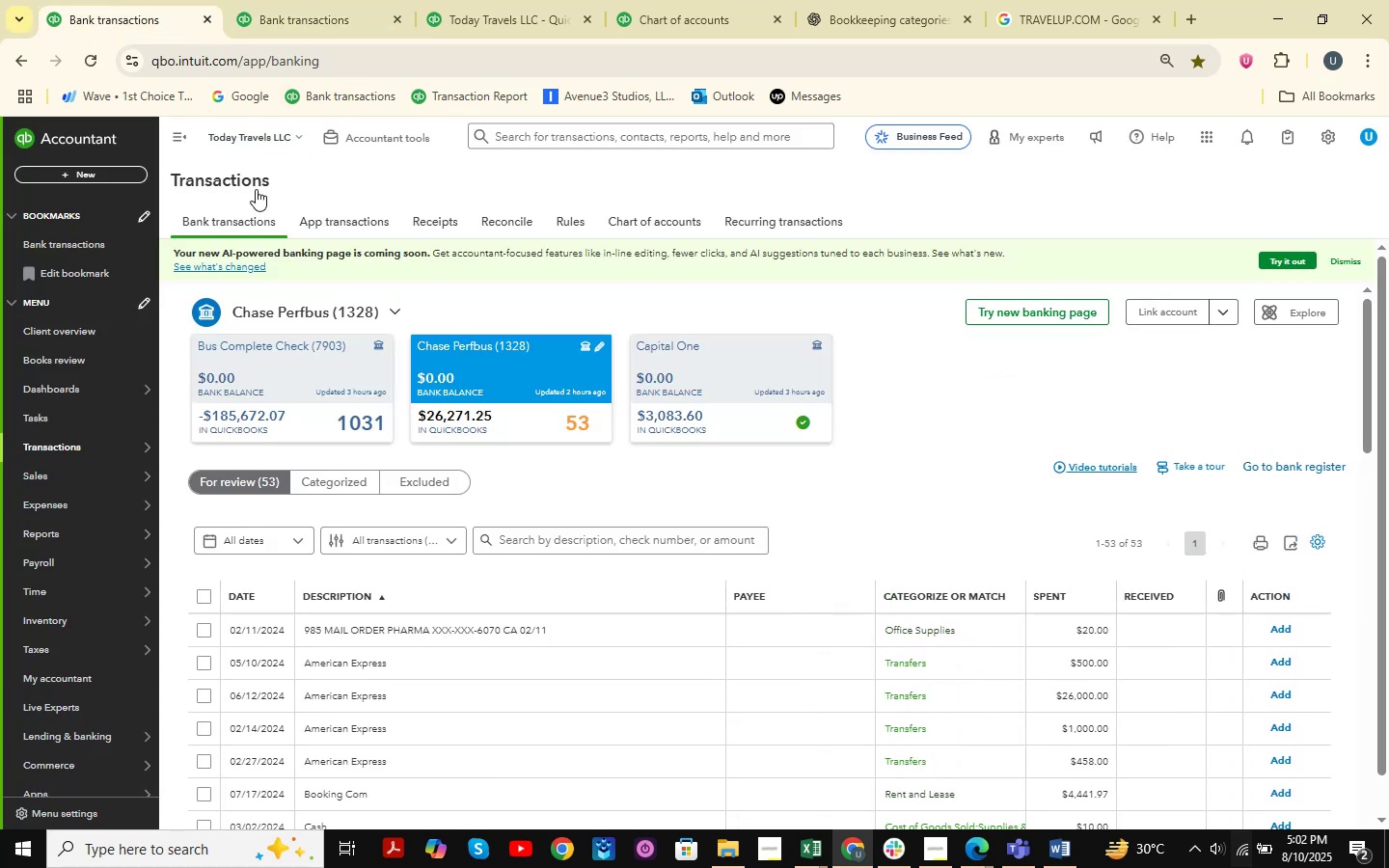 
scroll: coordinate [401, 360], scroll_direction: up, amount: 2.0
 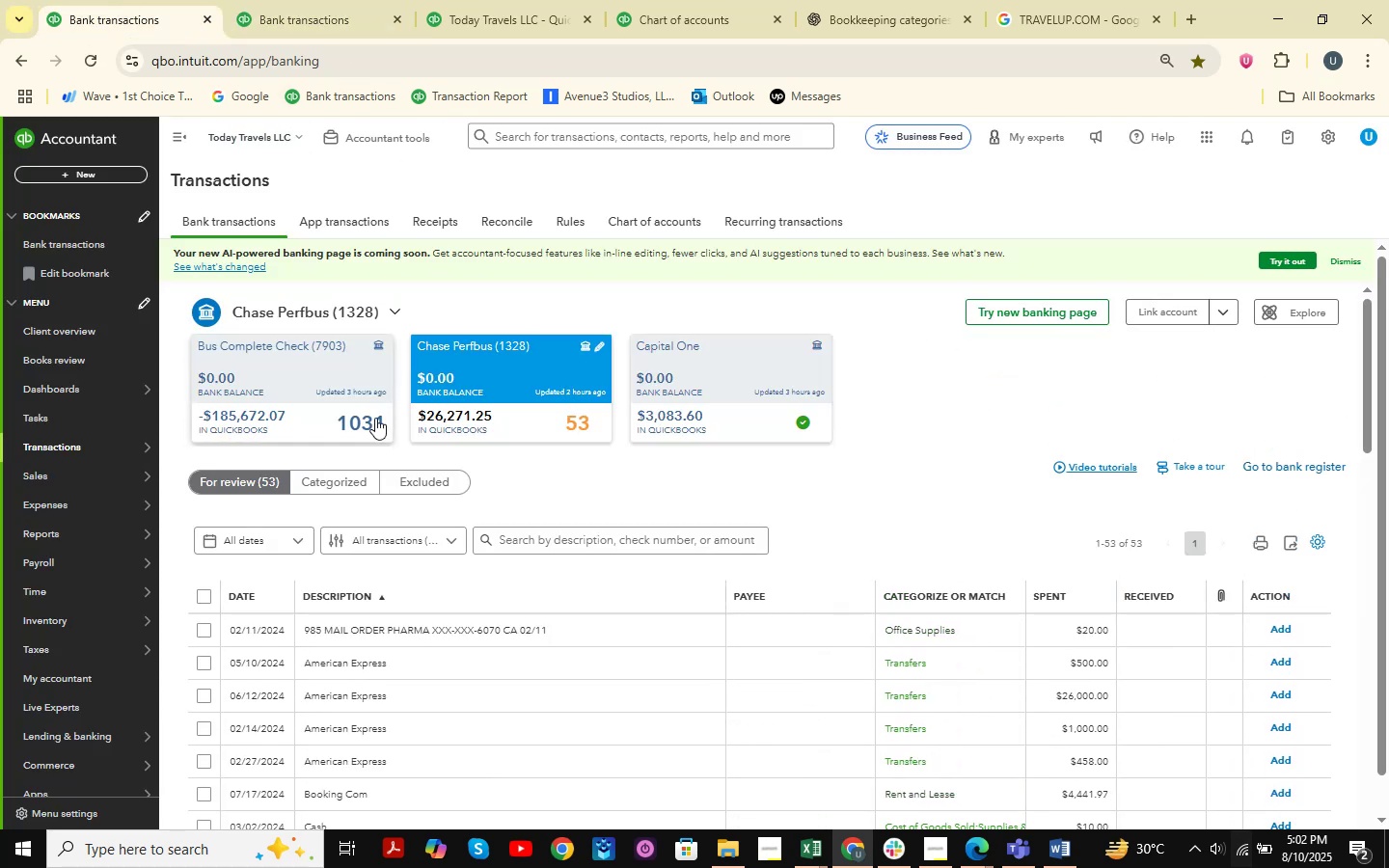 
left_click([311, 408])
 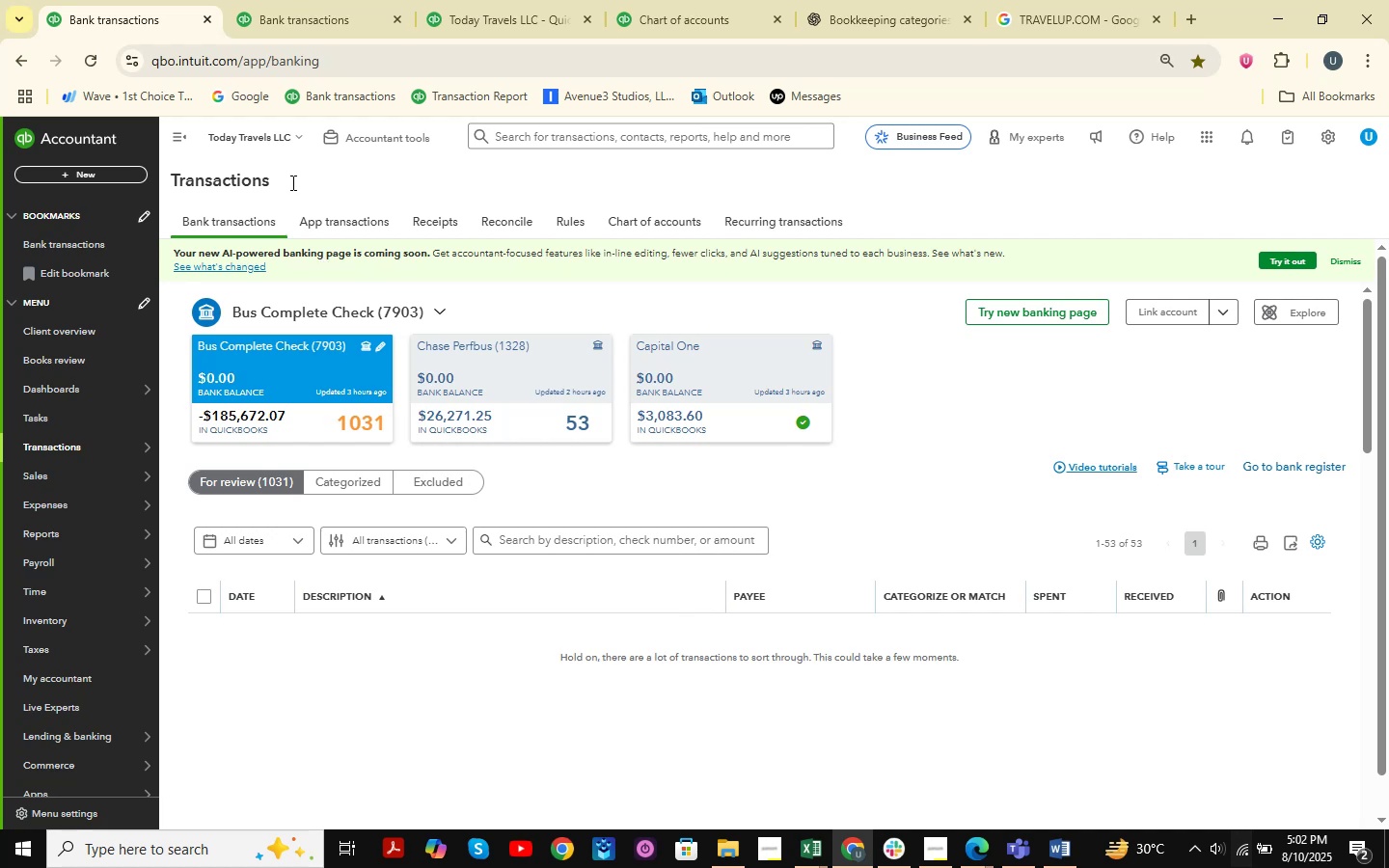 
left_click([261, 0])
 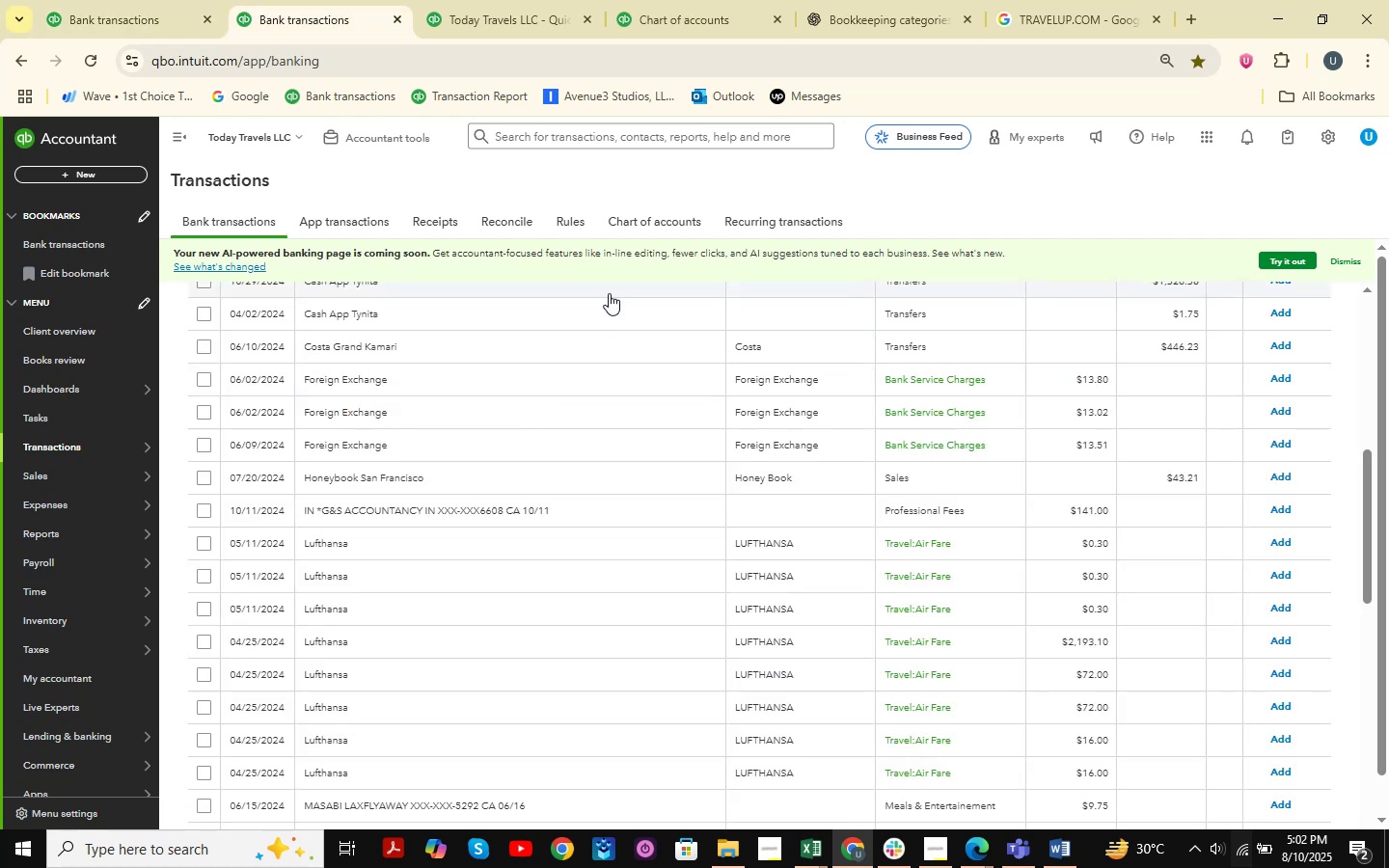 
scroll: coordinate [529, 491], scroll_direction: down, amount: 14.0
 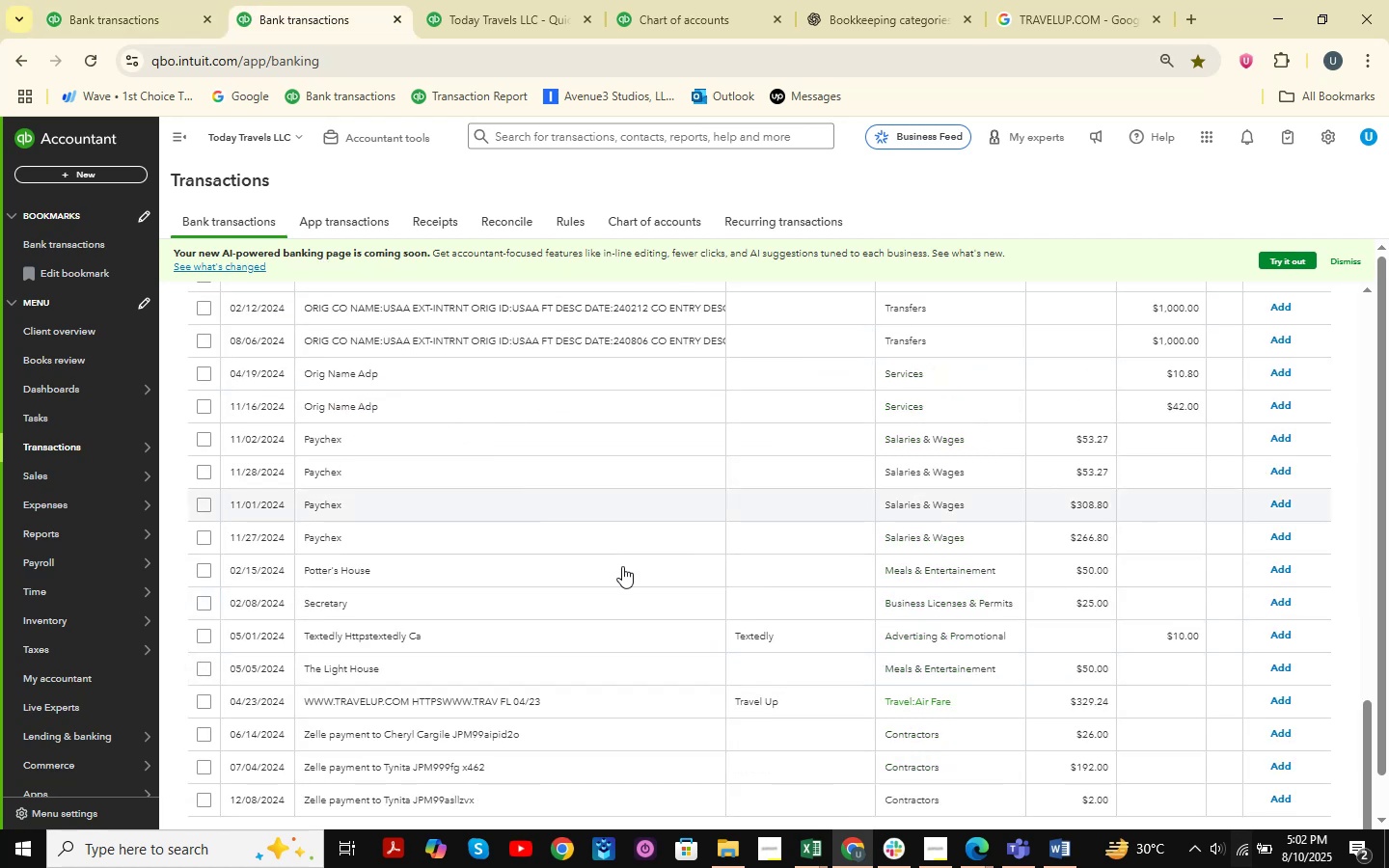 
scroll: coordinate [546, 486], scroll_direction: up, amount: 9.0
 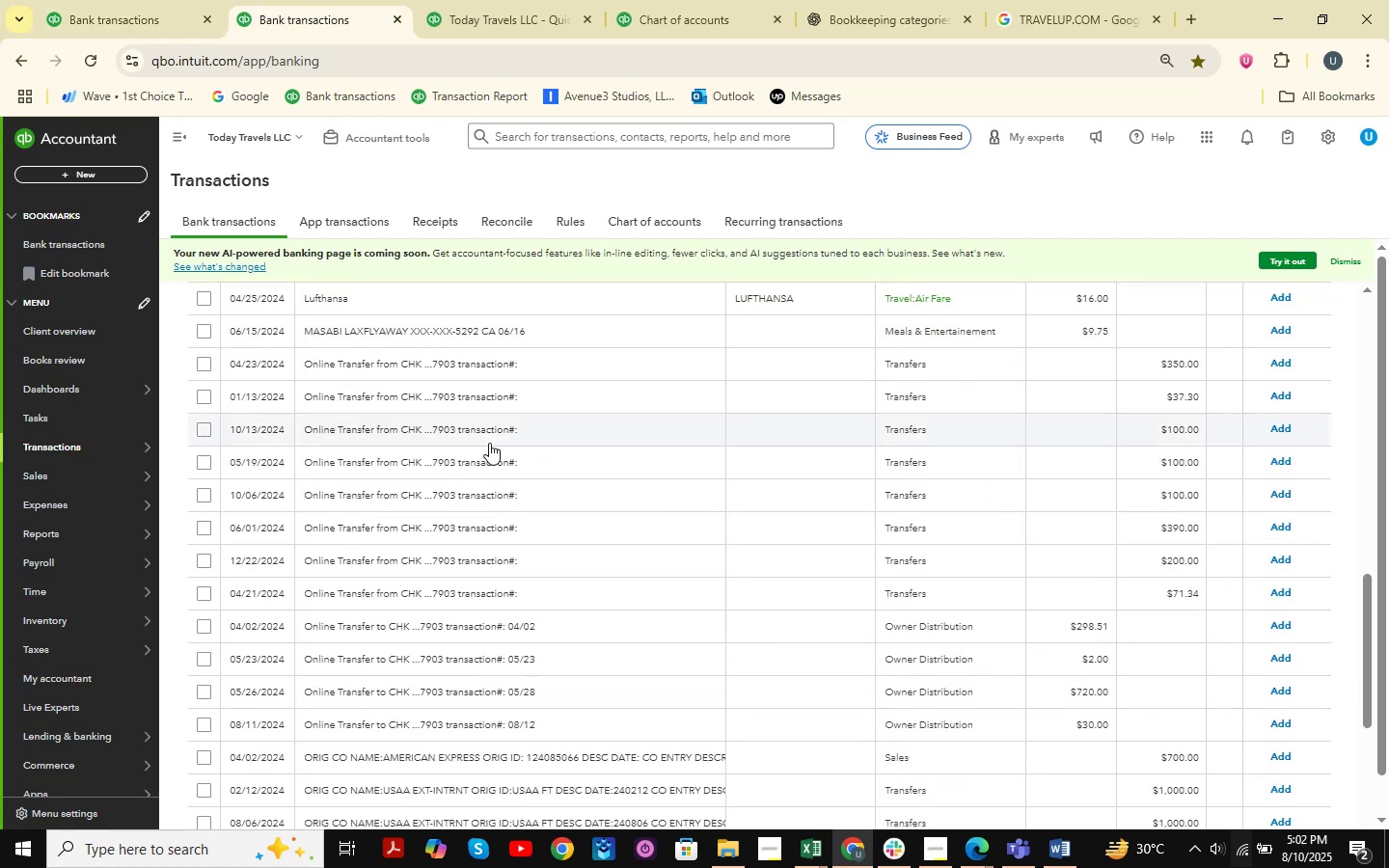 
scroll: coordinate [508, 515], scroll_direction: down, amount: 21.0
 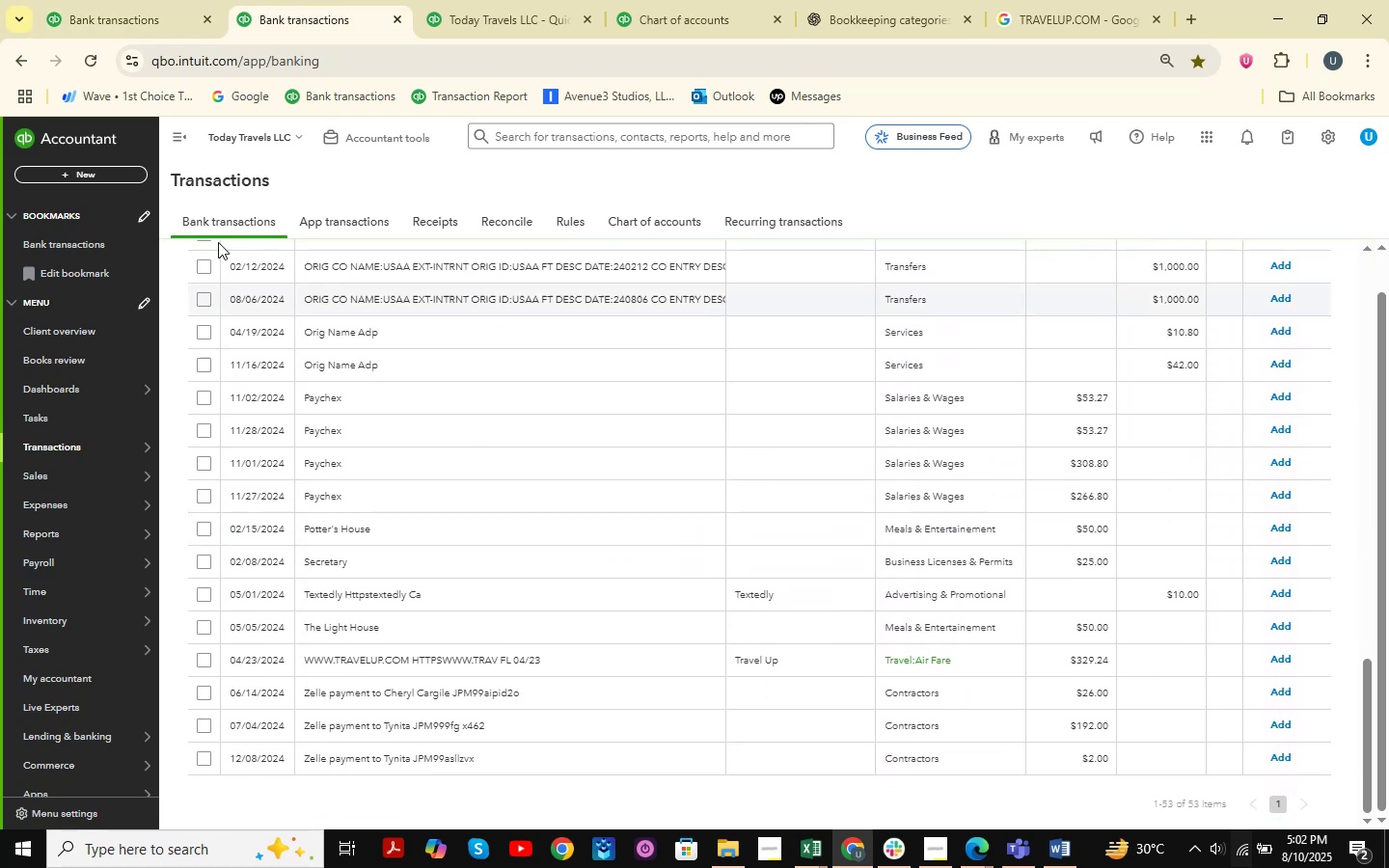 
left_click([97, 0])
 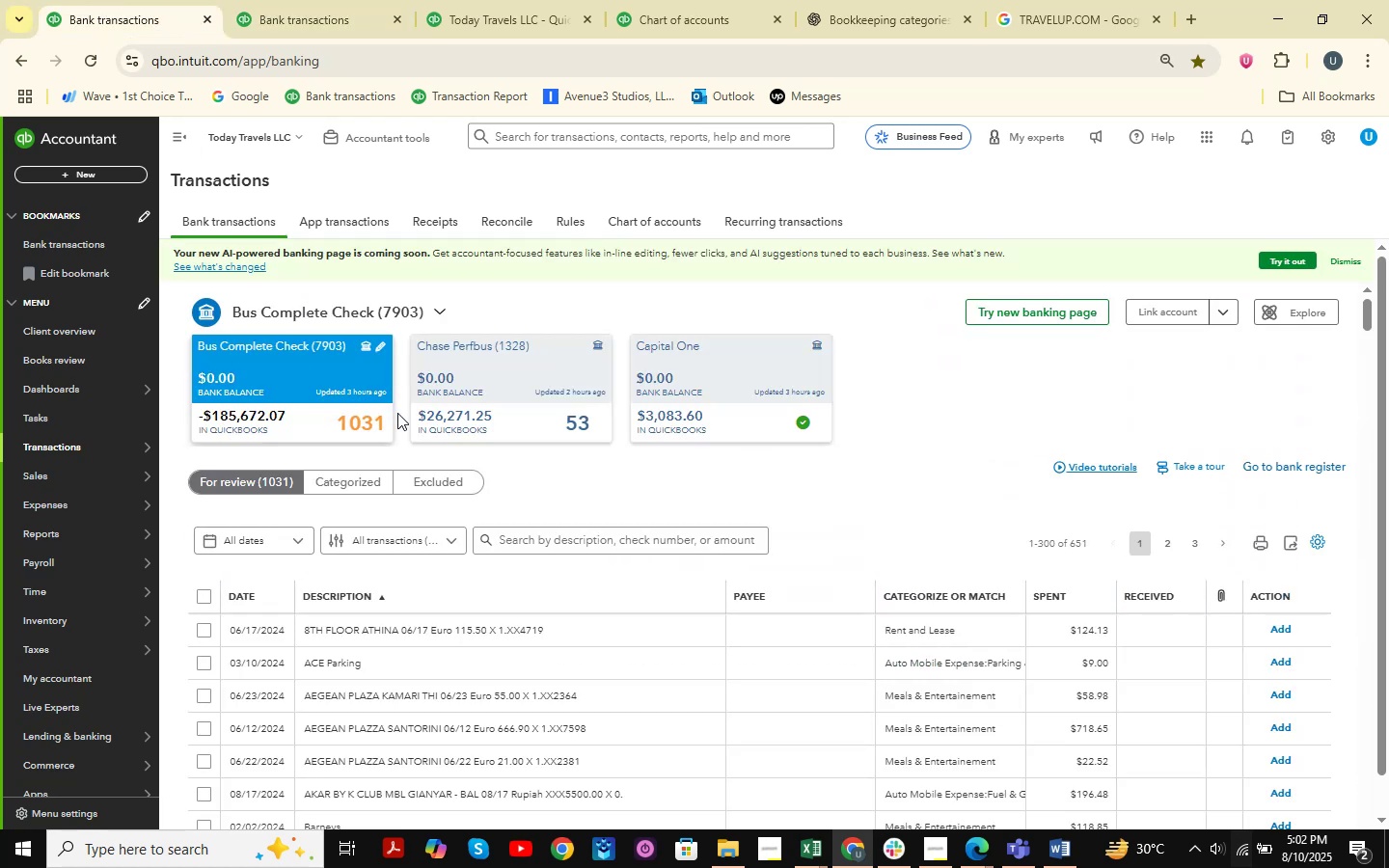 
scroll: coordinate [531, 551], scroll_direction: down, amount: 38.0
 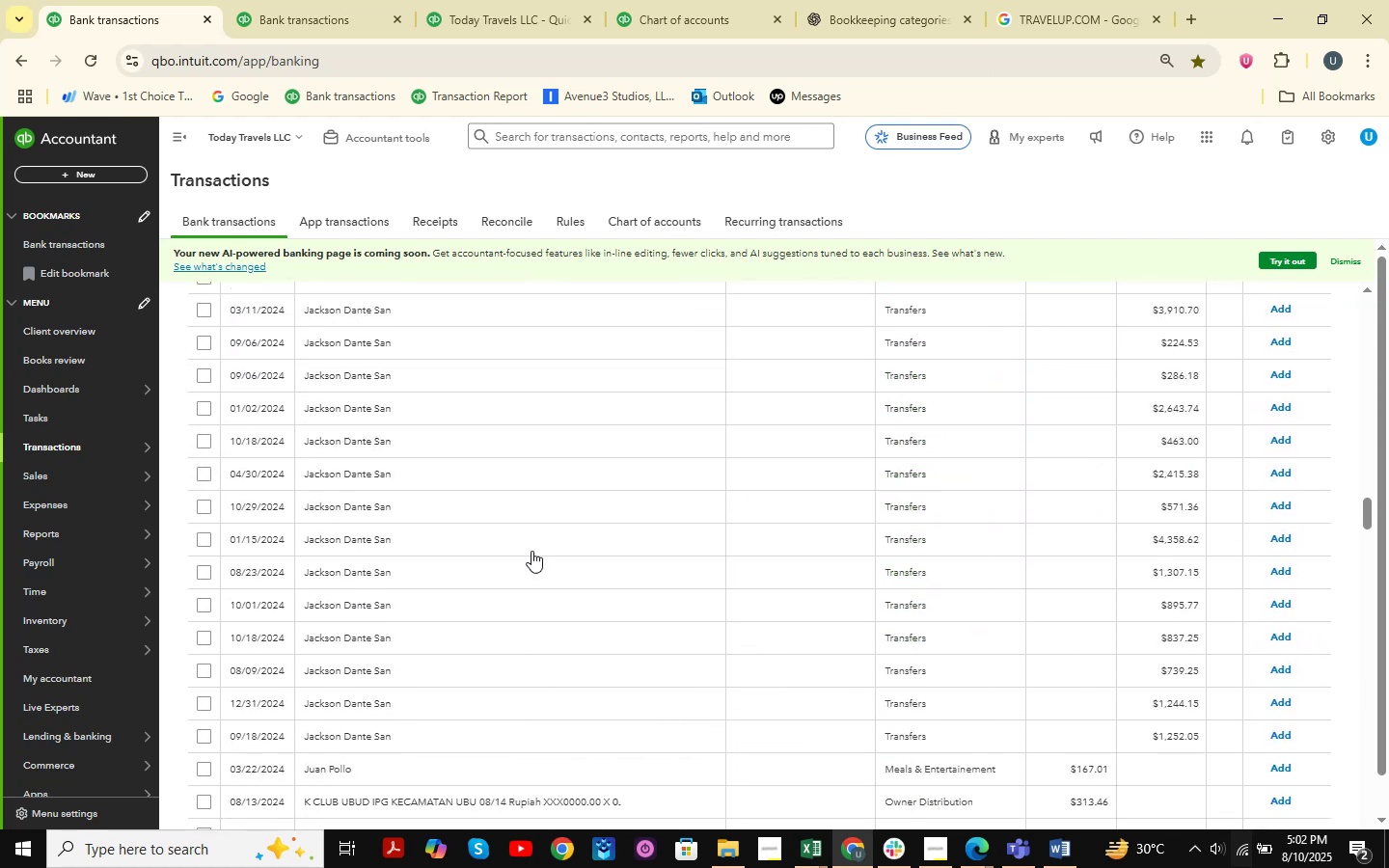 
scroll: coordinate [531, 551], scroll_direction: up, amount: 6.0
 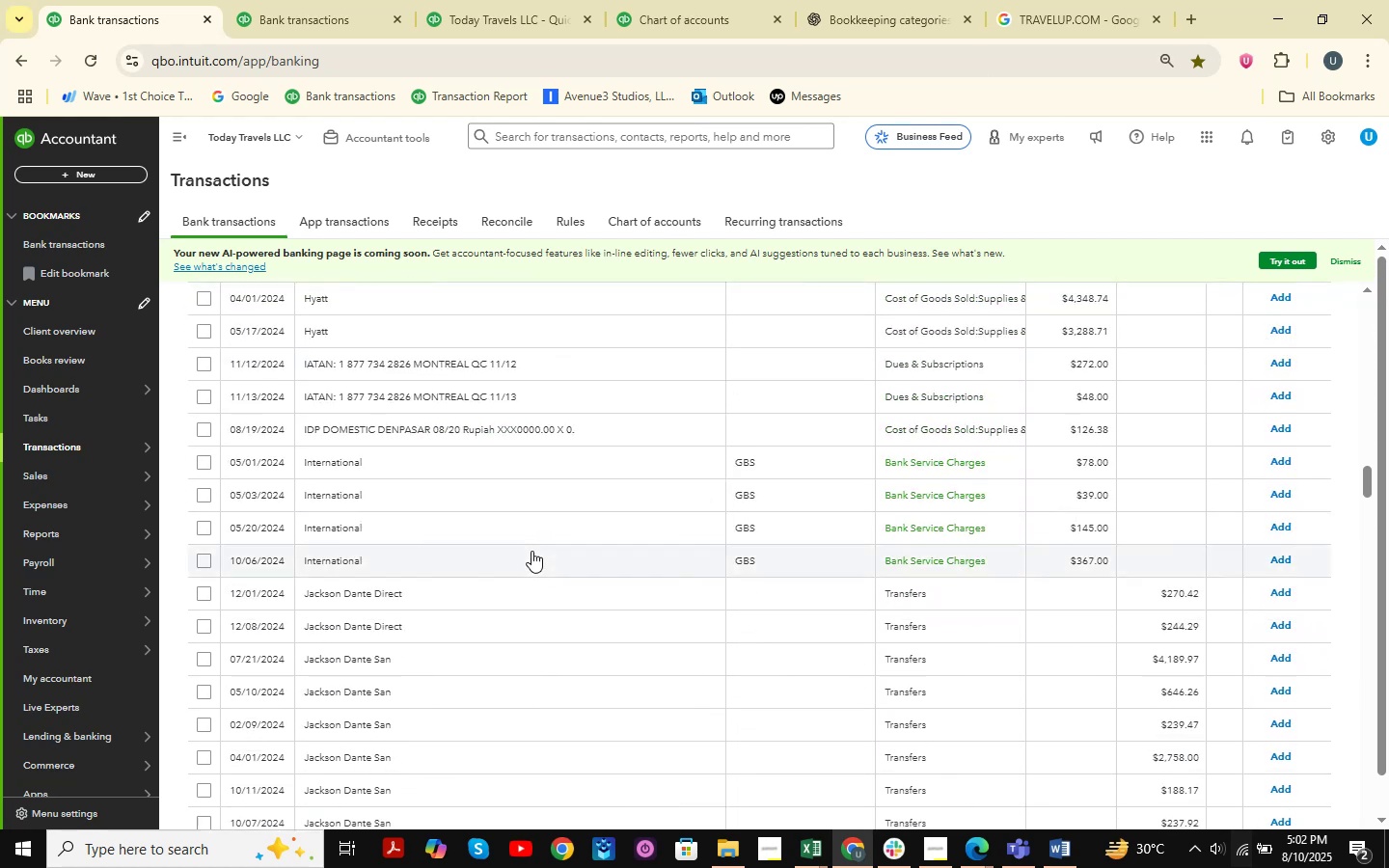 
left_click([347, 461])
 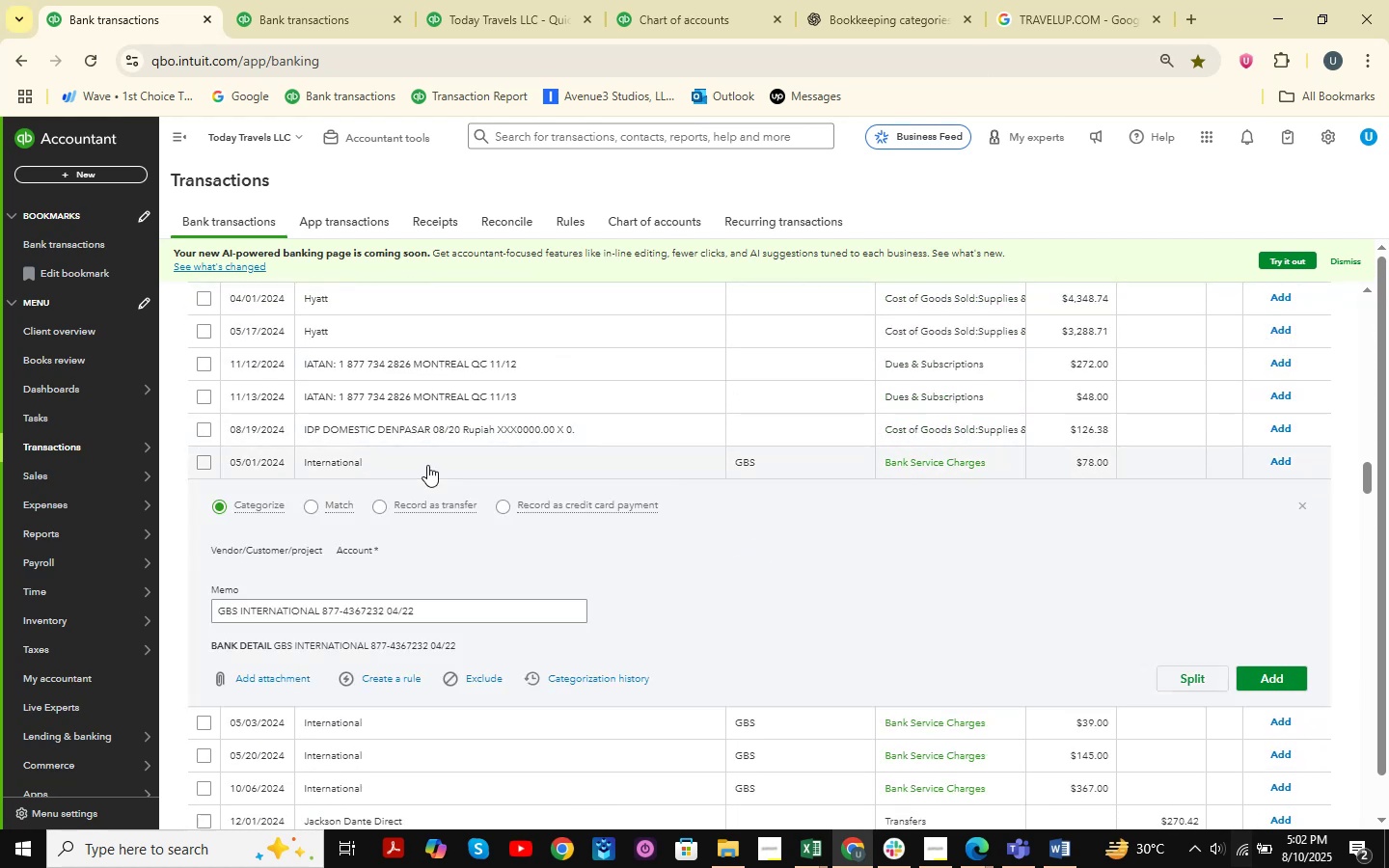 
scroll: coordinate [433, 485], scroll_direction: down, amount: 3.0
 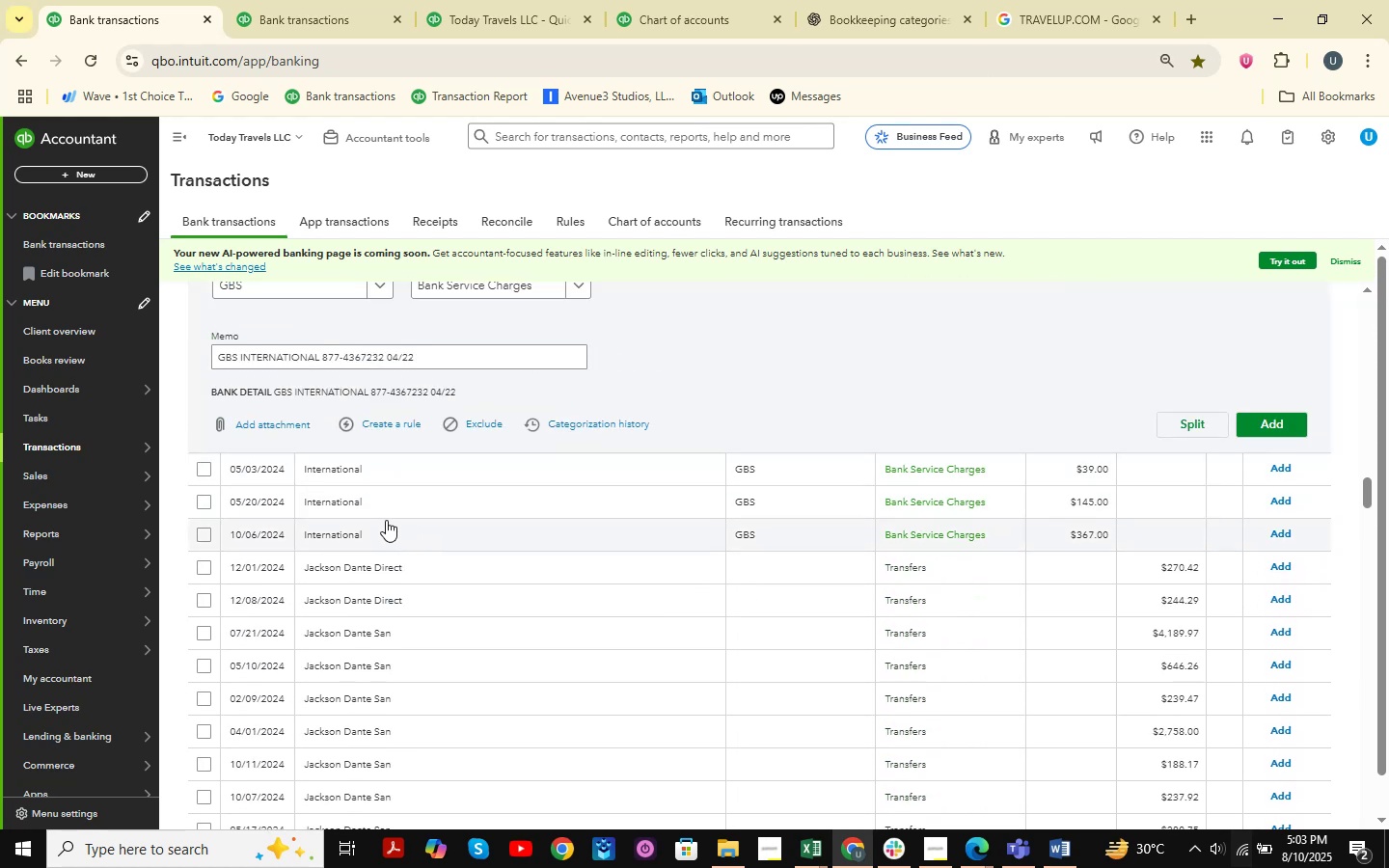 
left_click([385, 519])
 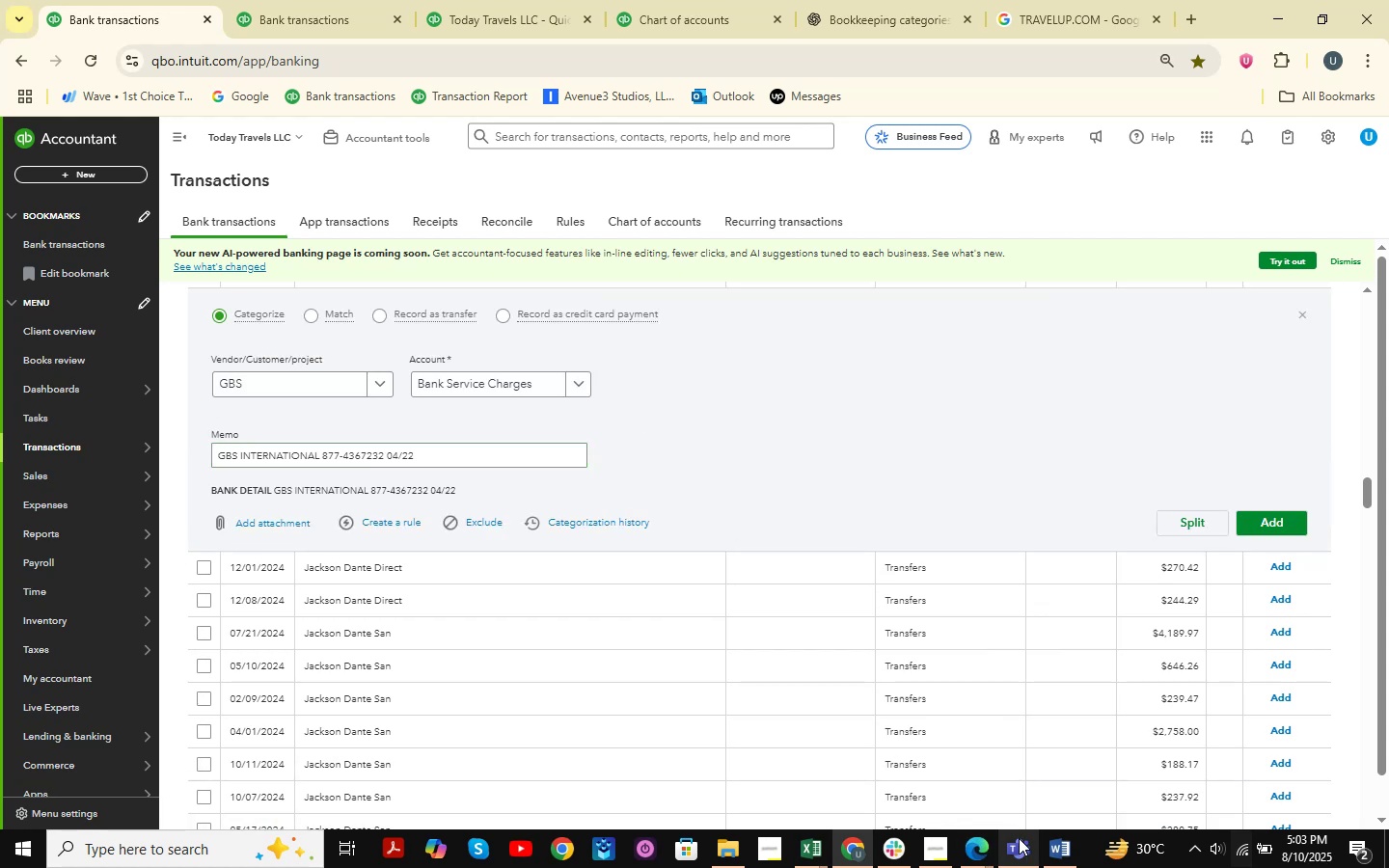 
mouse_move([968, 840])
 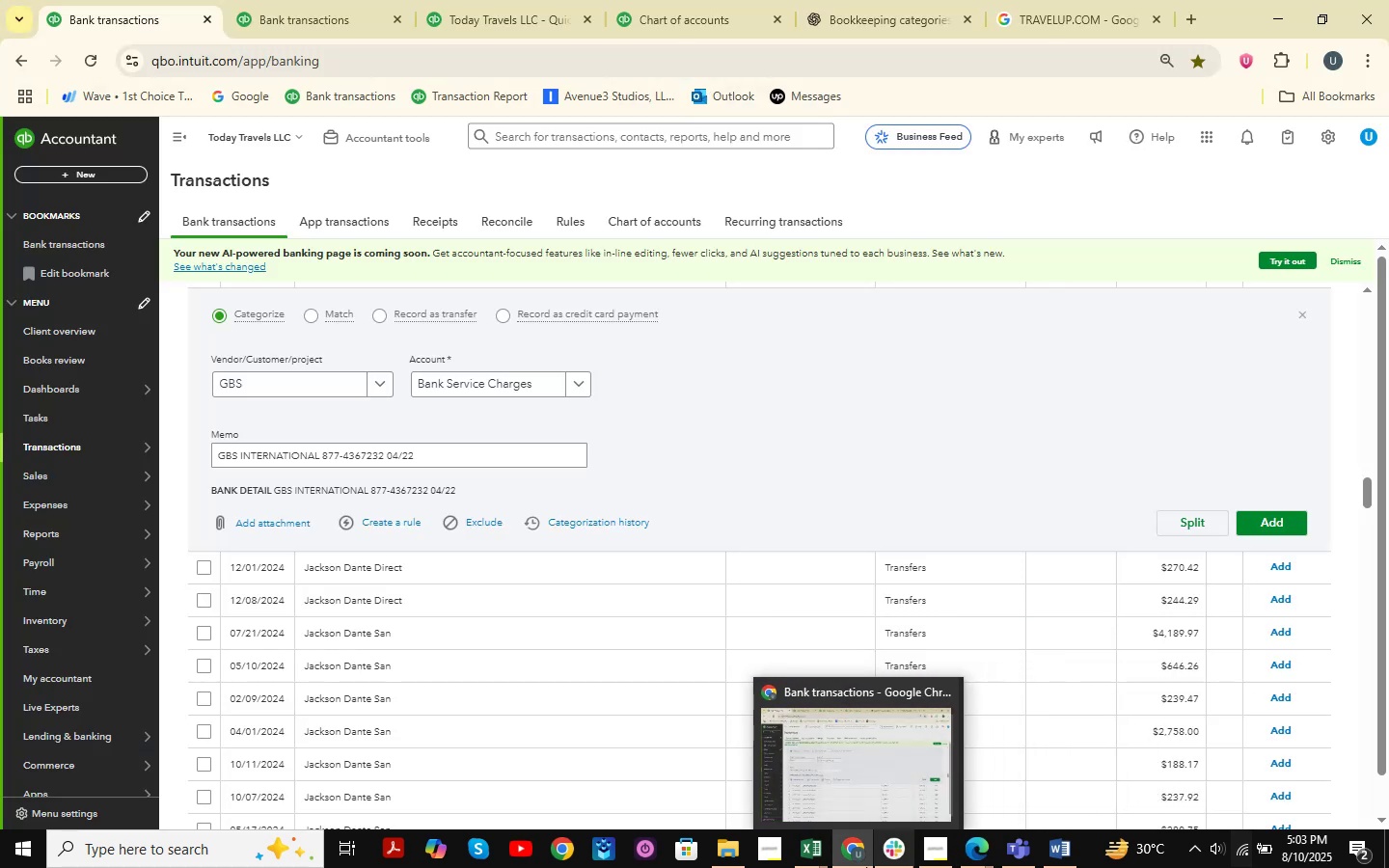 
double_click([895, 775])
 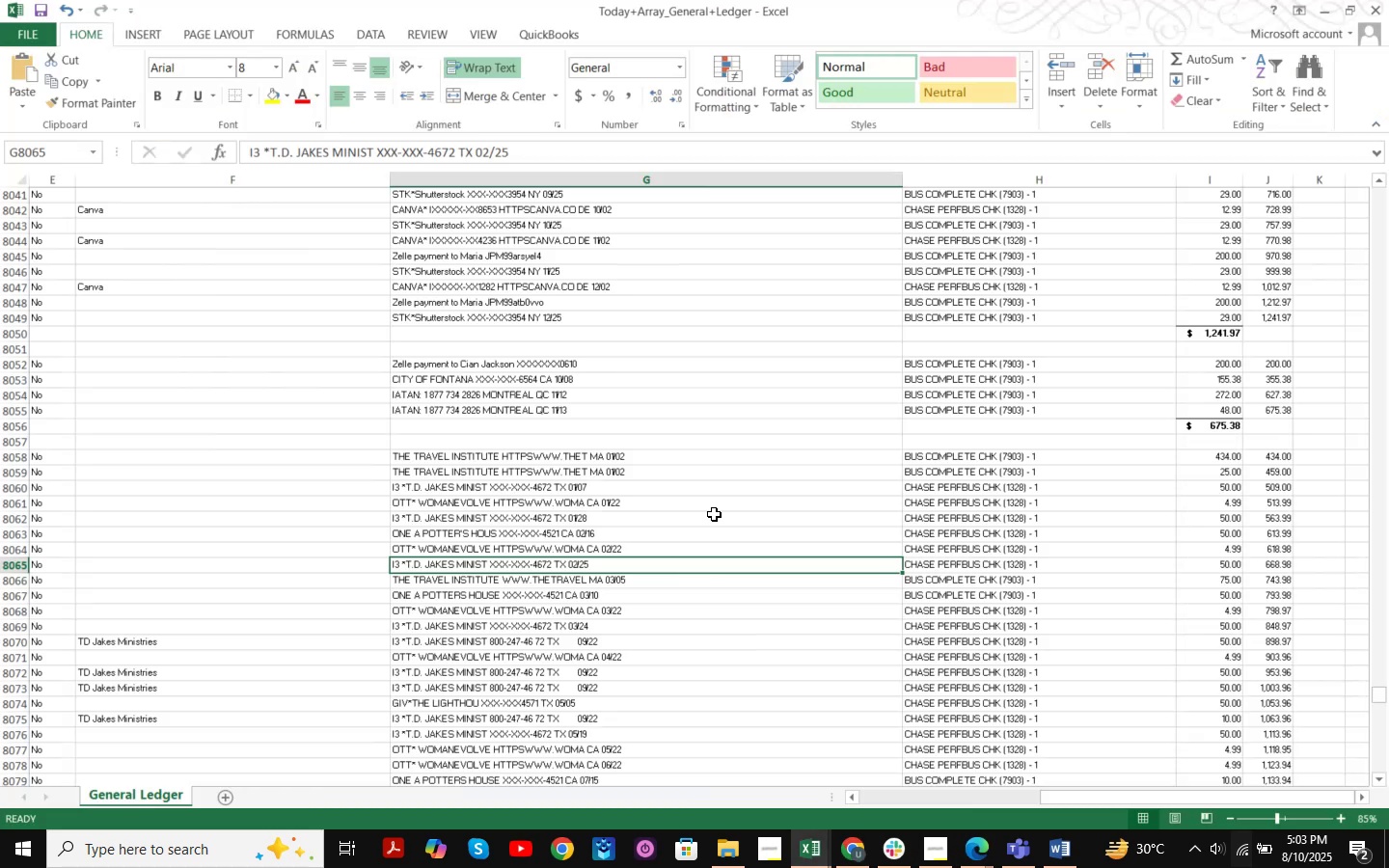 
scroll: coordinate [714, 524], scroll_direction: down, amount: 4.0
 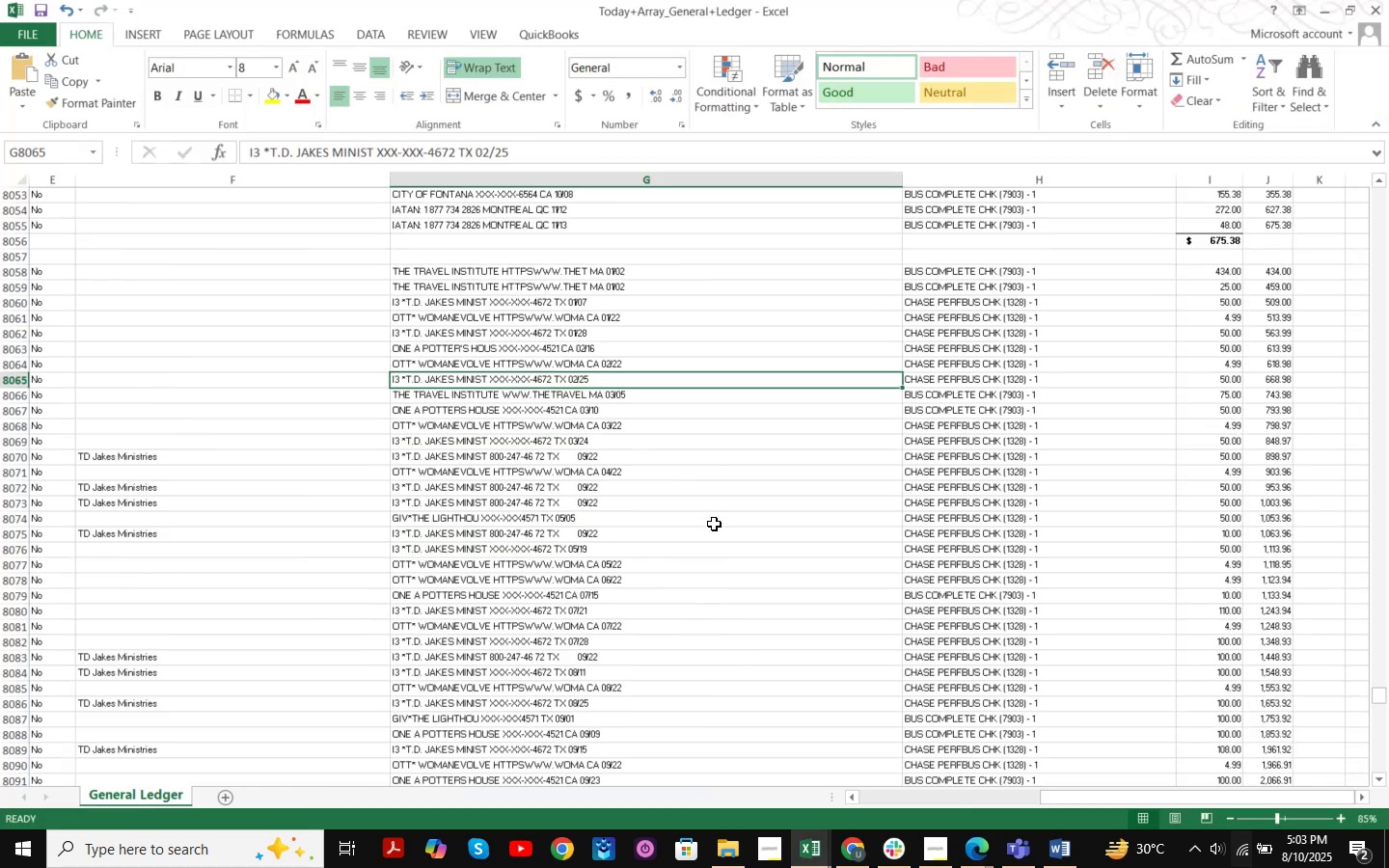 
key(Control+F)
 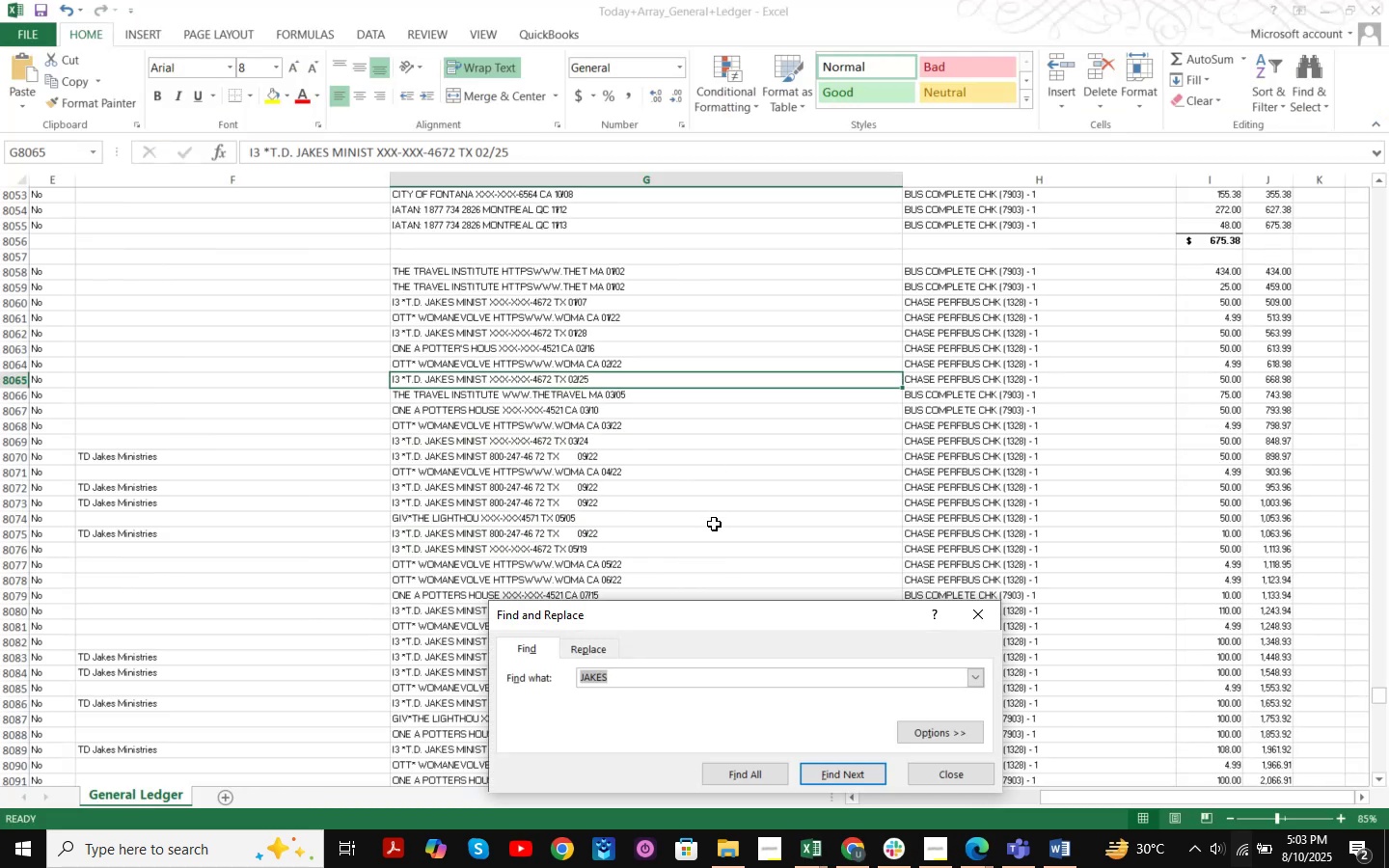 
type(gbs )
 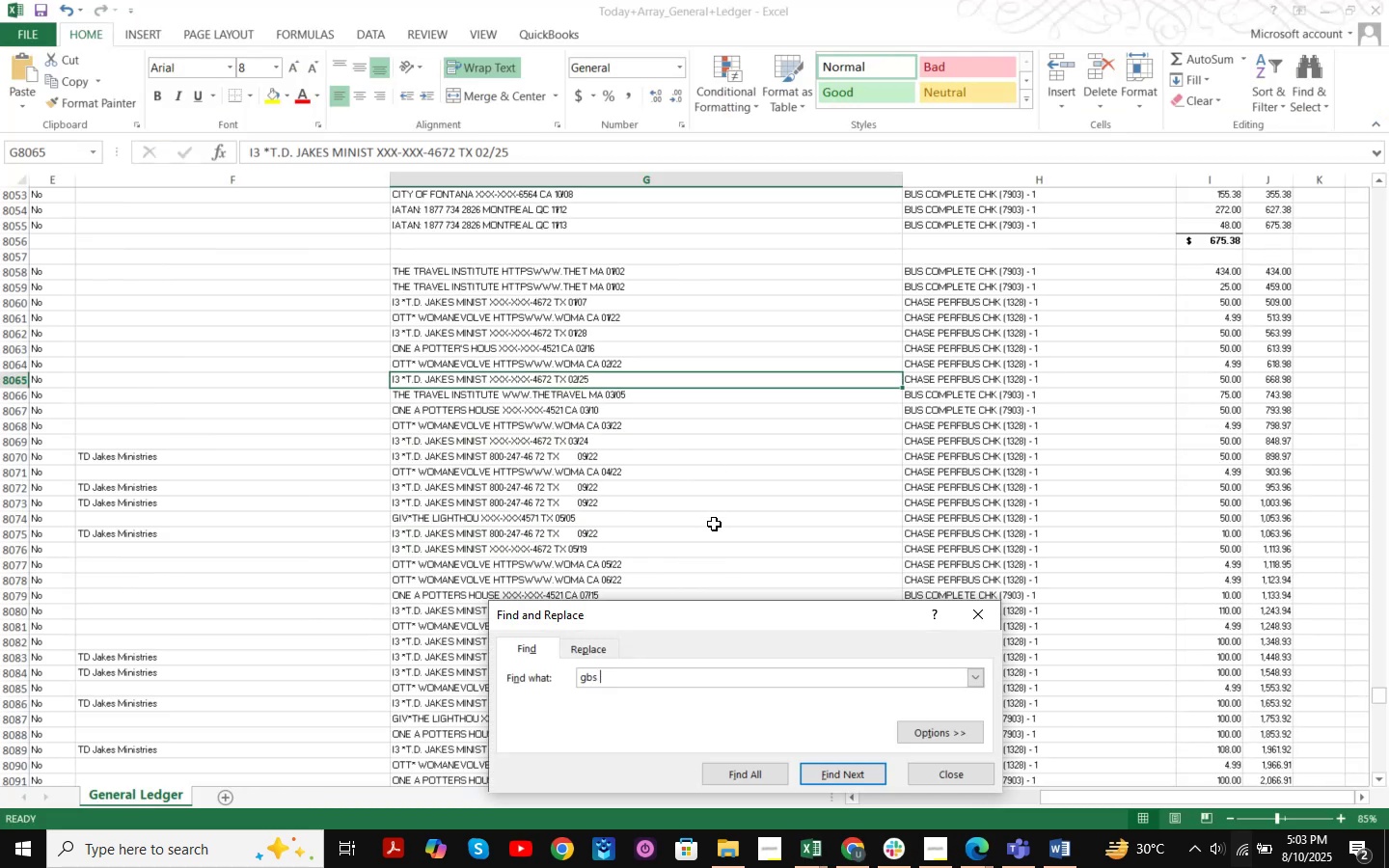 
key(Enter)
 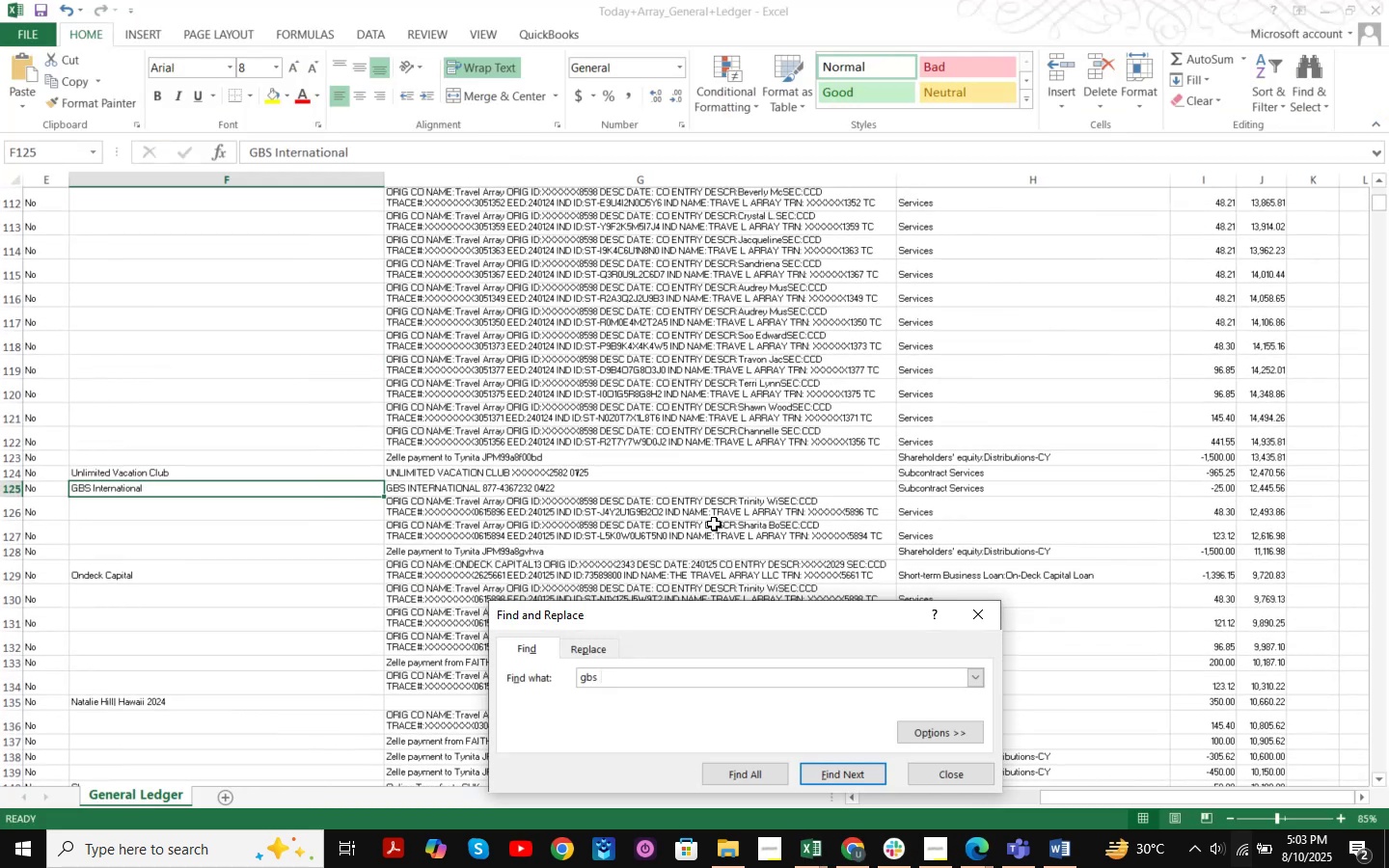 
key(Enter)
 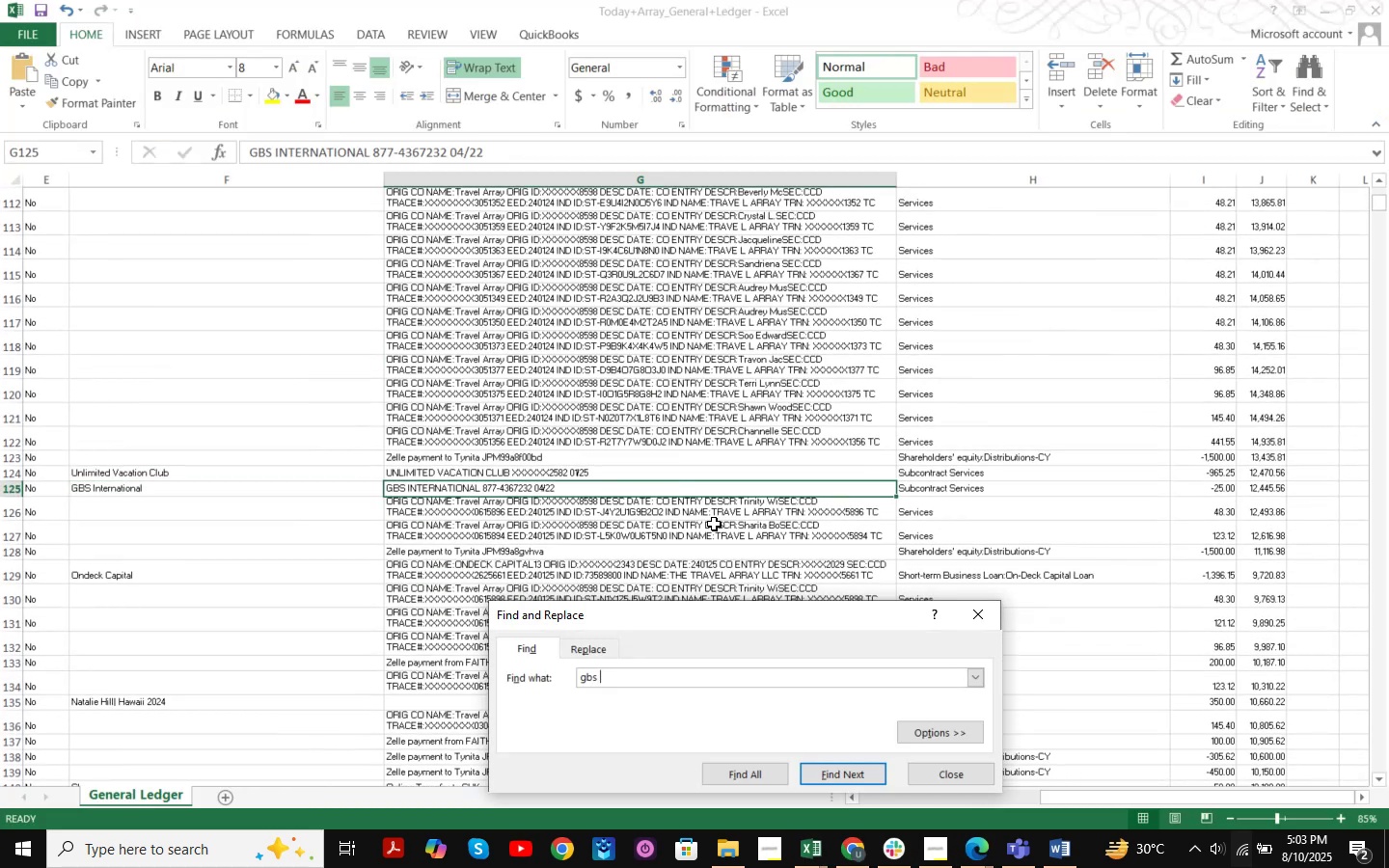 
key(Enter)
 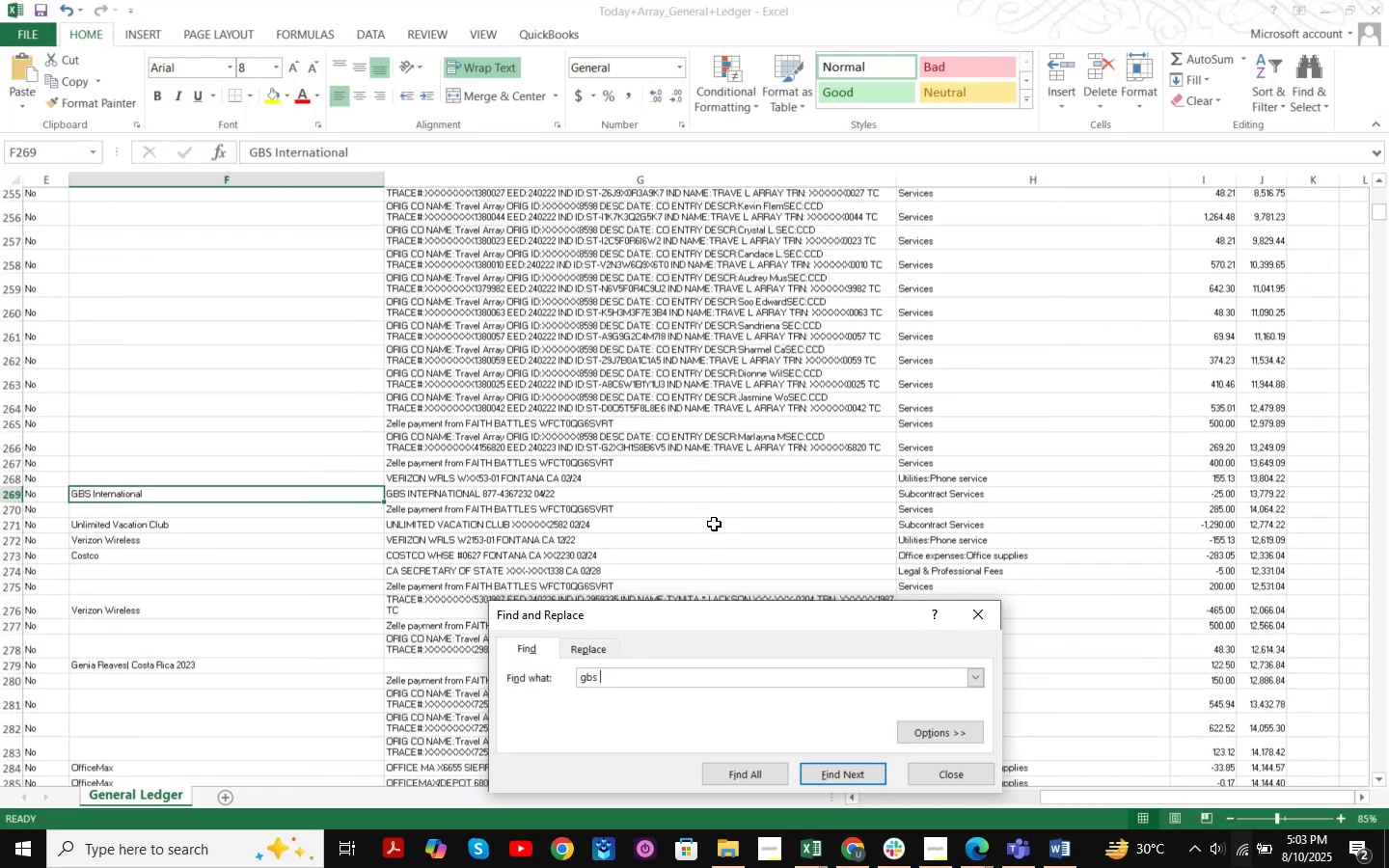 
key(Enter)
 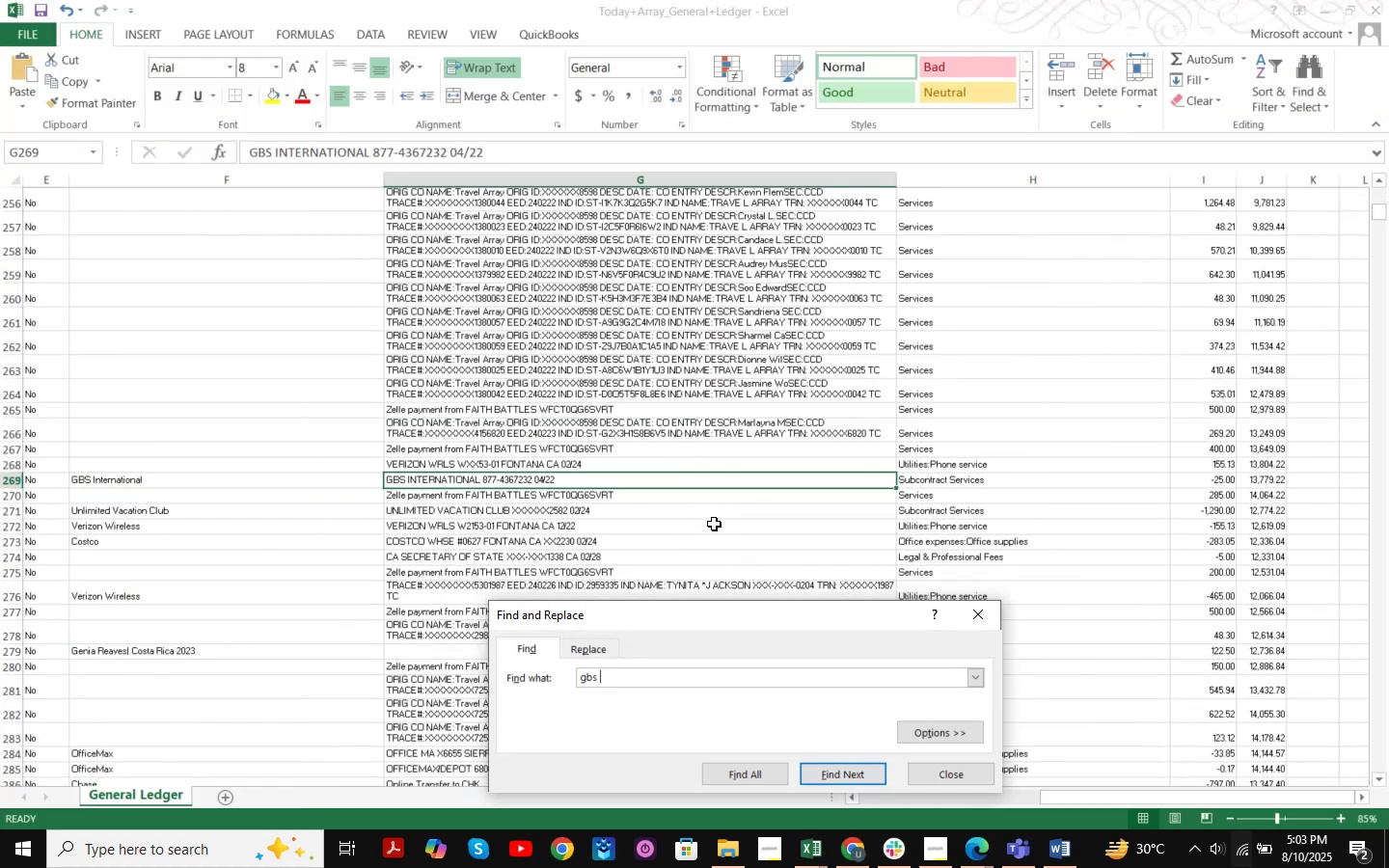 
key(Enter)
 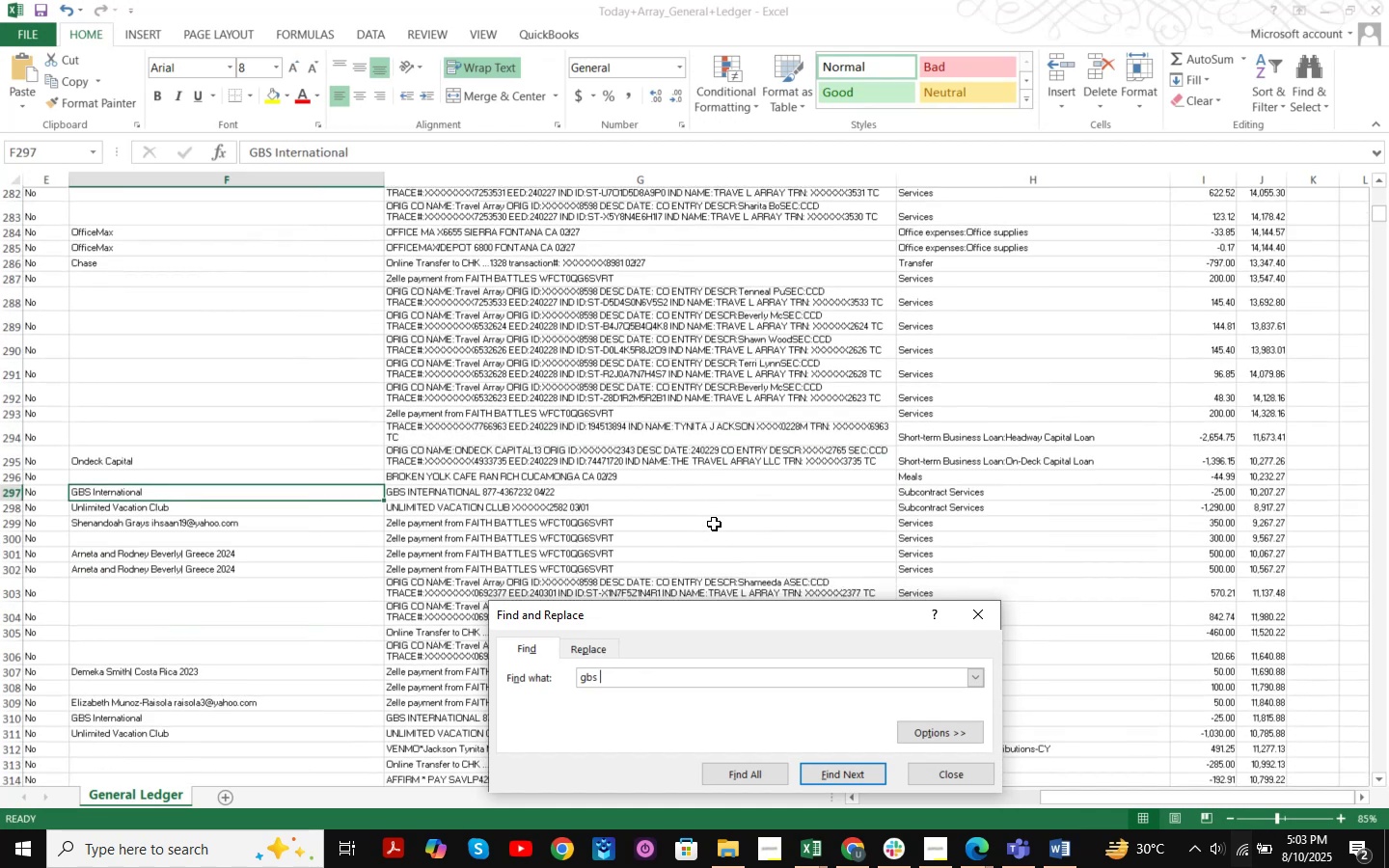 
key(Enter)
 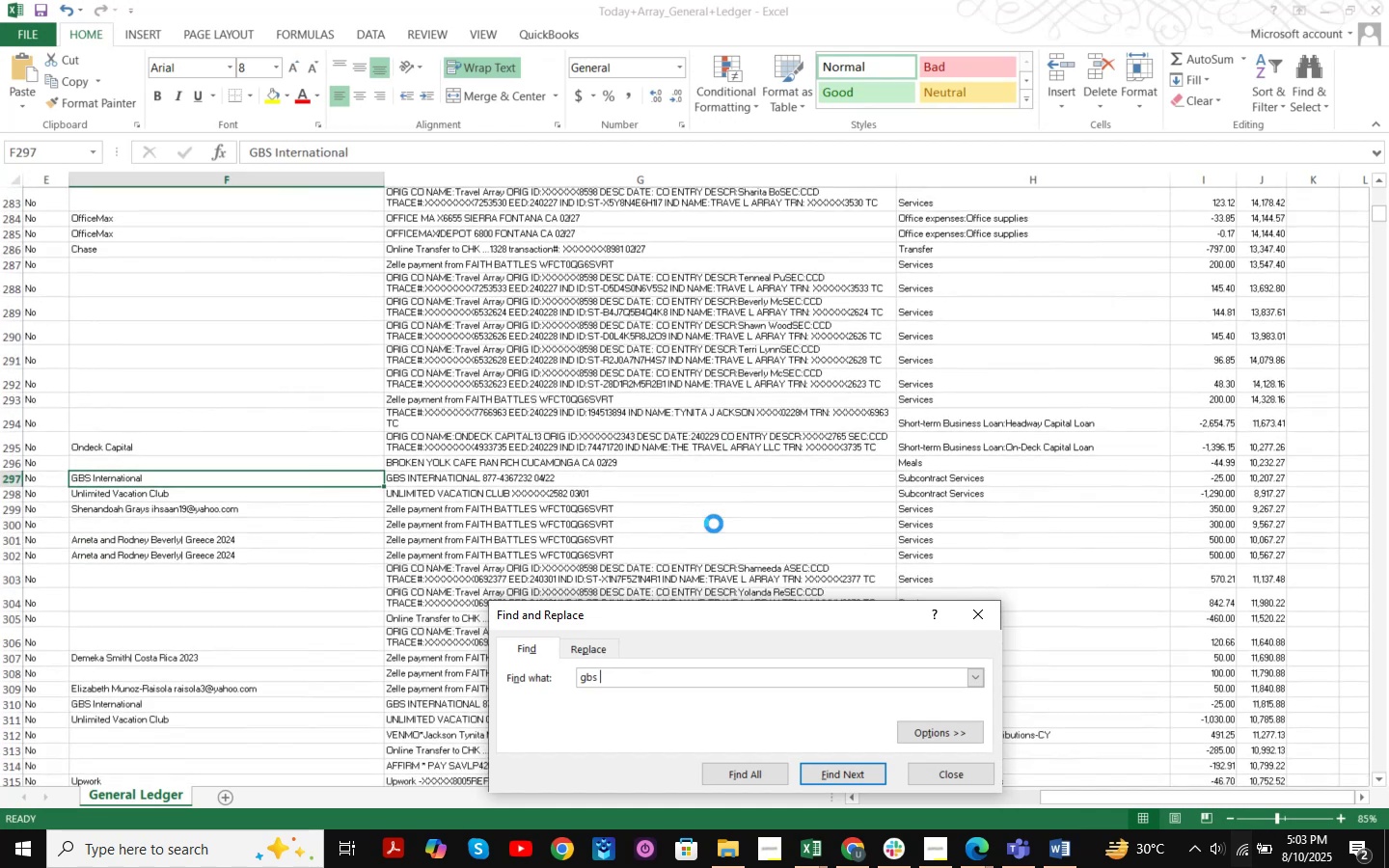 
key(Enter)
 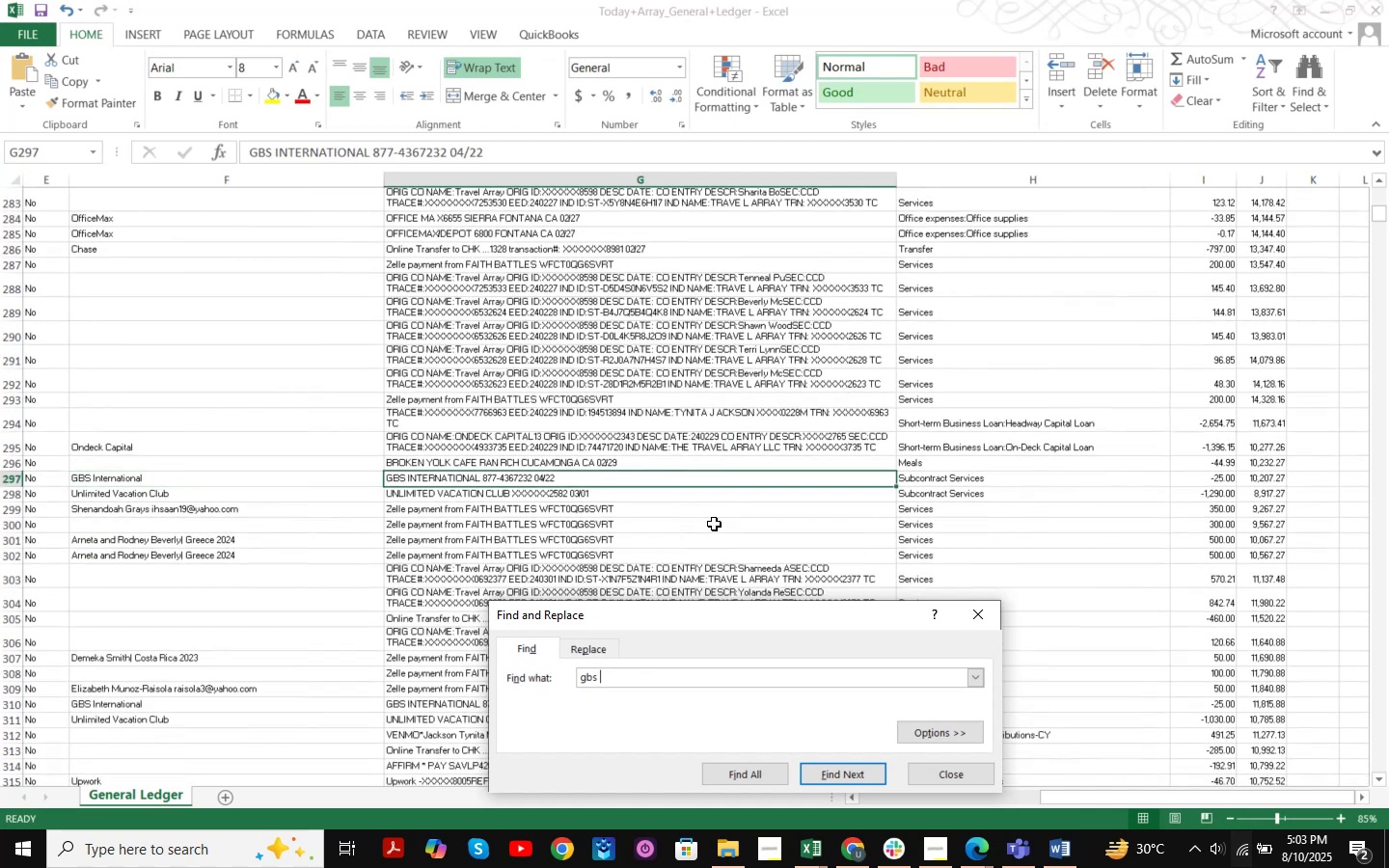 
key(Enter)
 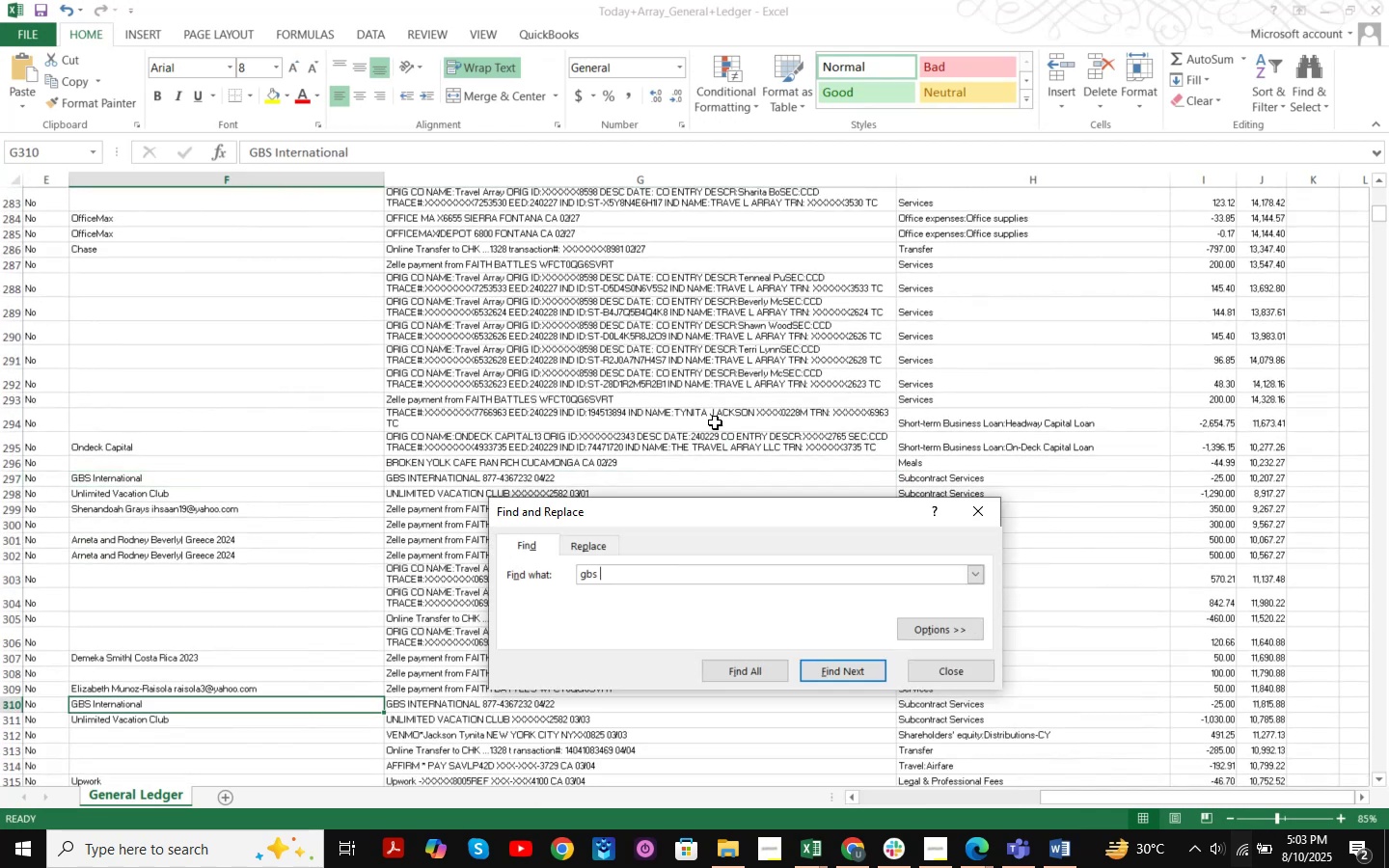 
key(Enter)
 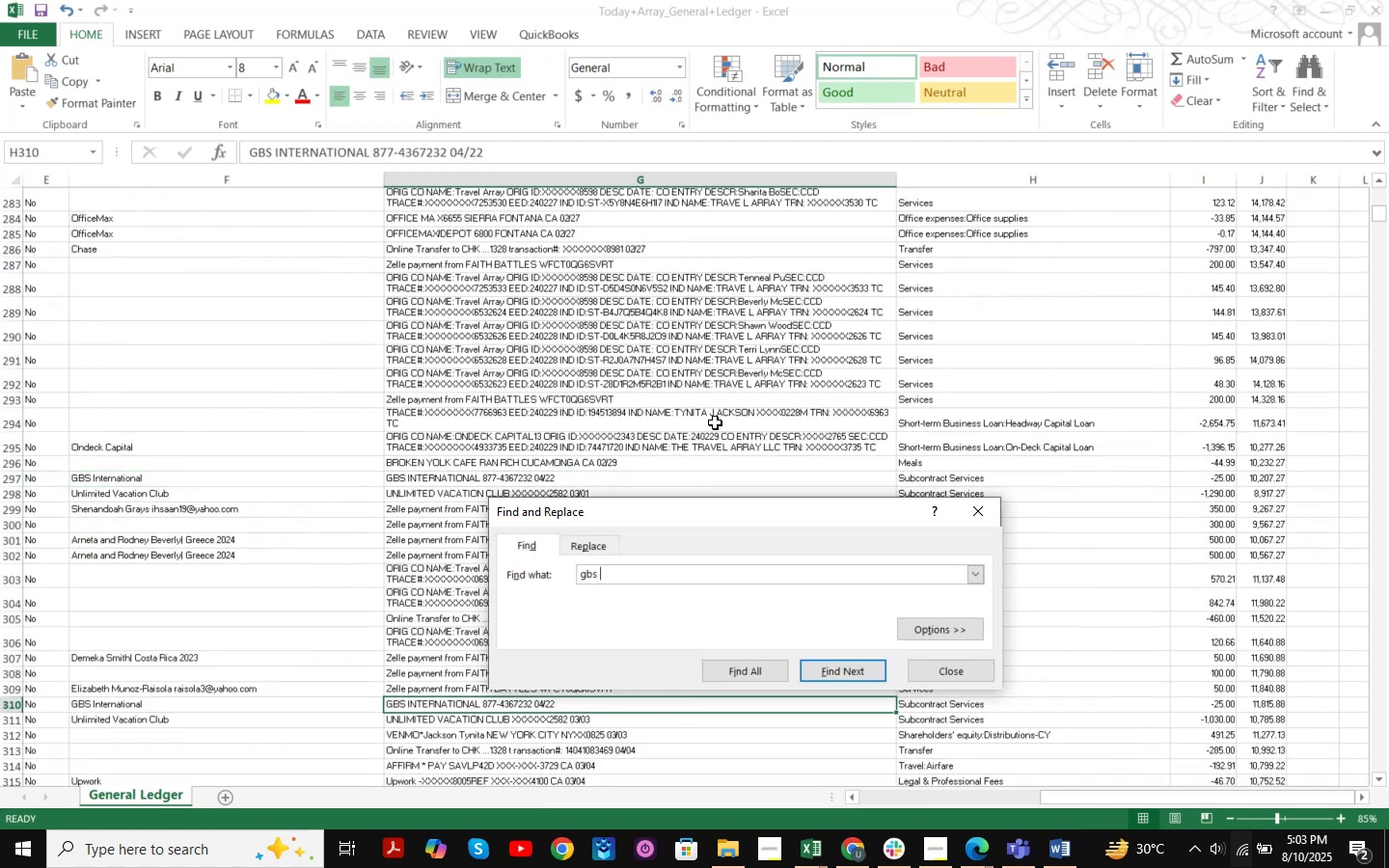 
key(Enter)
 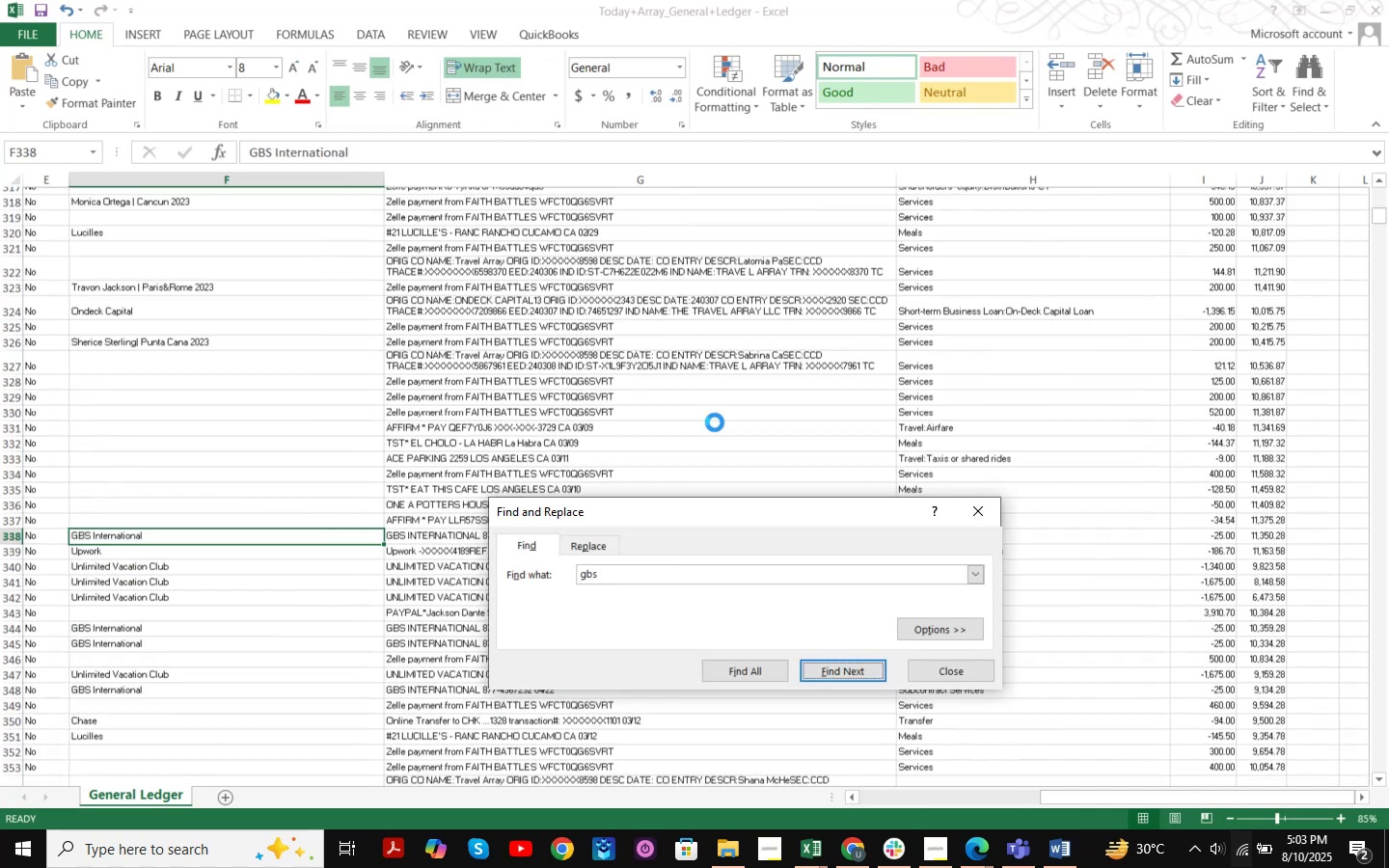 
key(Enter)
 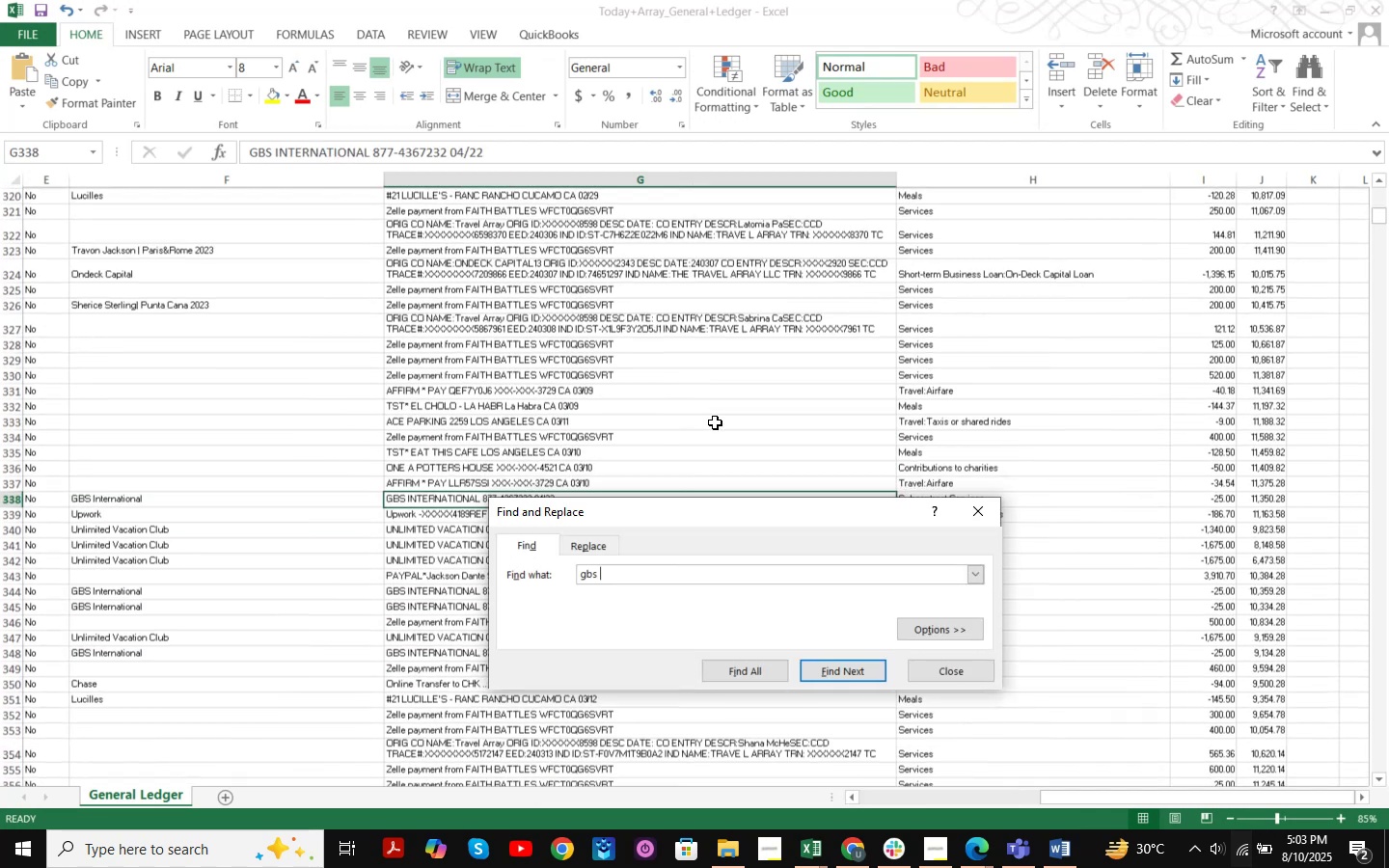 
key(Enter)
 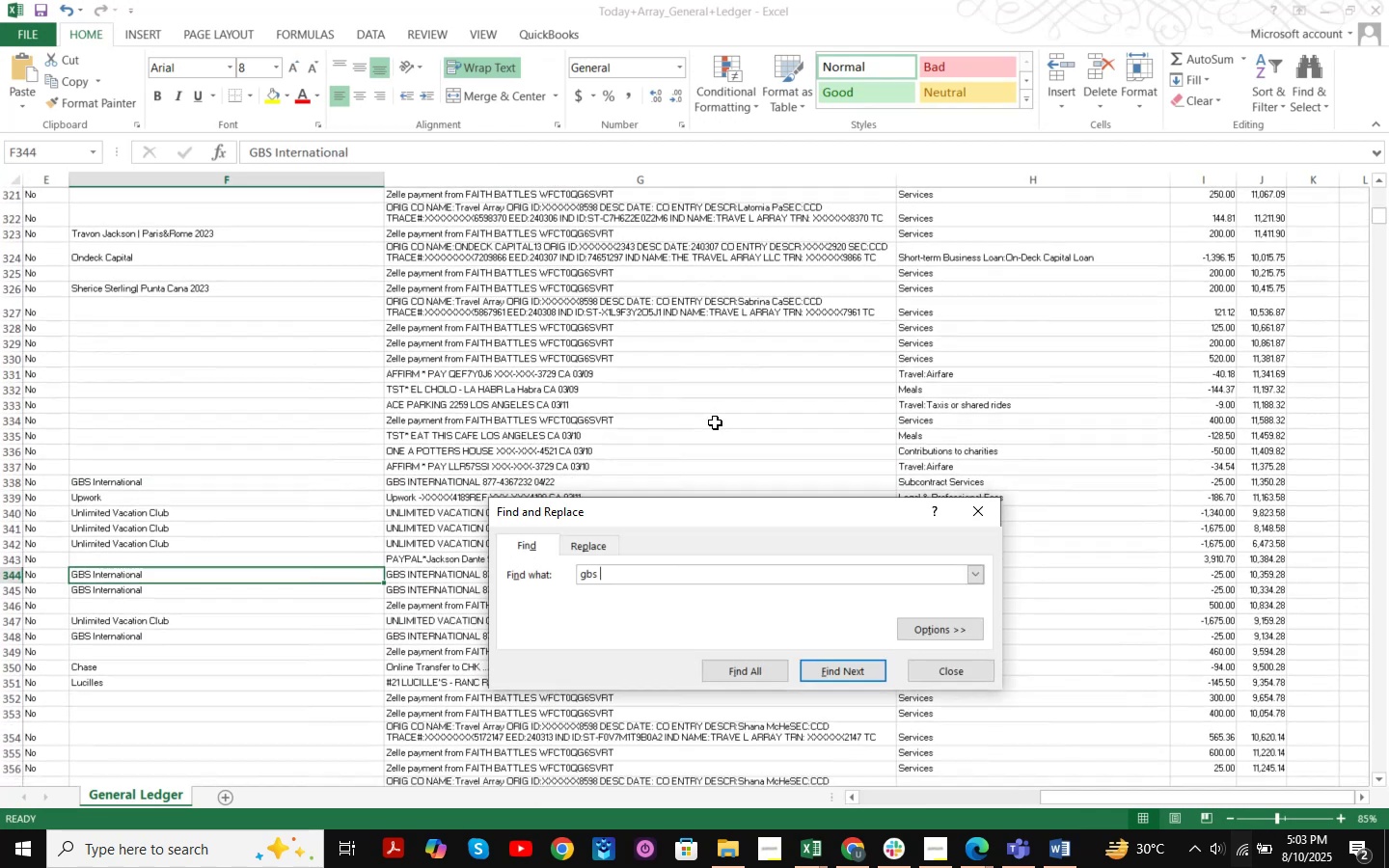 
key(Enter)
 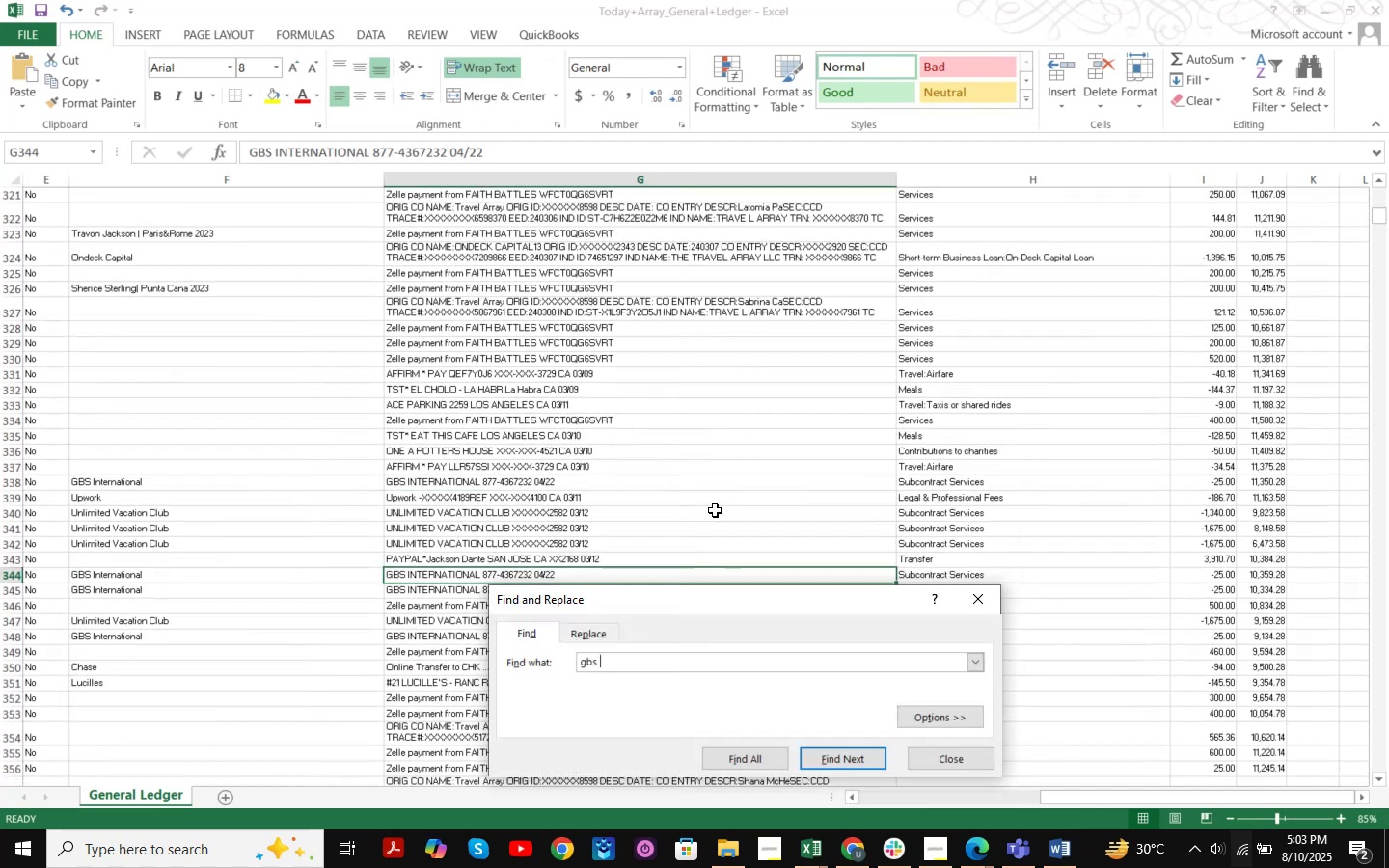 
key(Enter)
 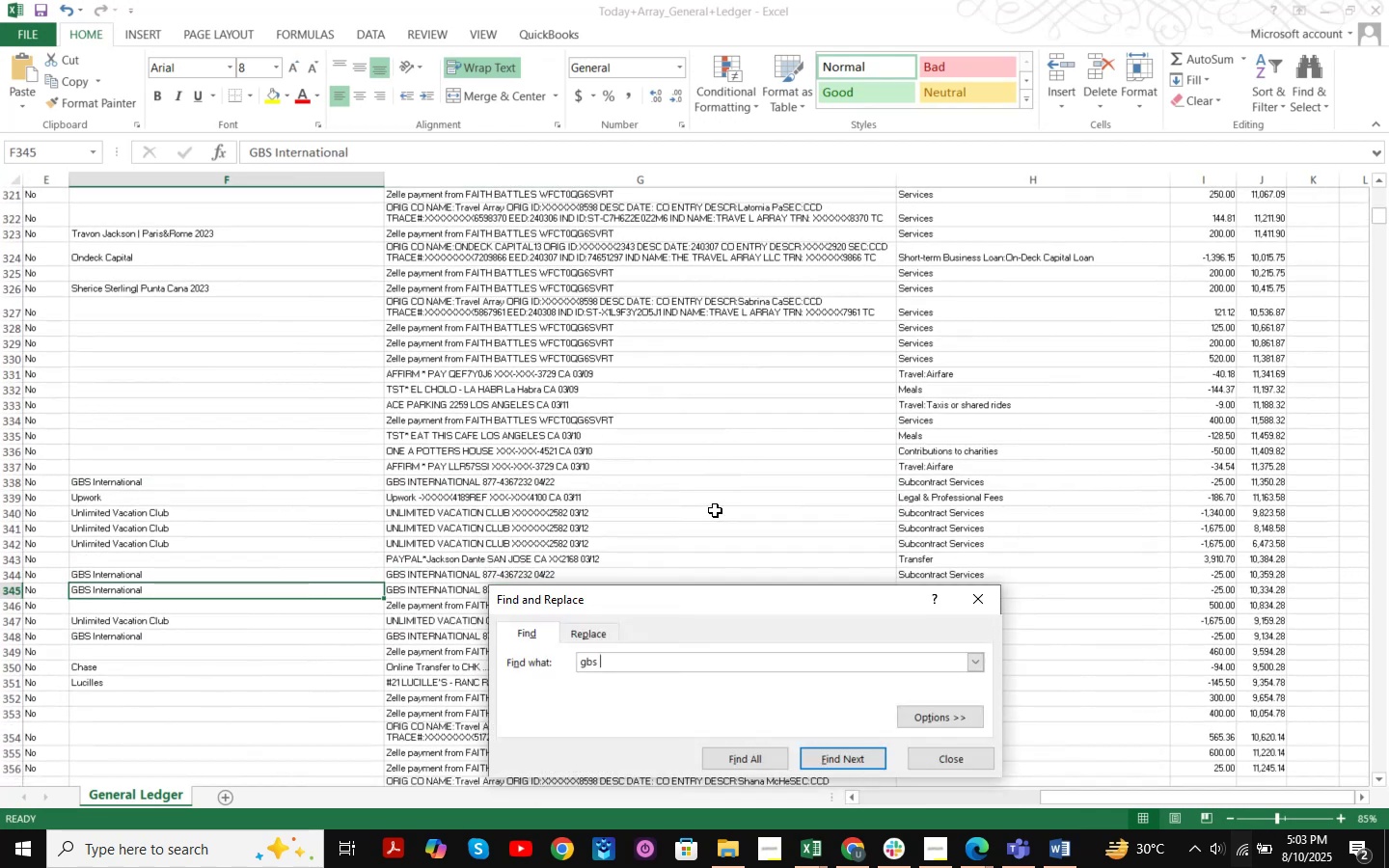 
key(Enter)
 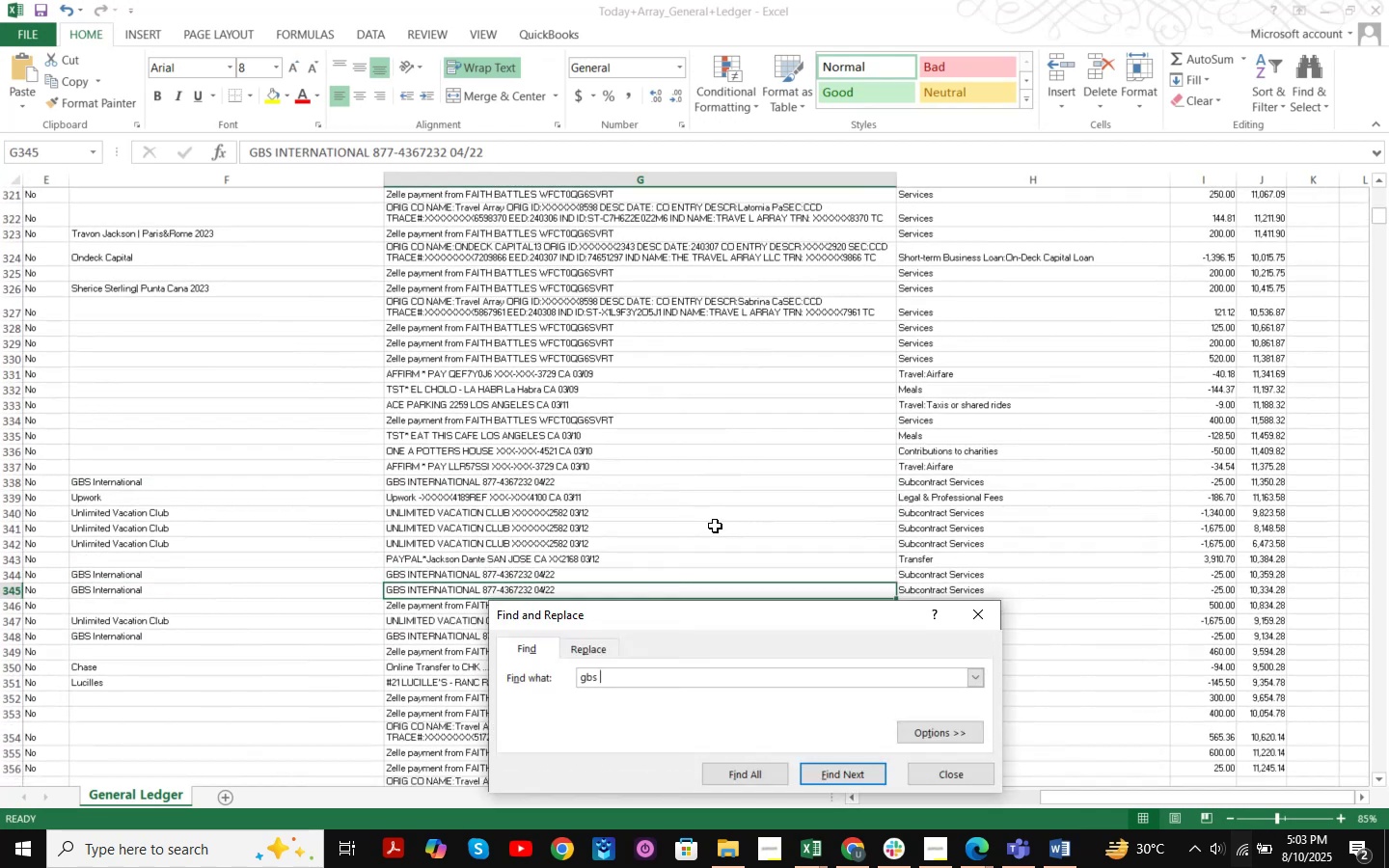 
key(Enter)
 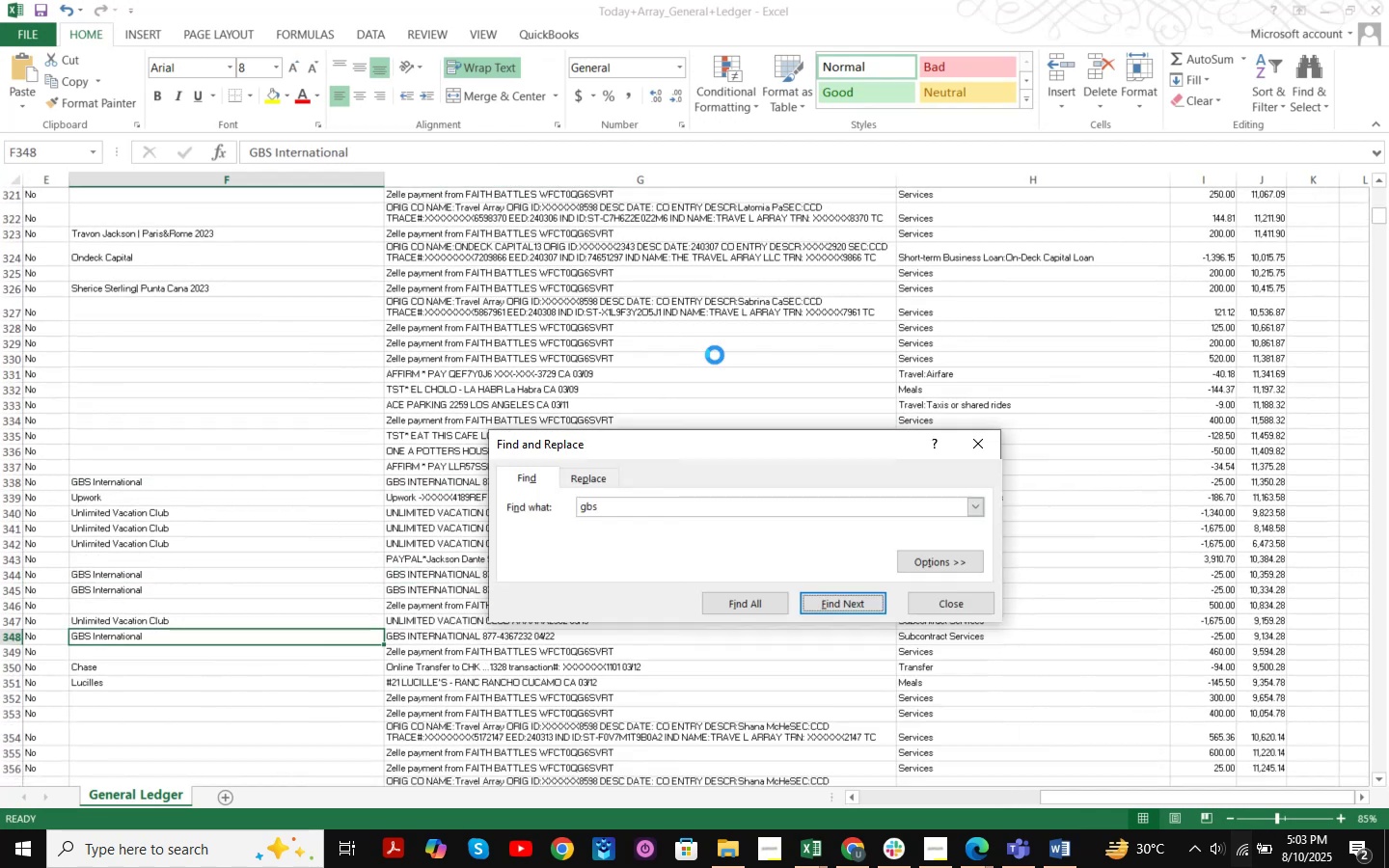 
key(Enter)
 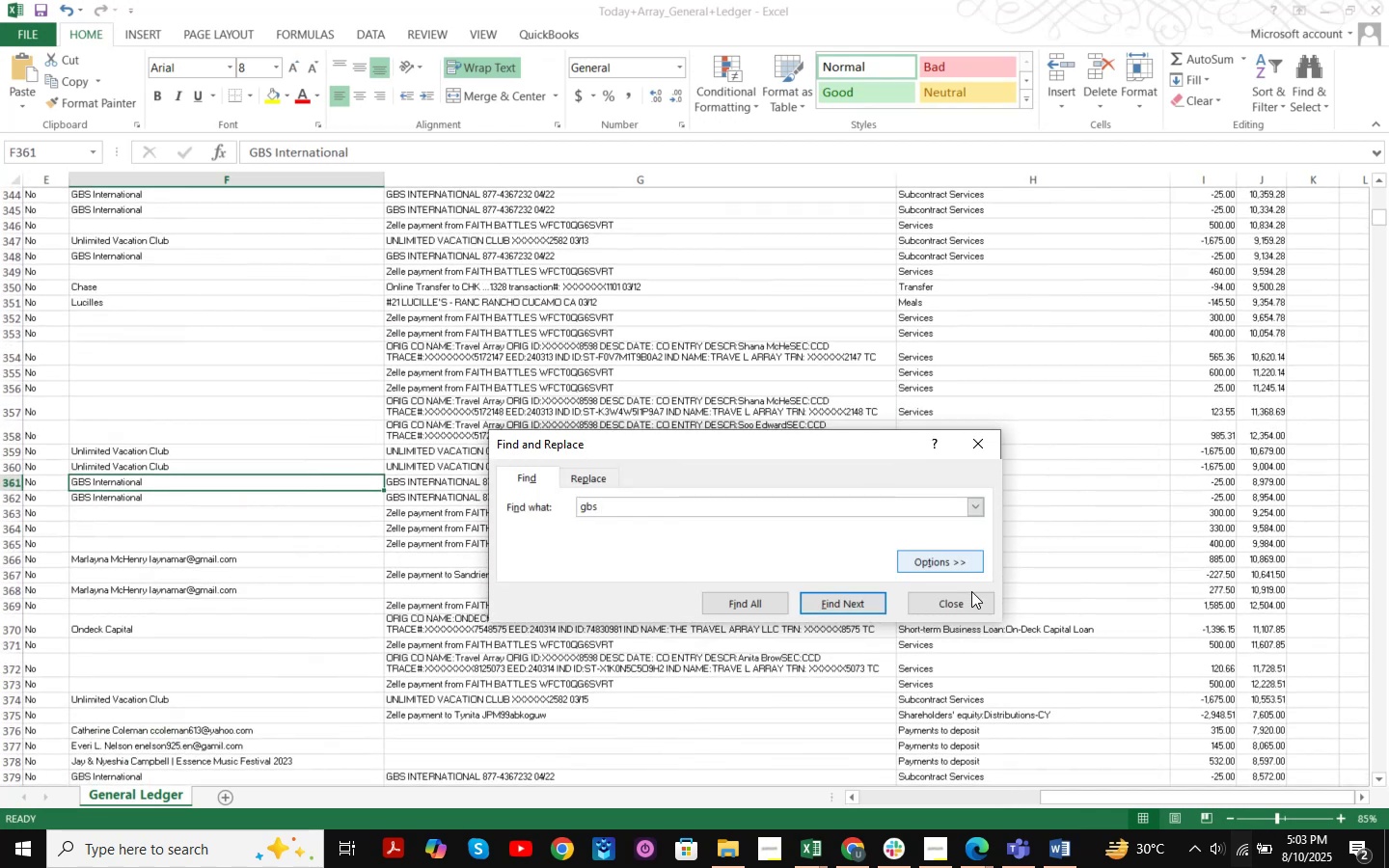 
left_click([974, 591])
 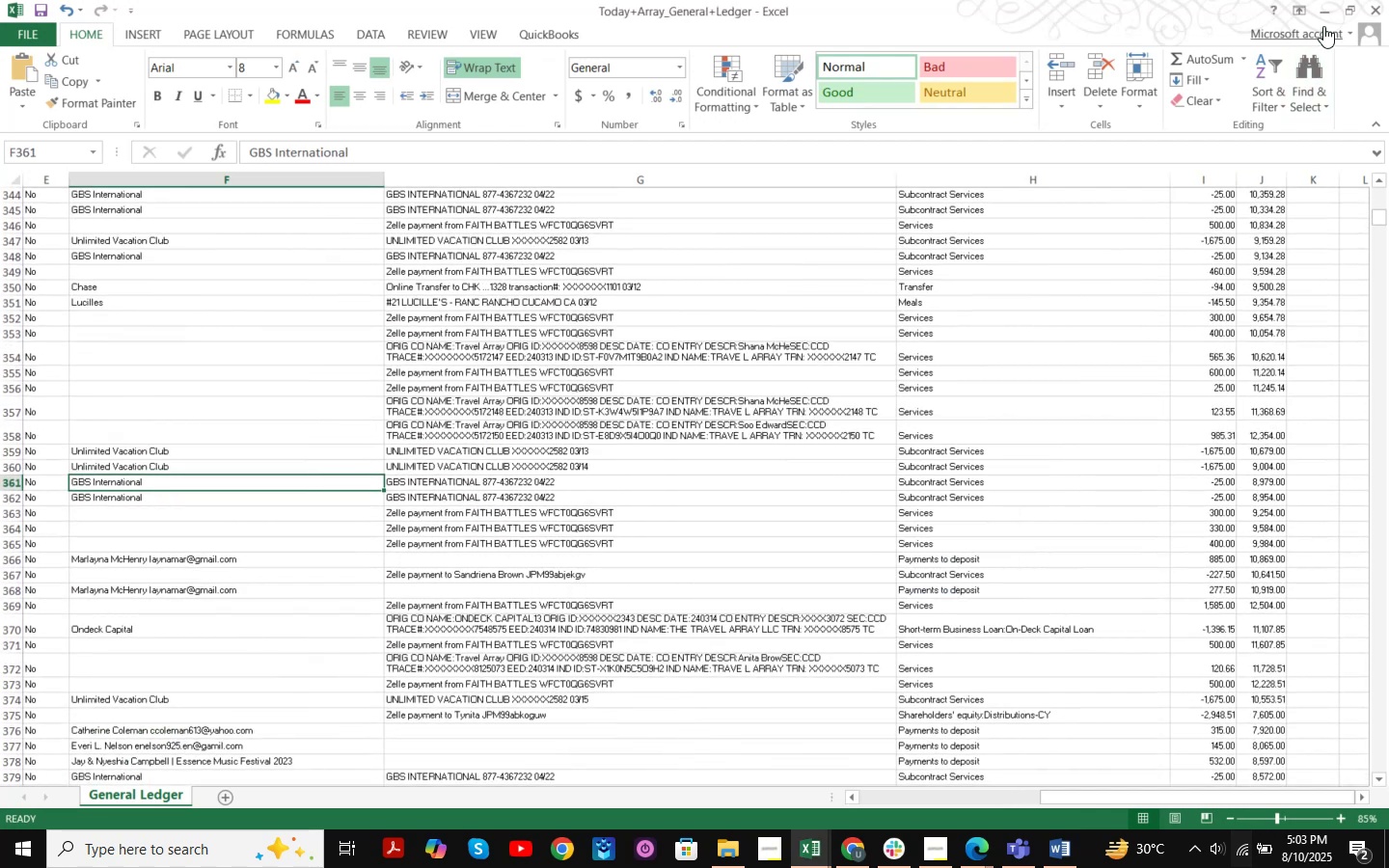 
left_click([1324, 13])
 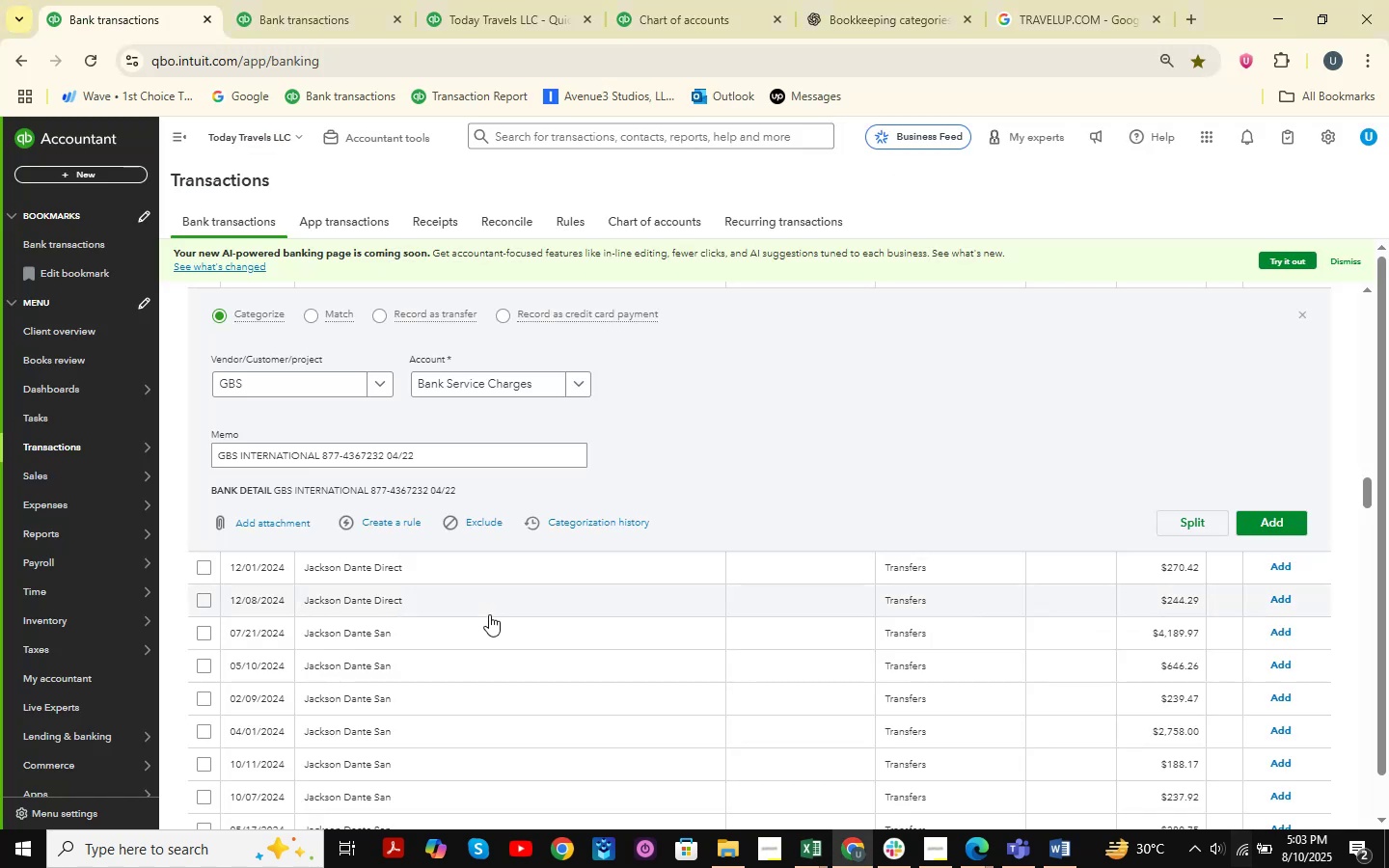 
scroll: coordinate [851, 587], scroll_direction: up, amount: 3.0
 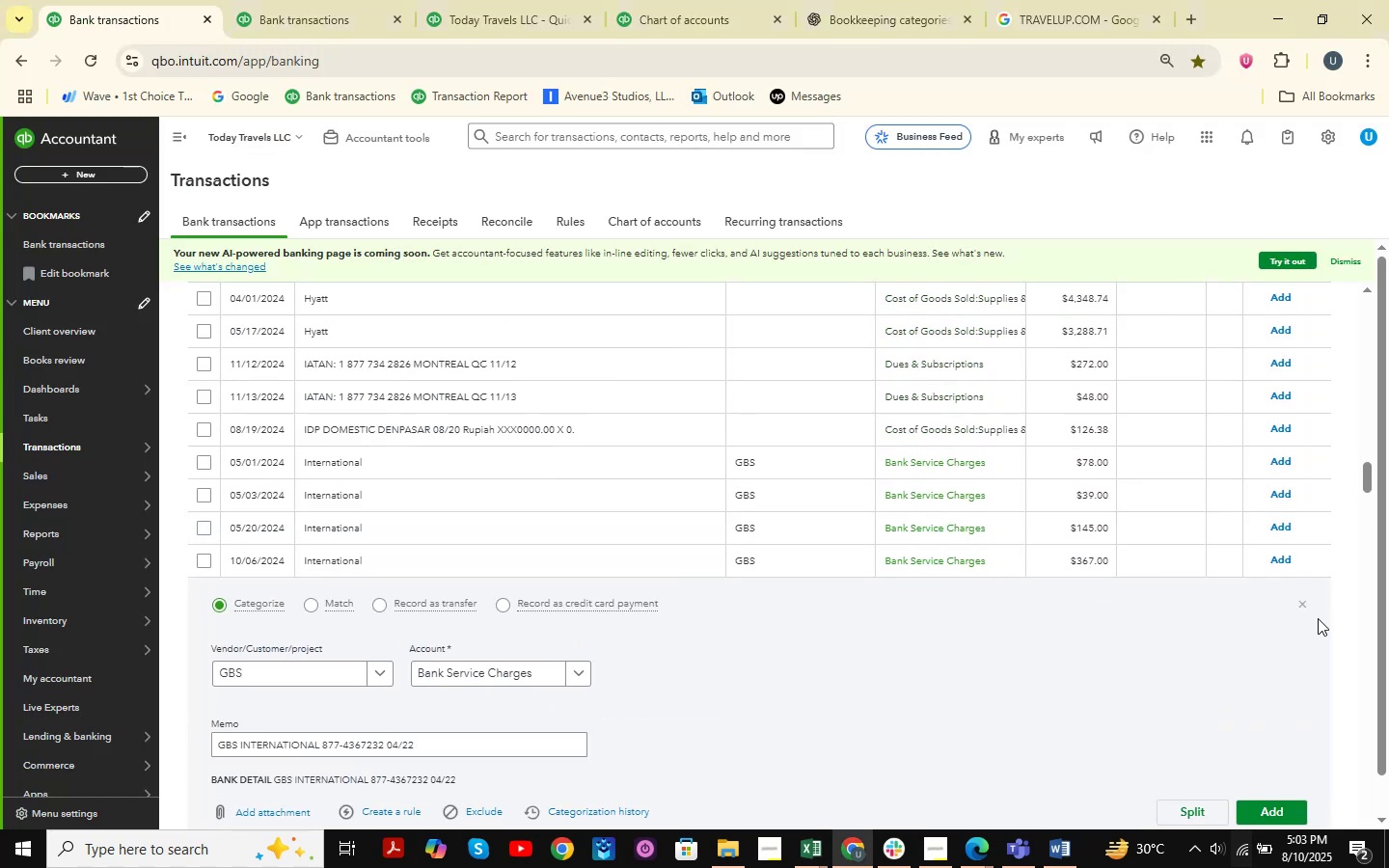 
left_click([1300, 606])
 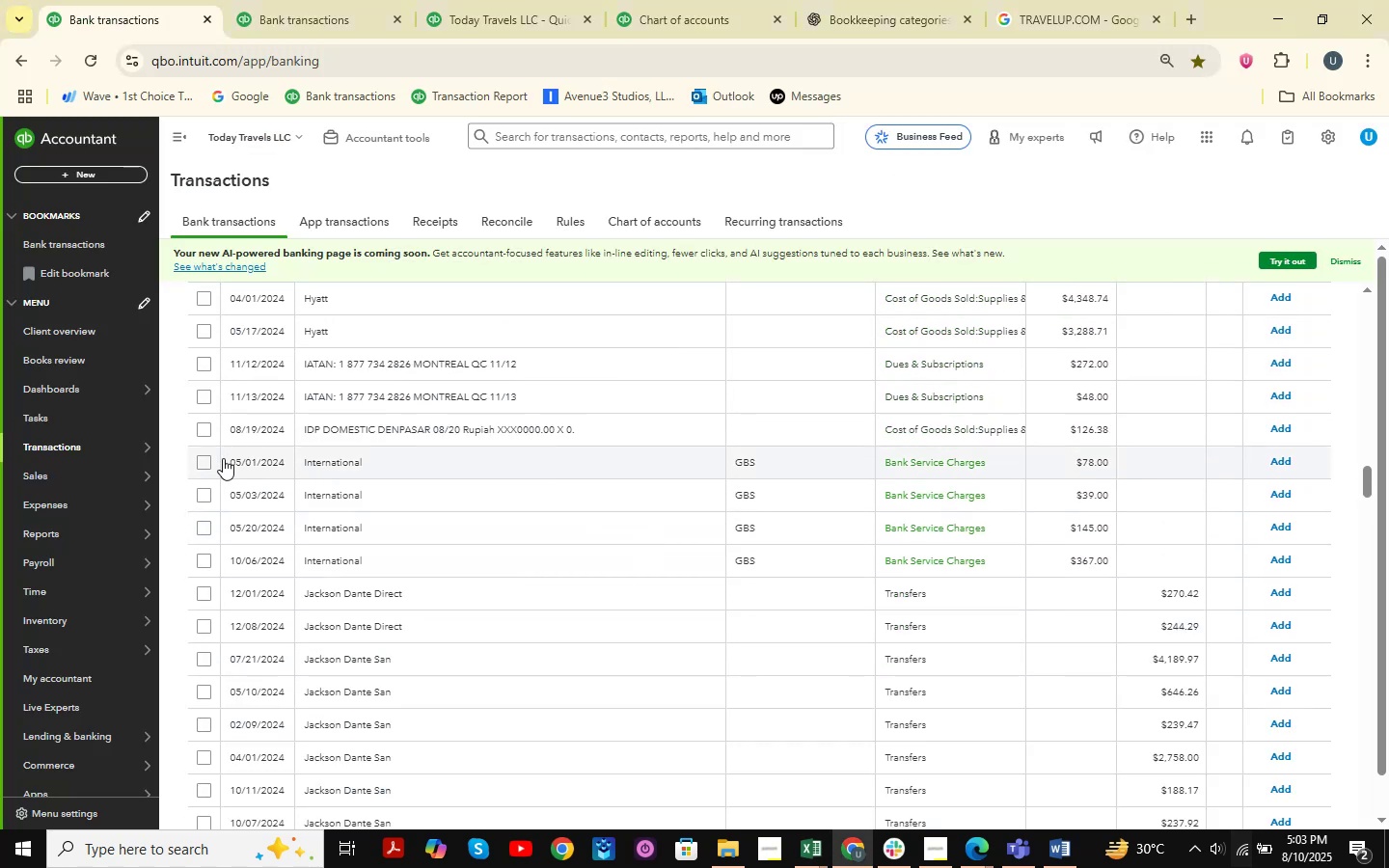 
left_click([199, 461])
 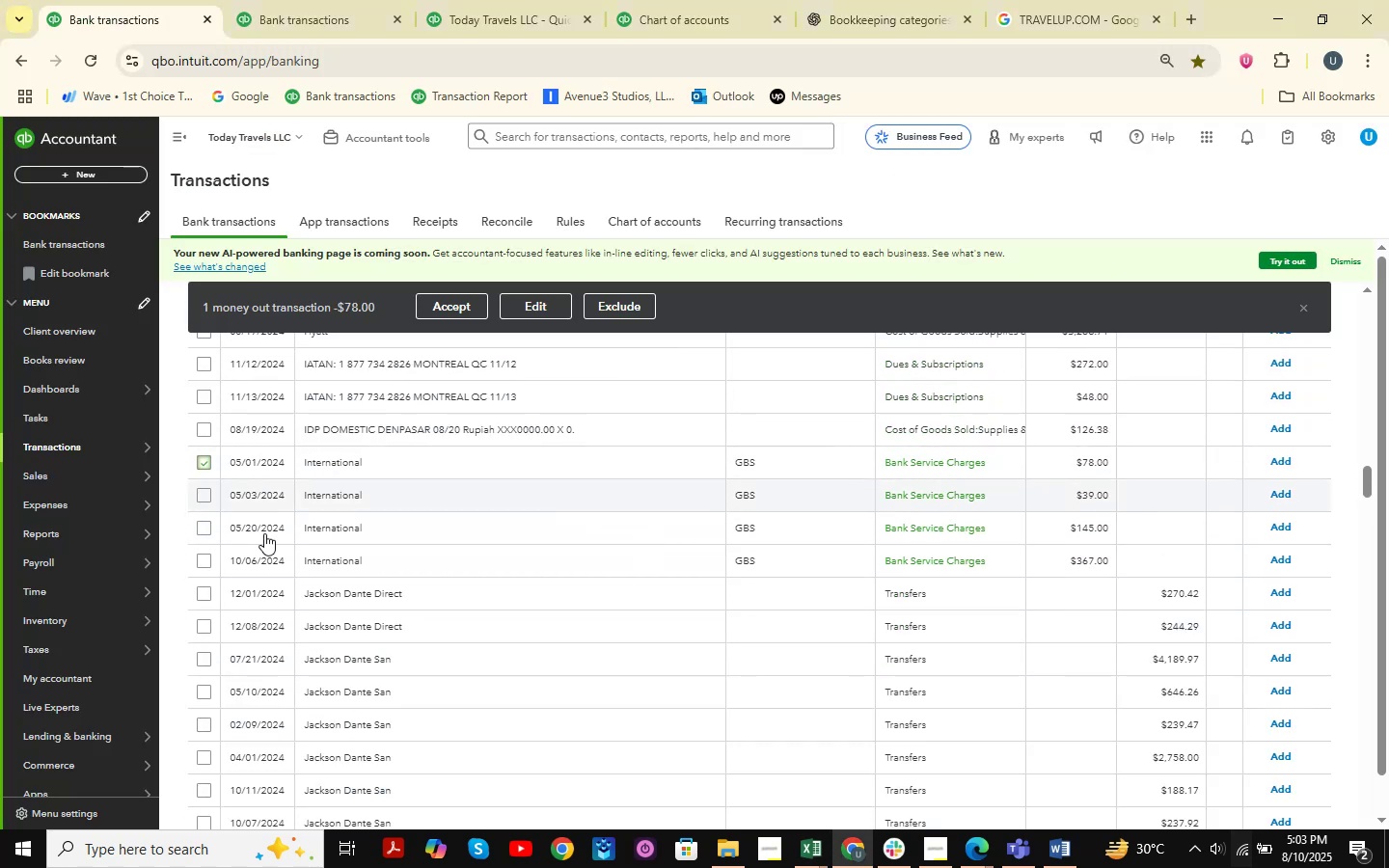 
hold_key(key=ShiftLeft, duration=0.69)
left_click([200, 566])
 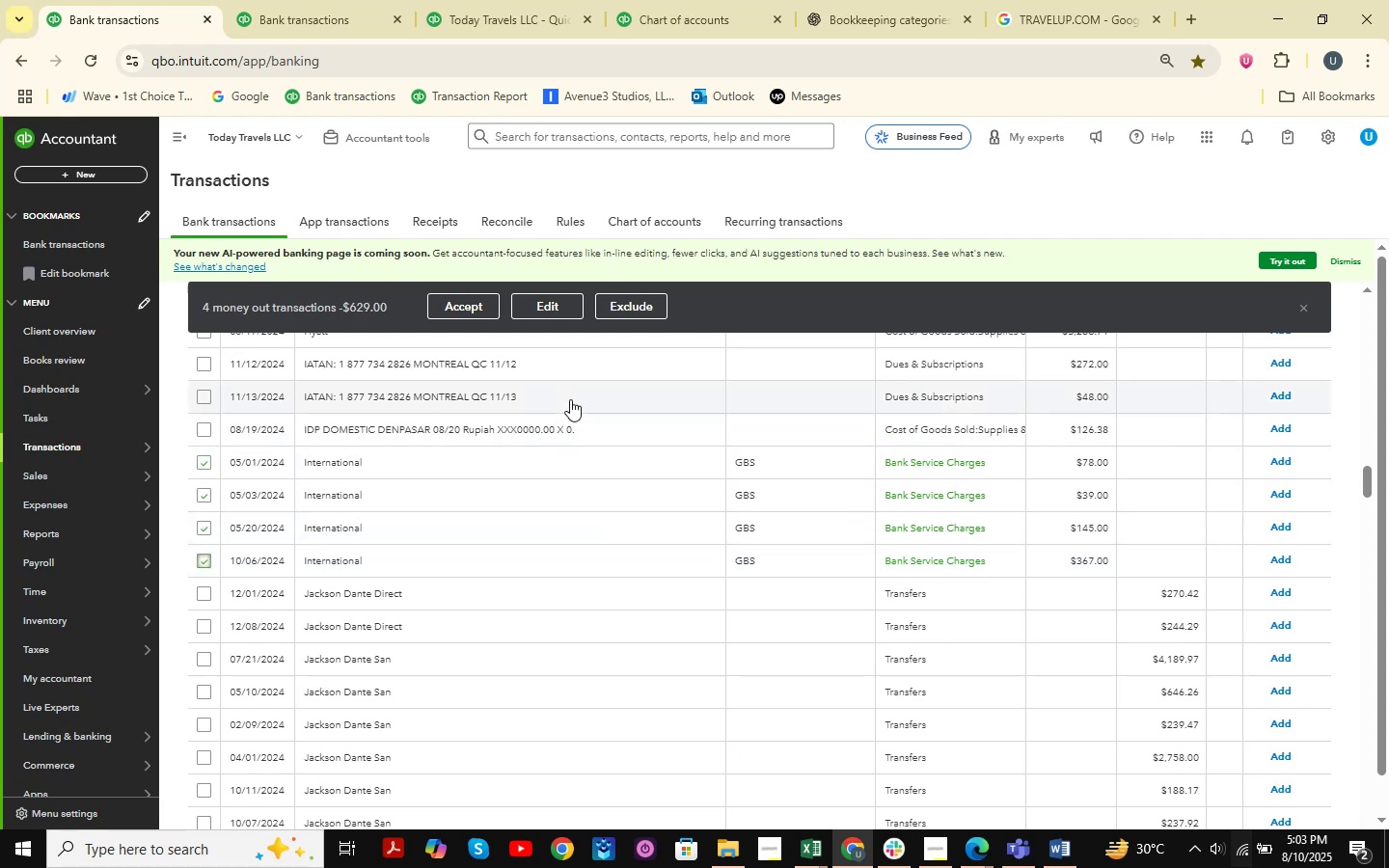 
double_click([560, 297])
 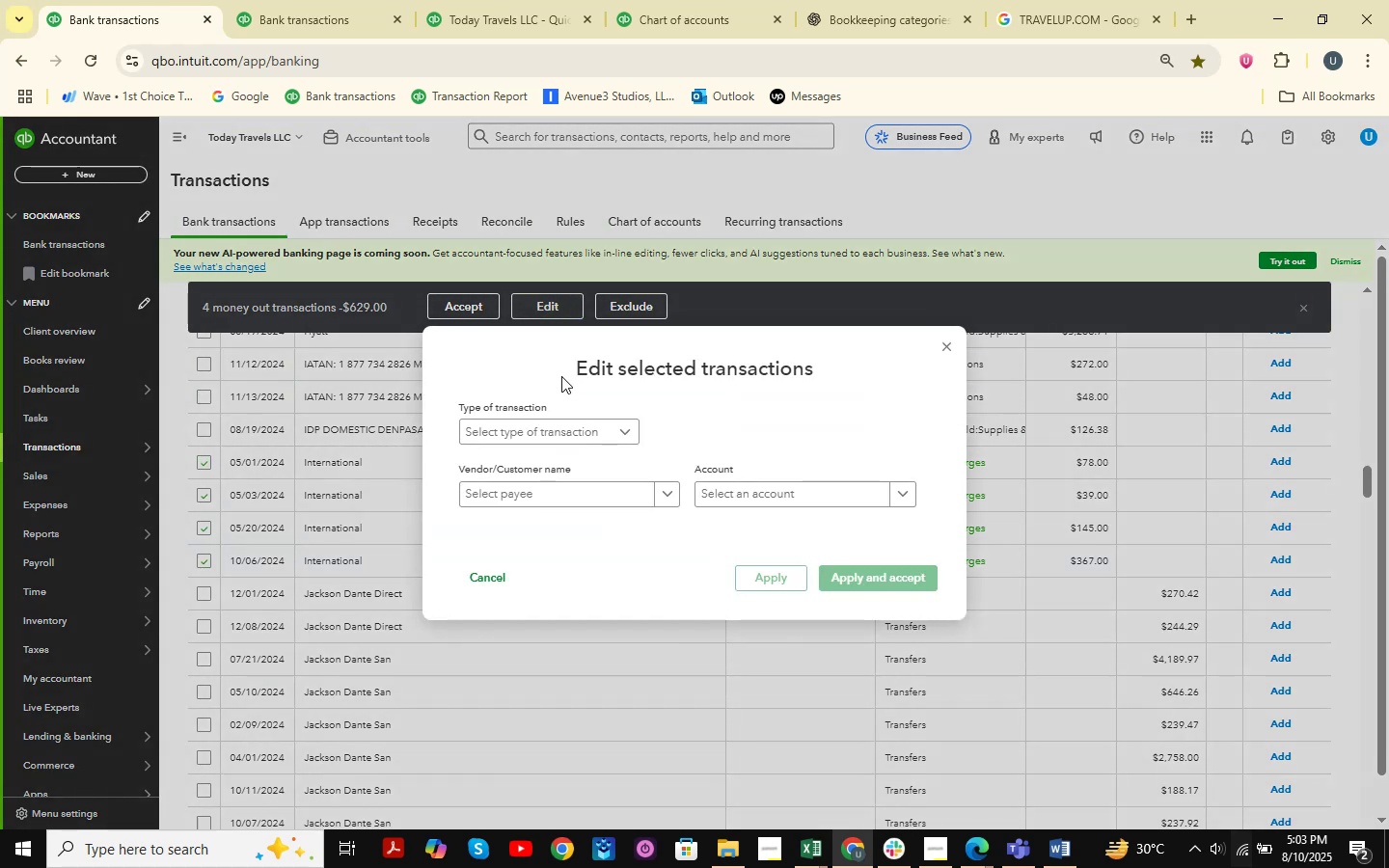 
double_click([567, 441])
 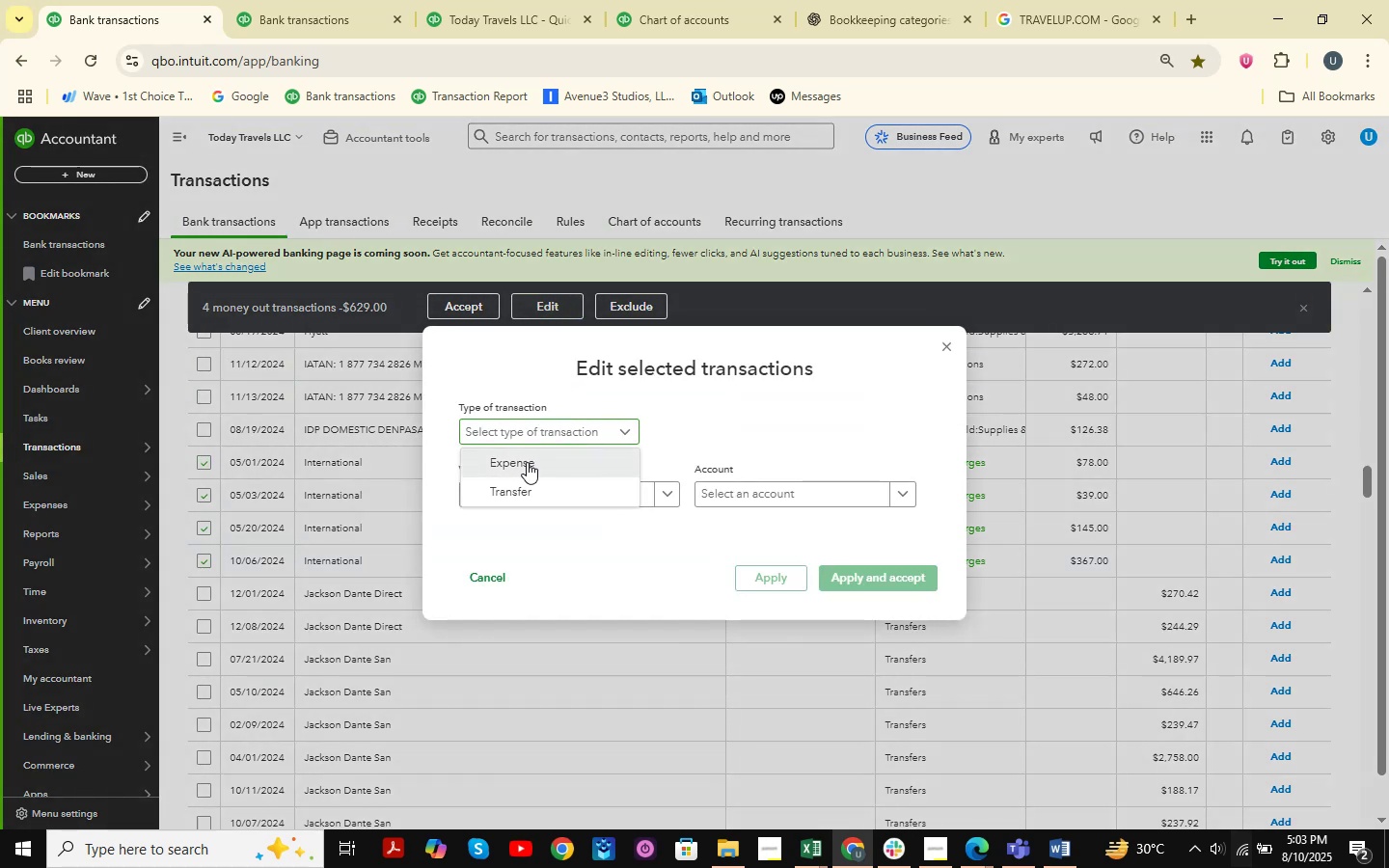 
double_click([517, 500])
 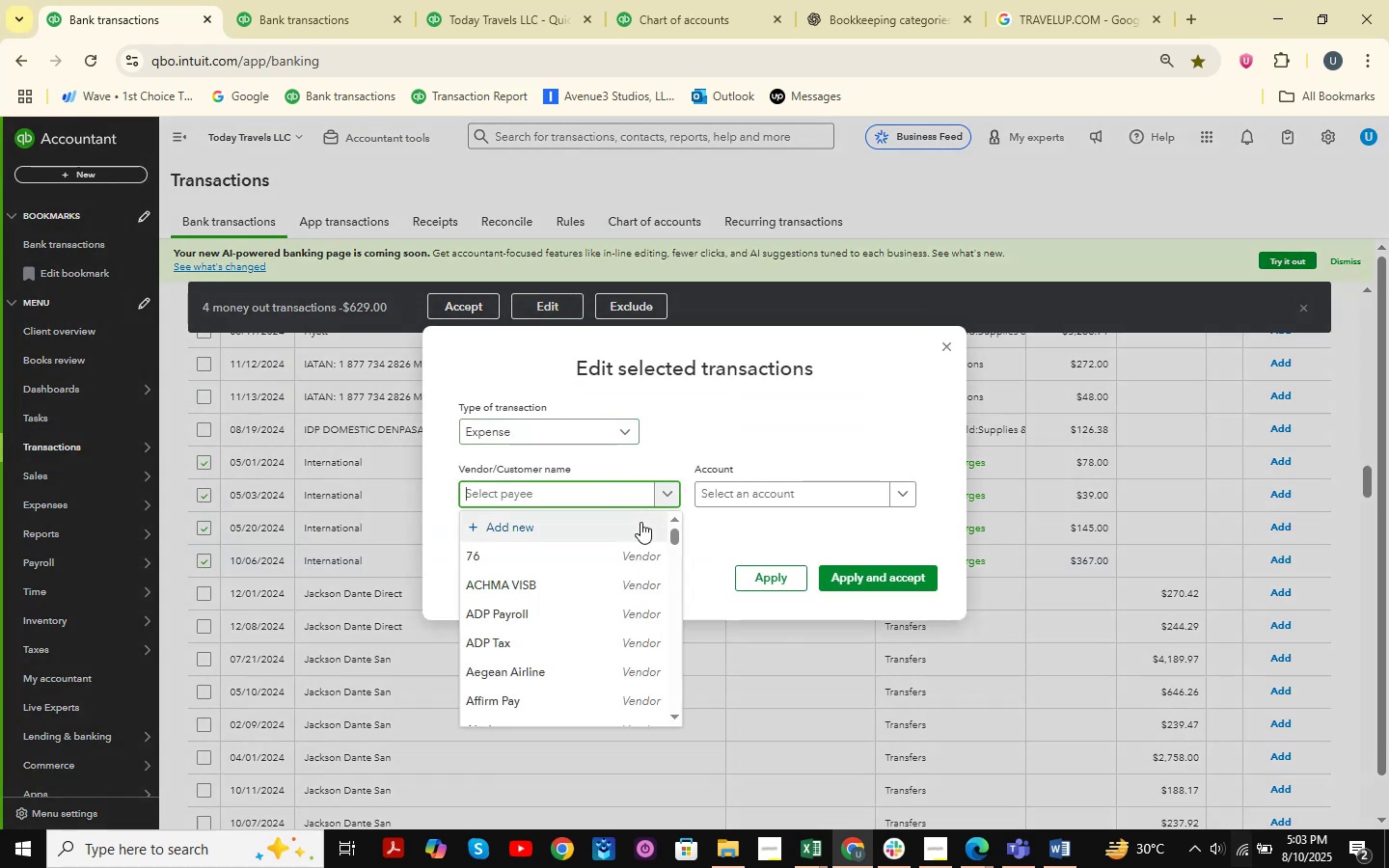 
type(GBS )
 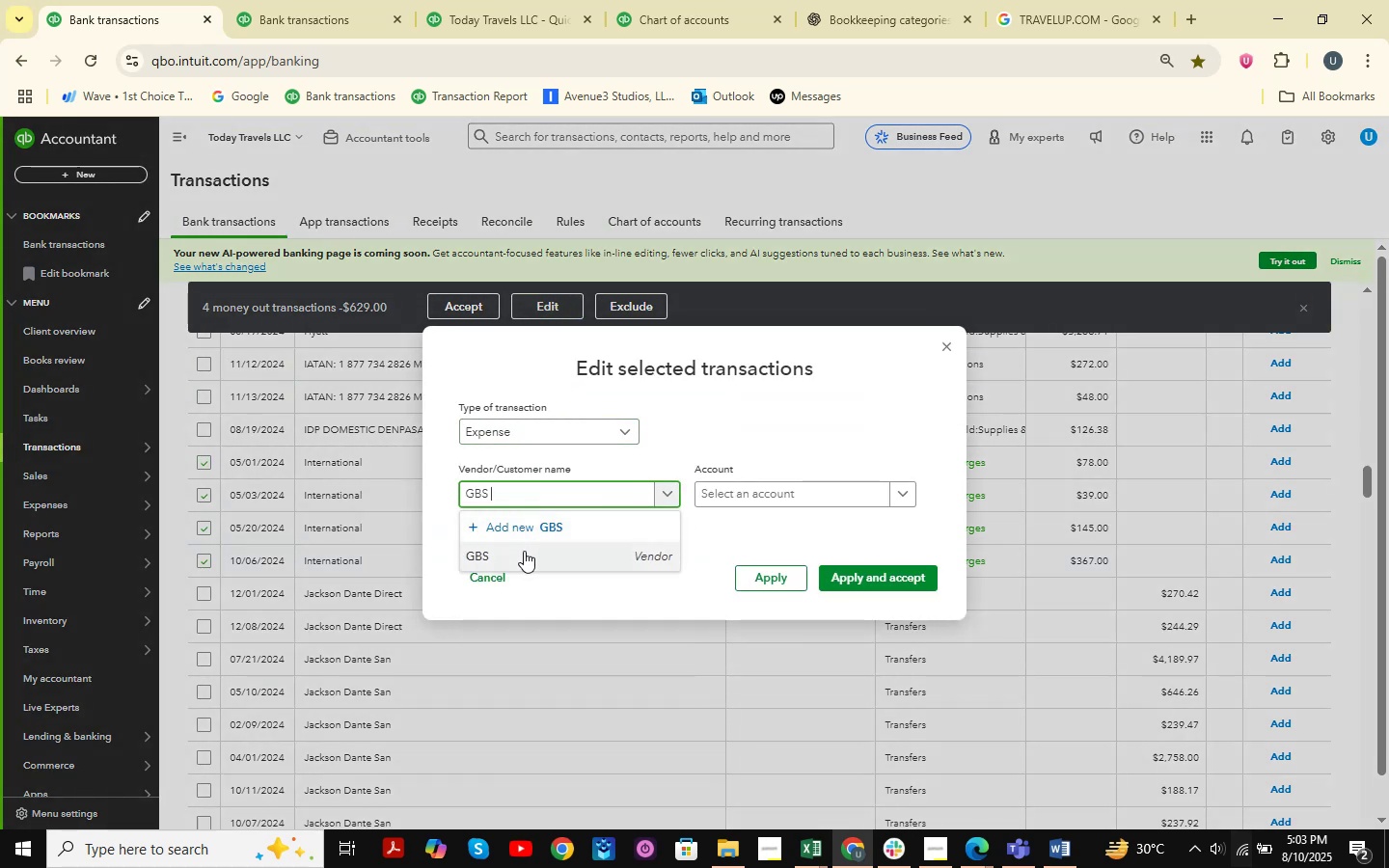 
double_click([738, 499])
 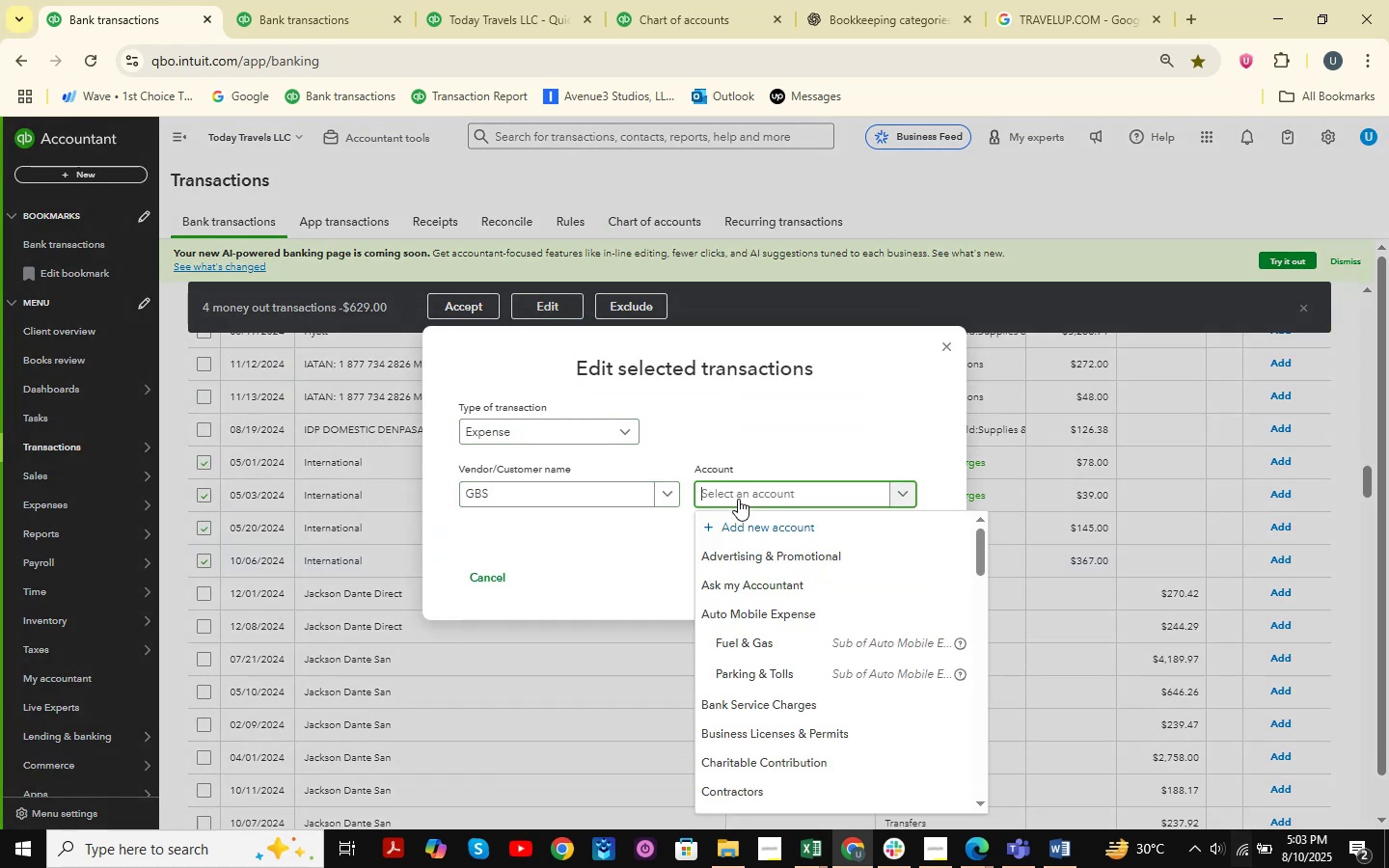 
type(subcontract)
 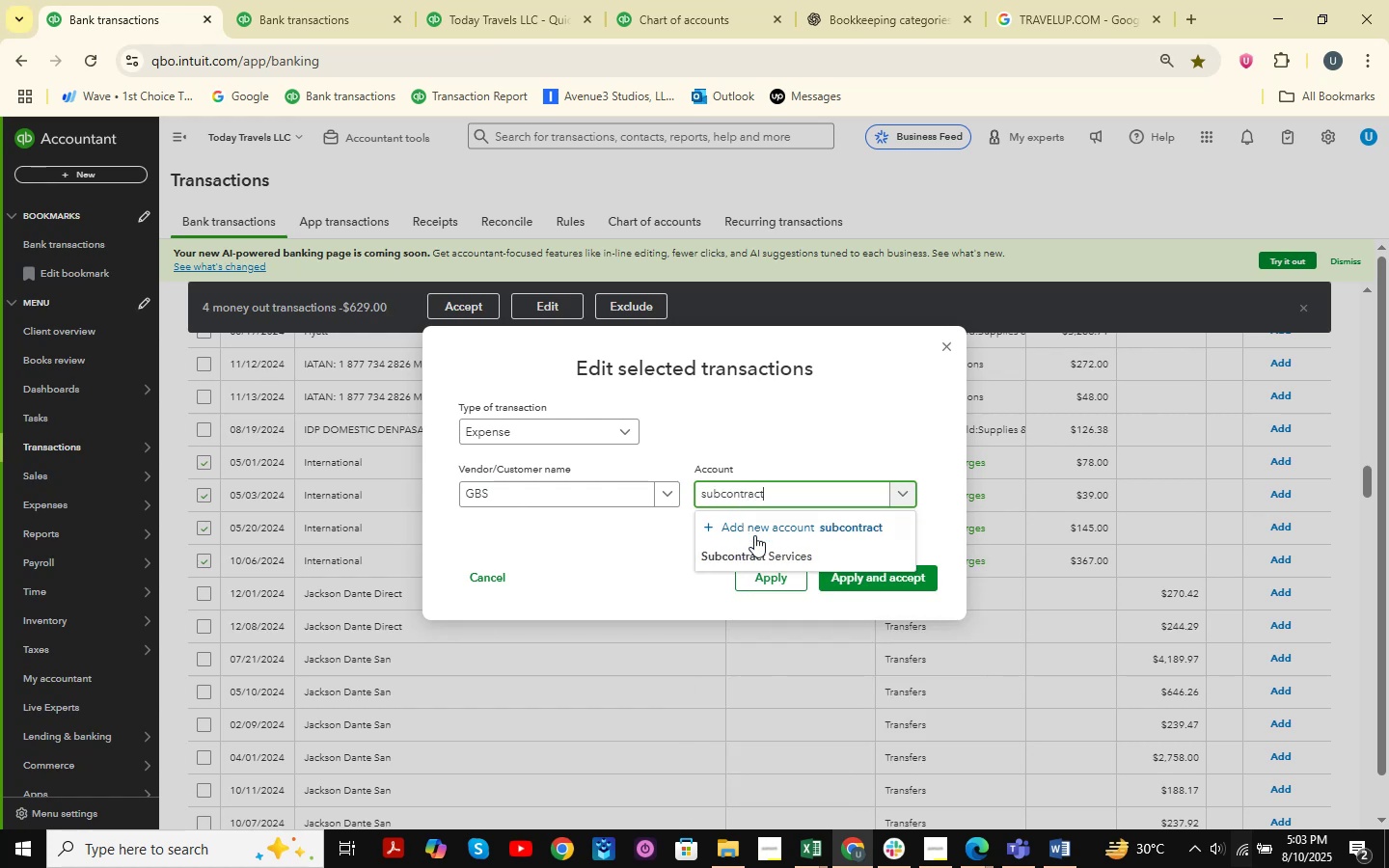 
left_click([751, 547])
 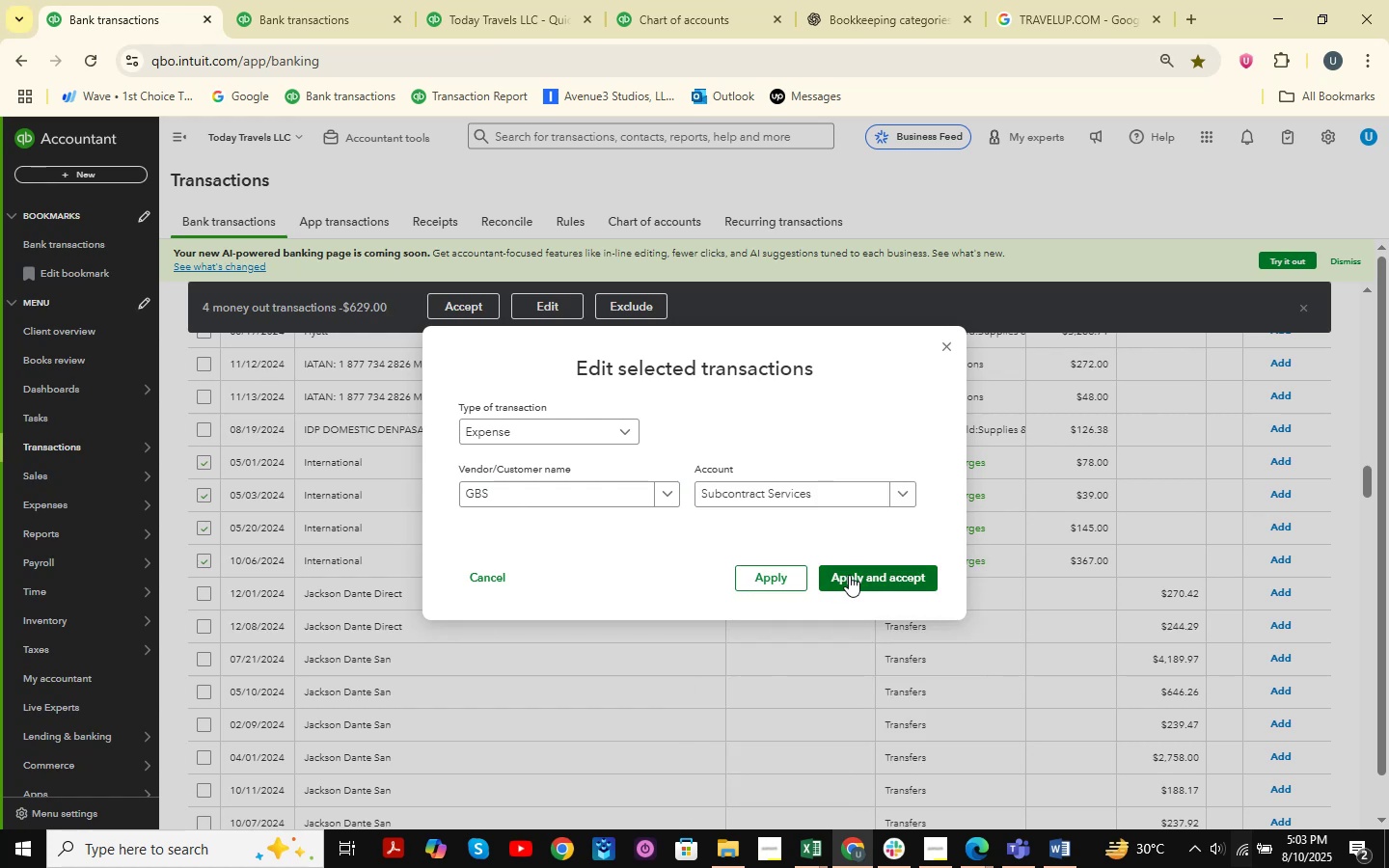 
left_click([849, 575])
 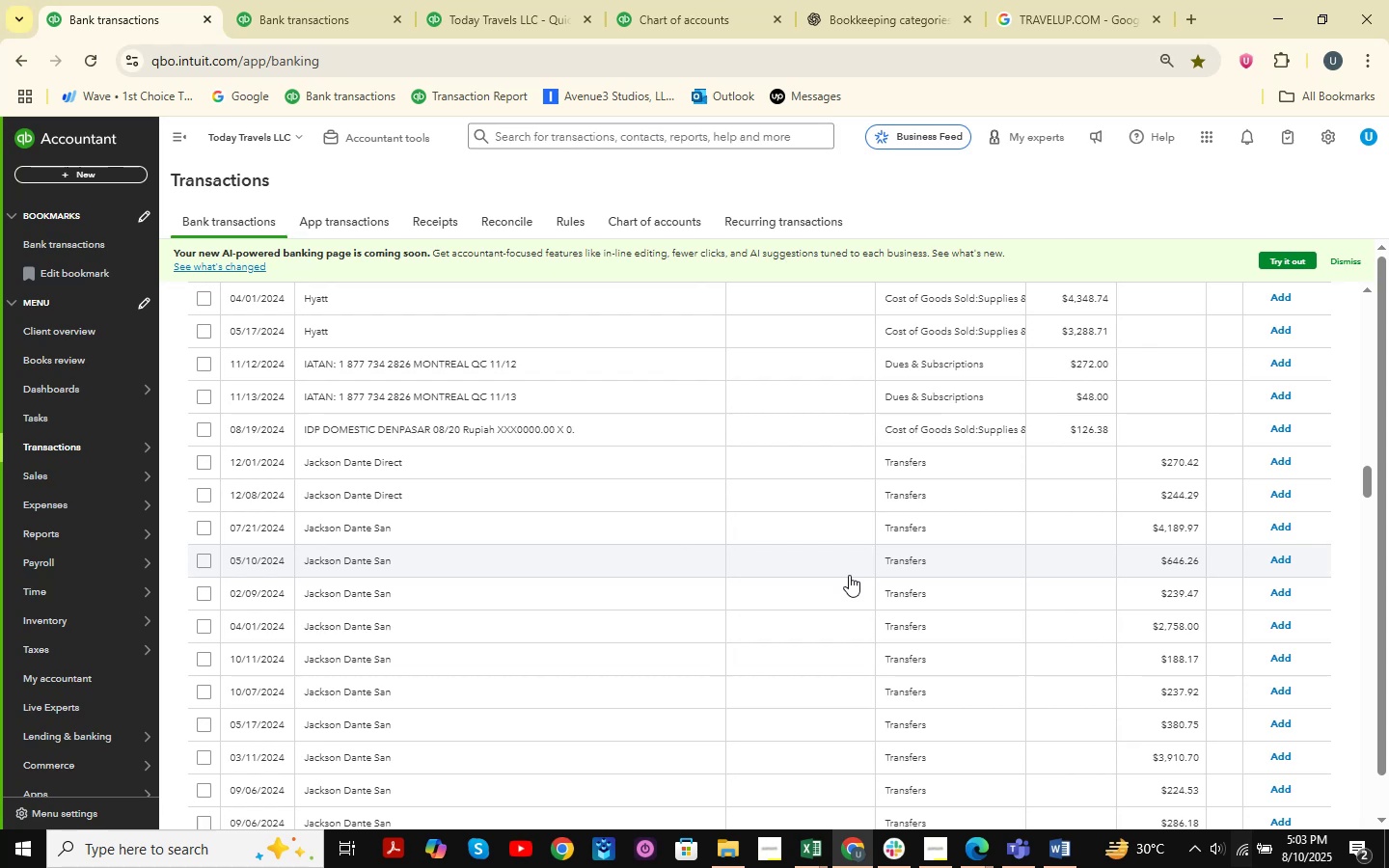 
wait(17.02)
 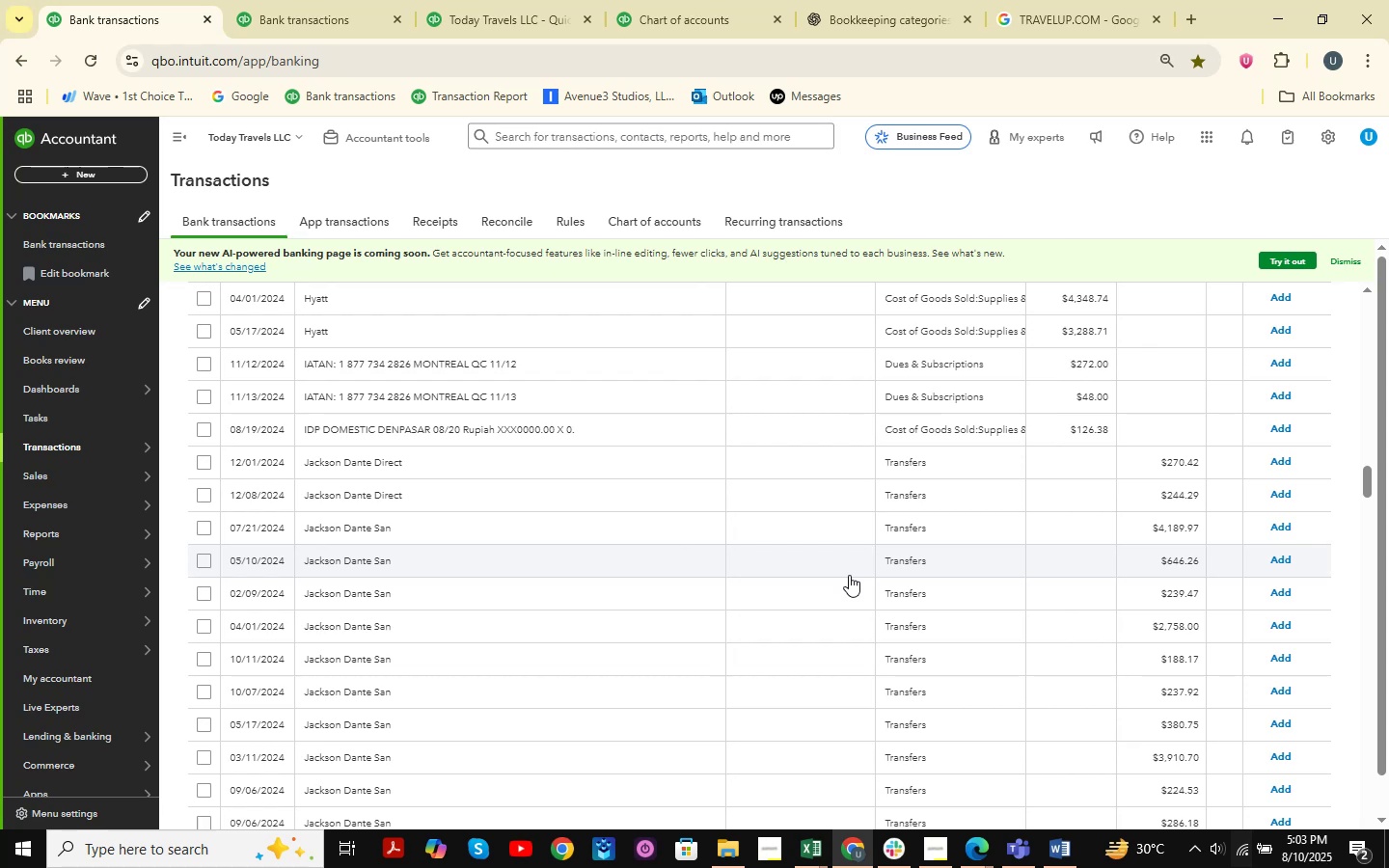 
scroll: coordinate [1231, 616], scroll_direction: down, amount: 84.0
 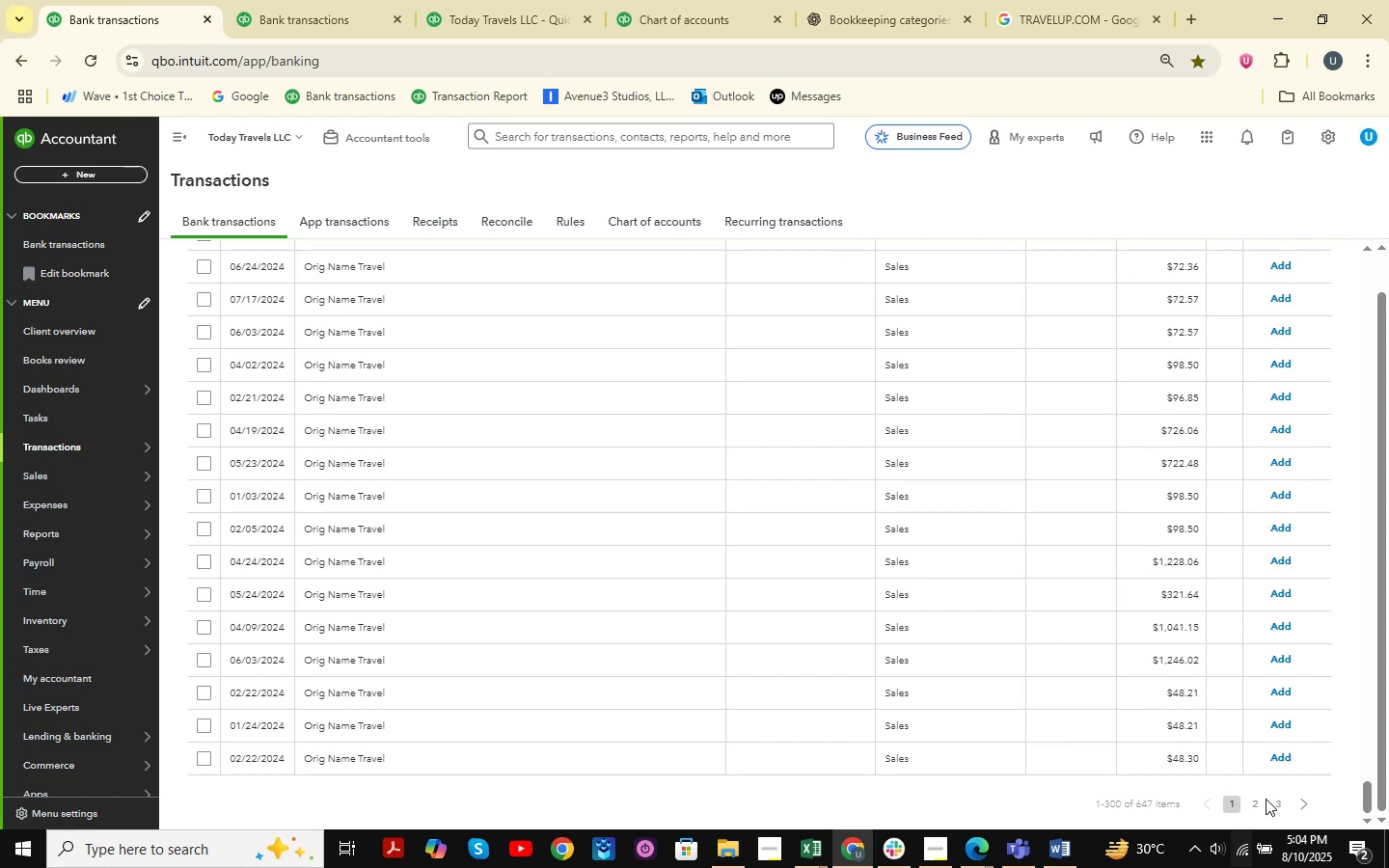 
left_click([1285, 796])
 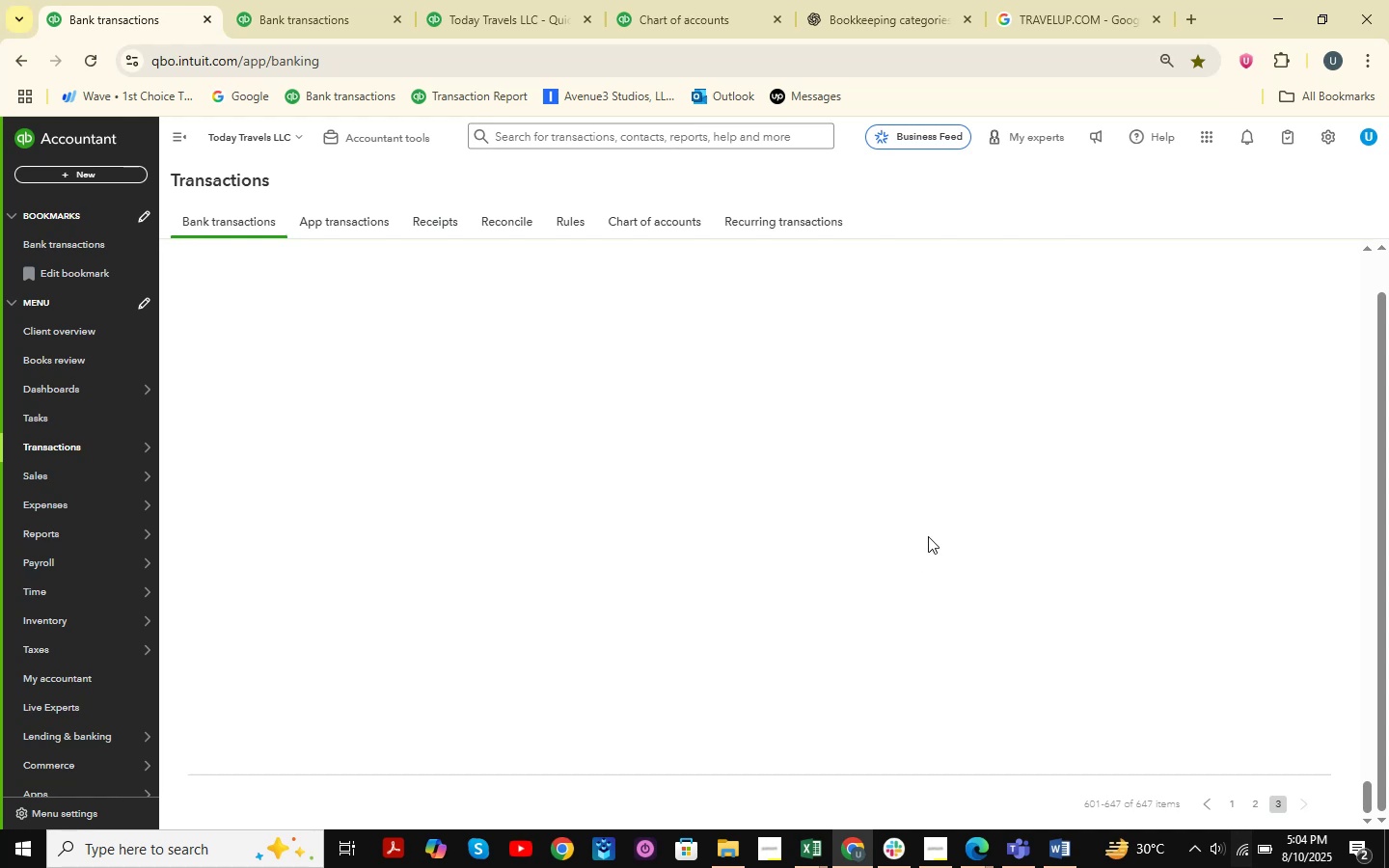 
wait(16.45)
 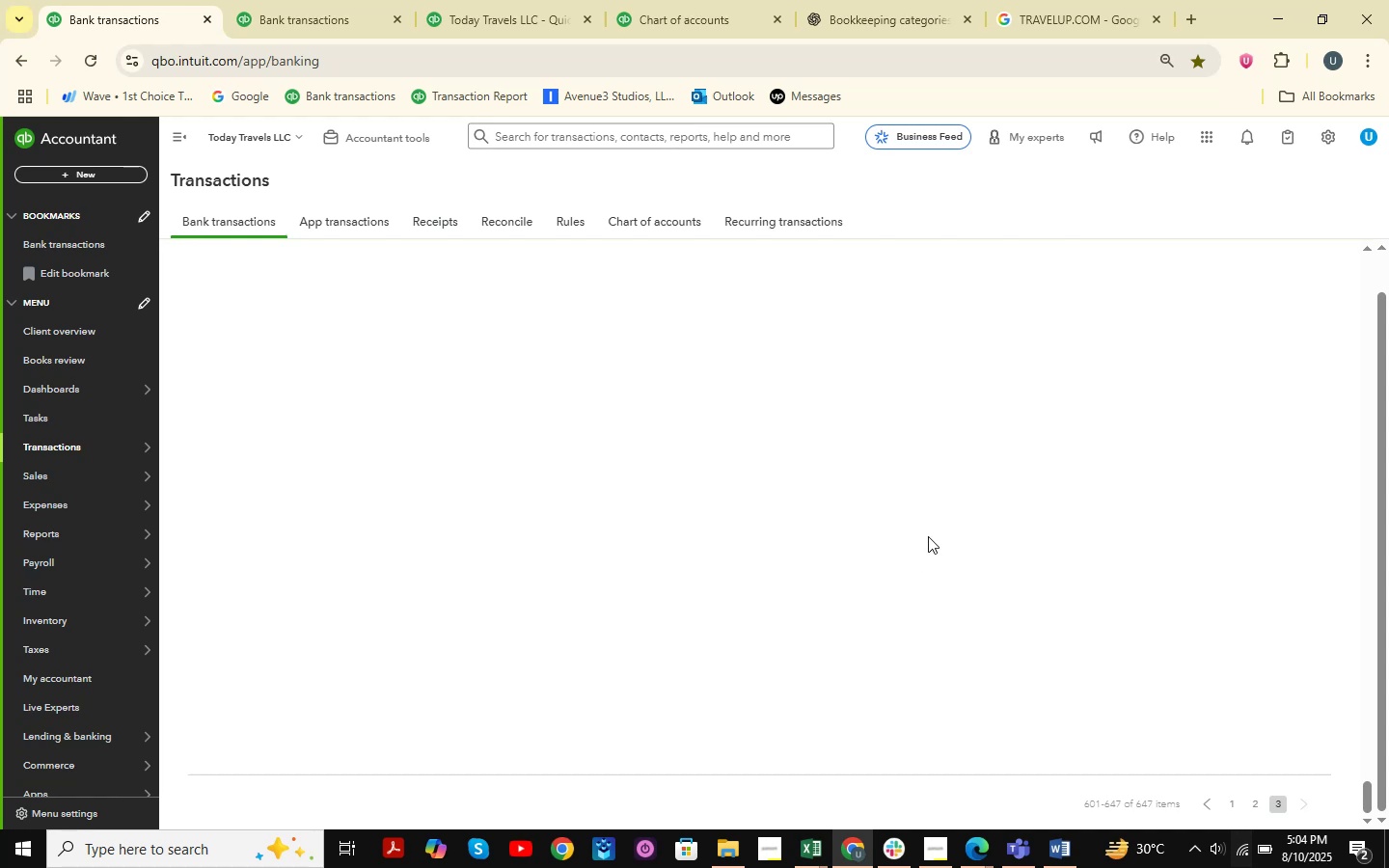 
scroll: coordinate [608, 524], scroll_direction: up, amount: 3.0
 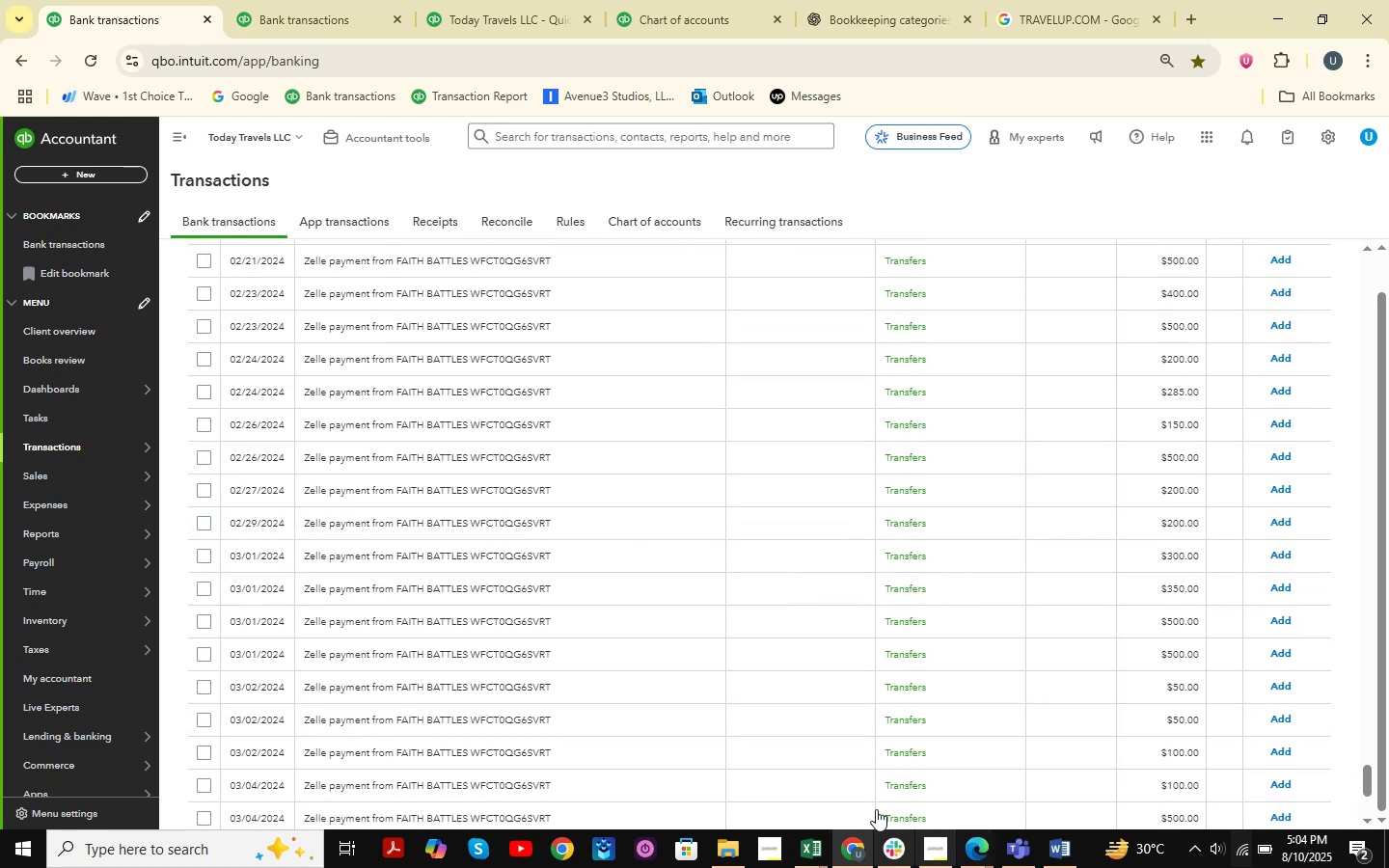 
double_click([883, 745])
 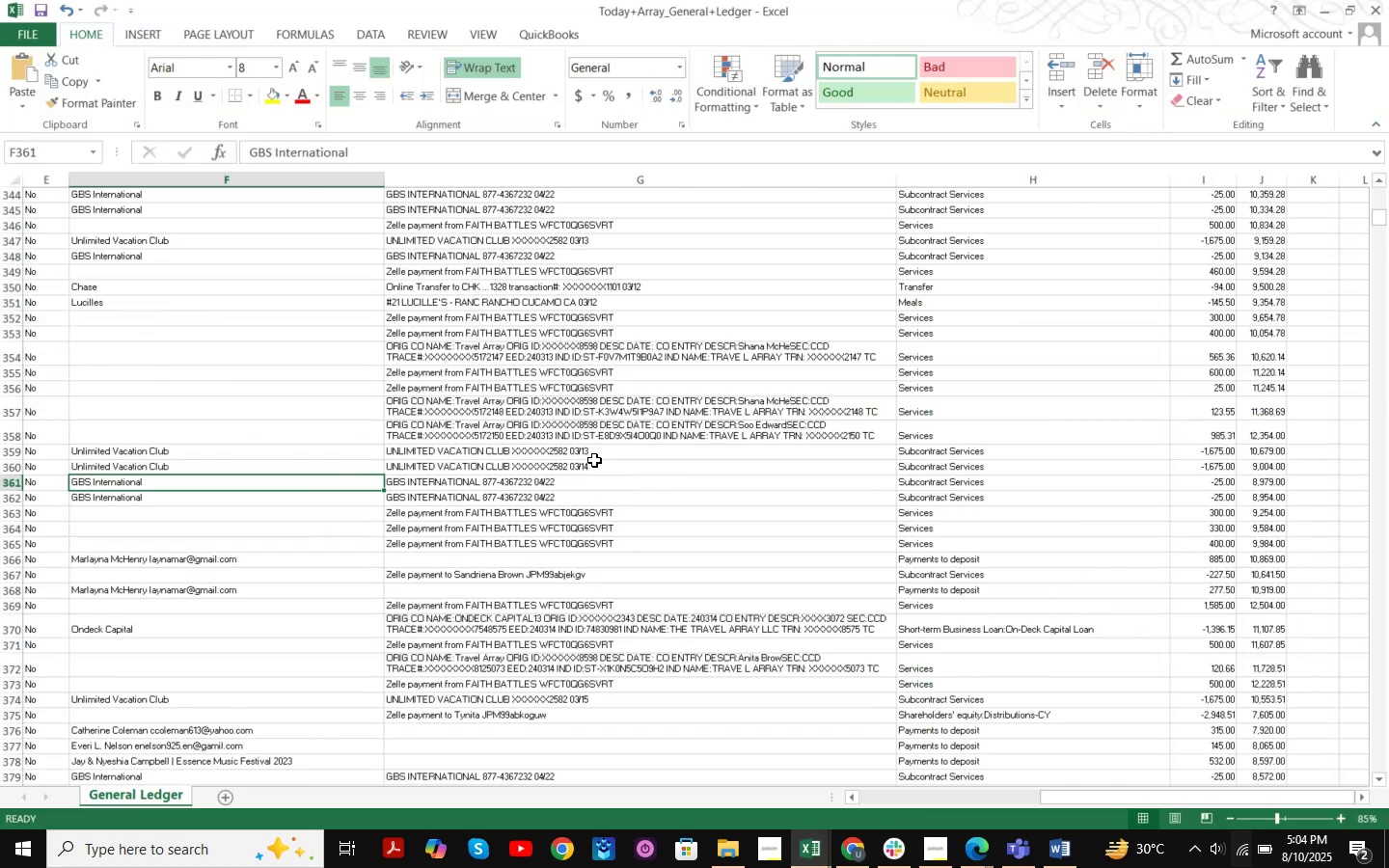 
left_click([605, 438])
 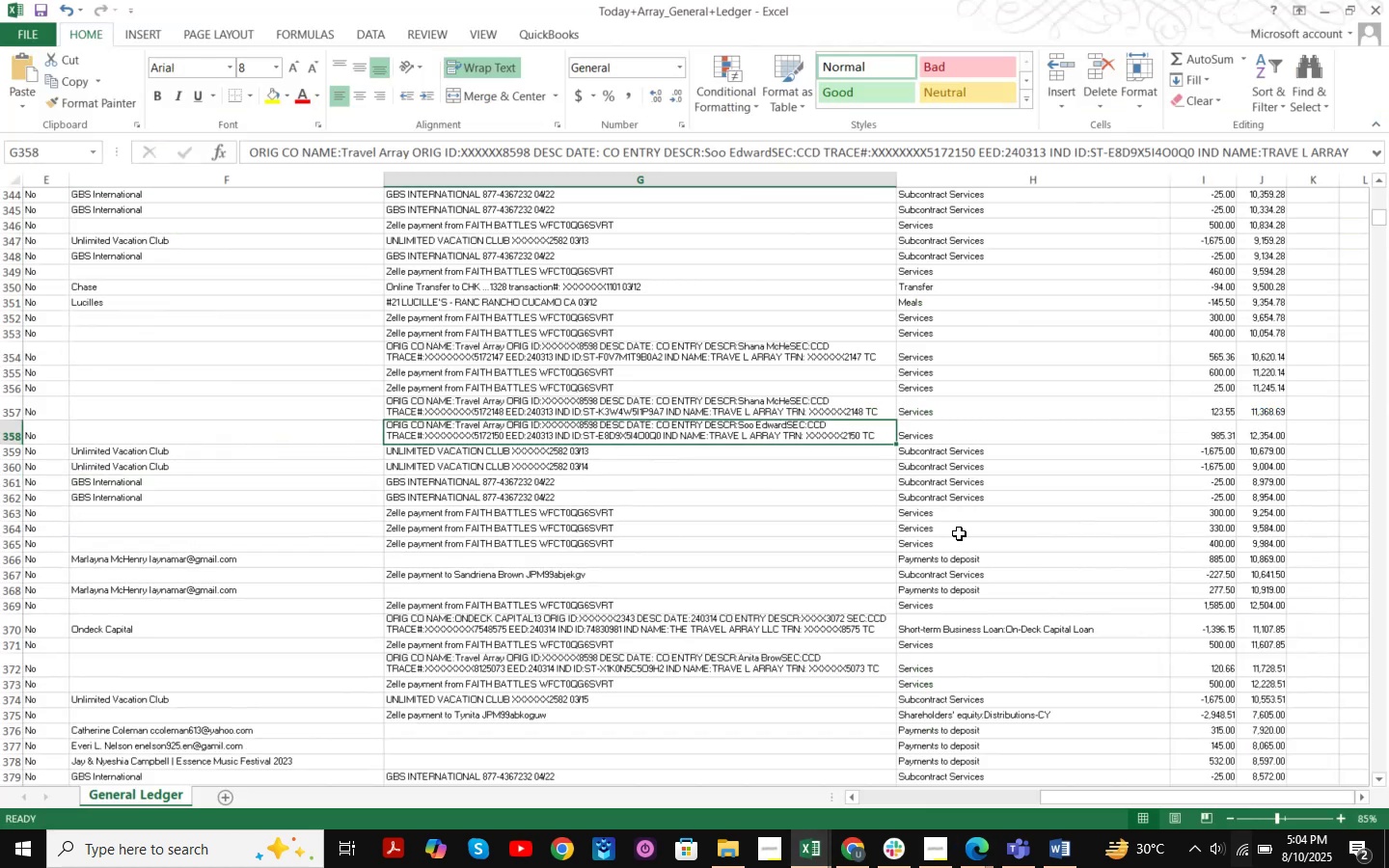 
key(Control+F)
 